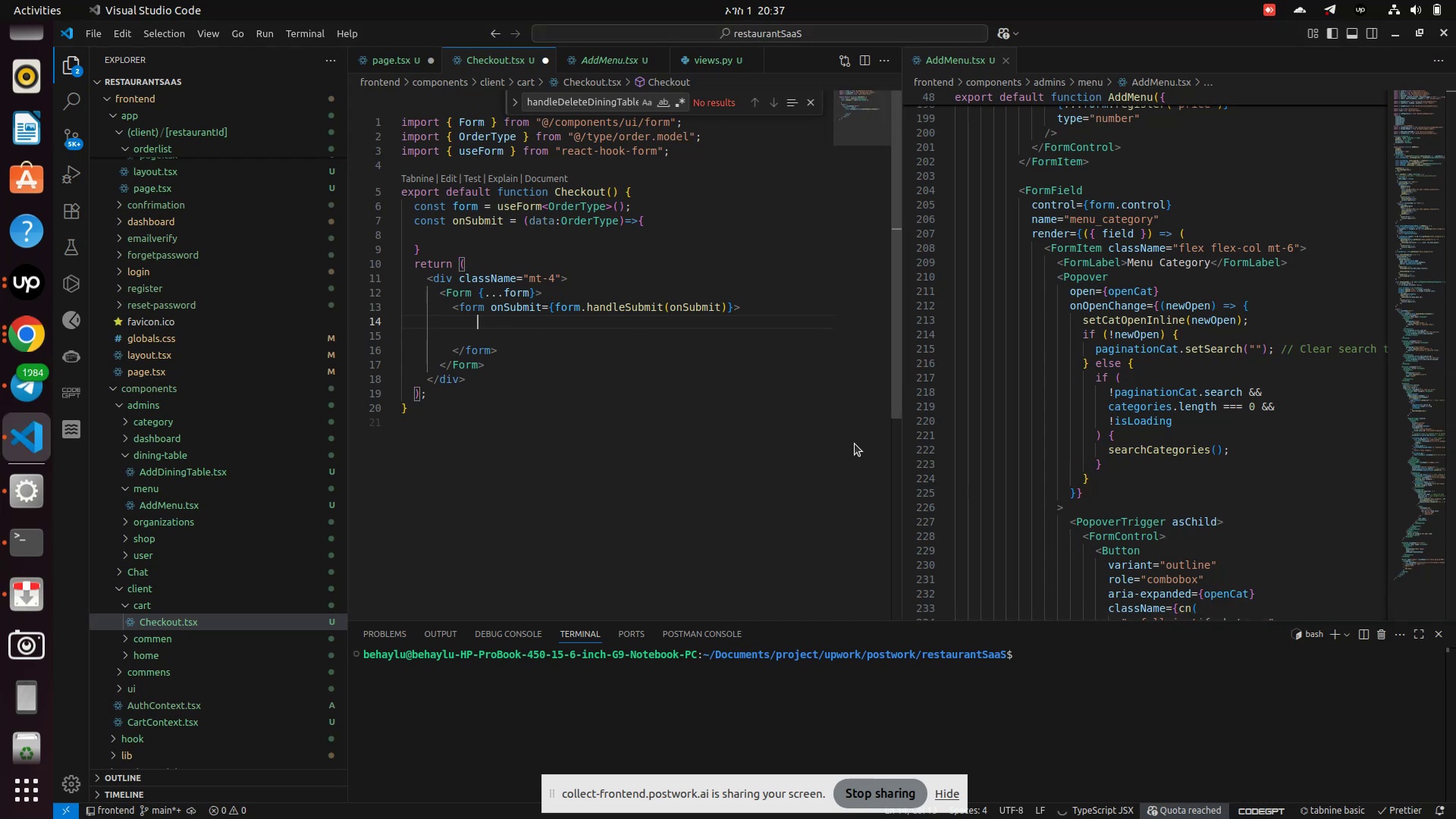 
hold_key(key=ShiftRight, duration=0.3)
 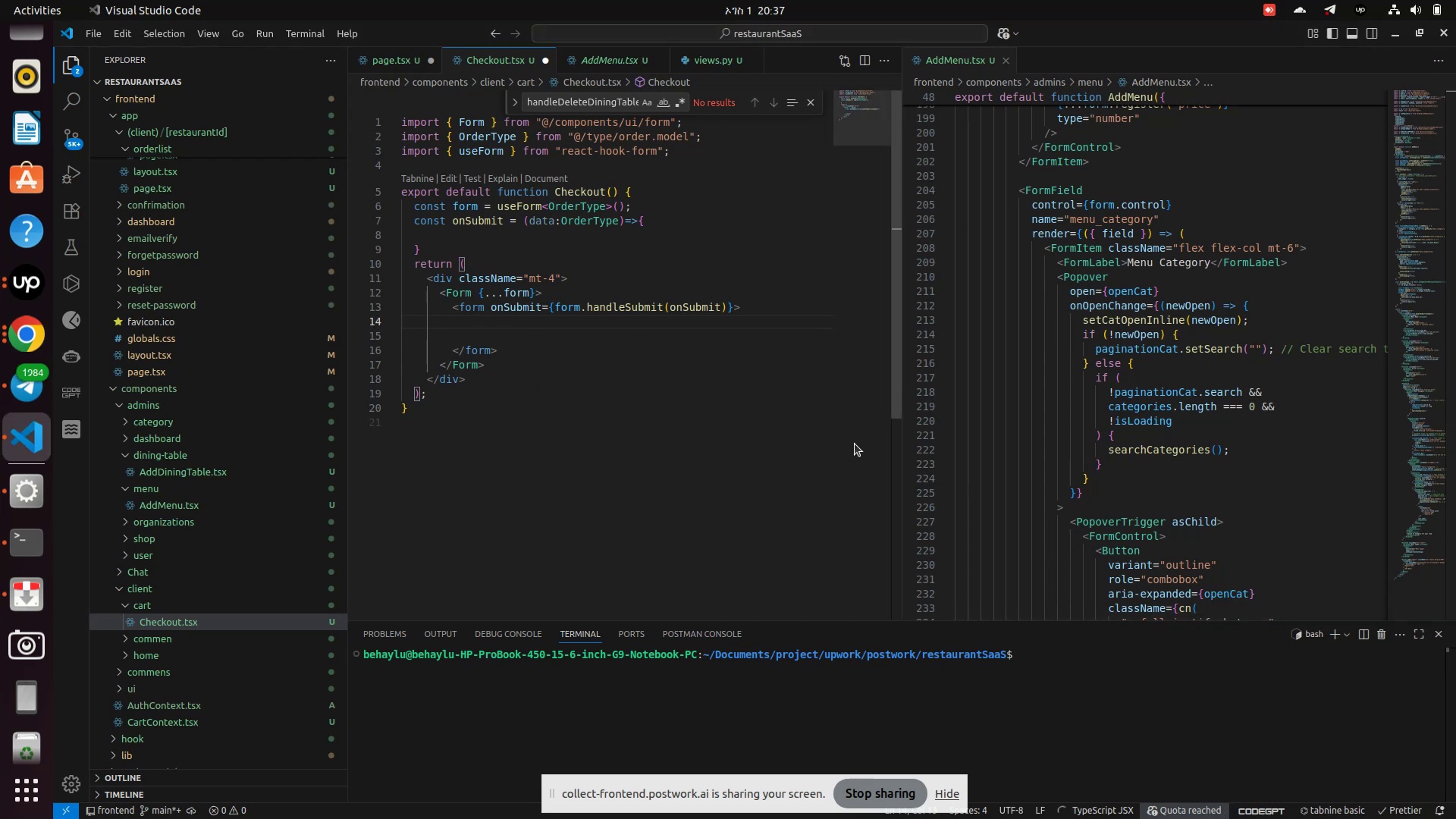 
type(<FormField)
 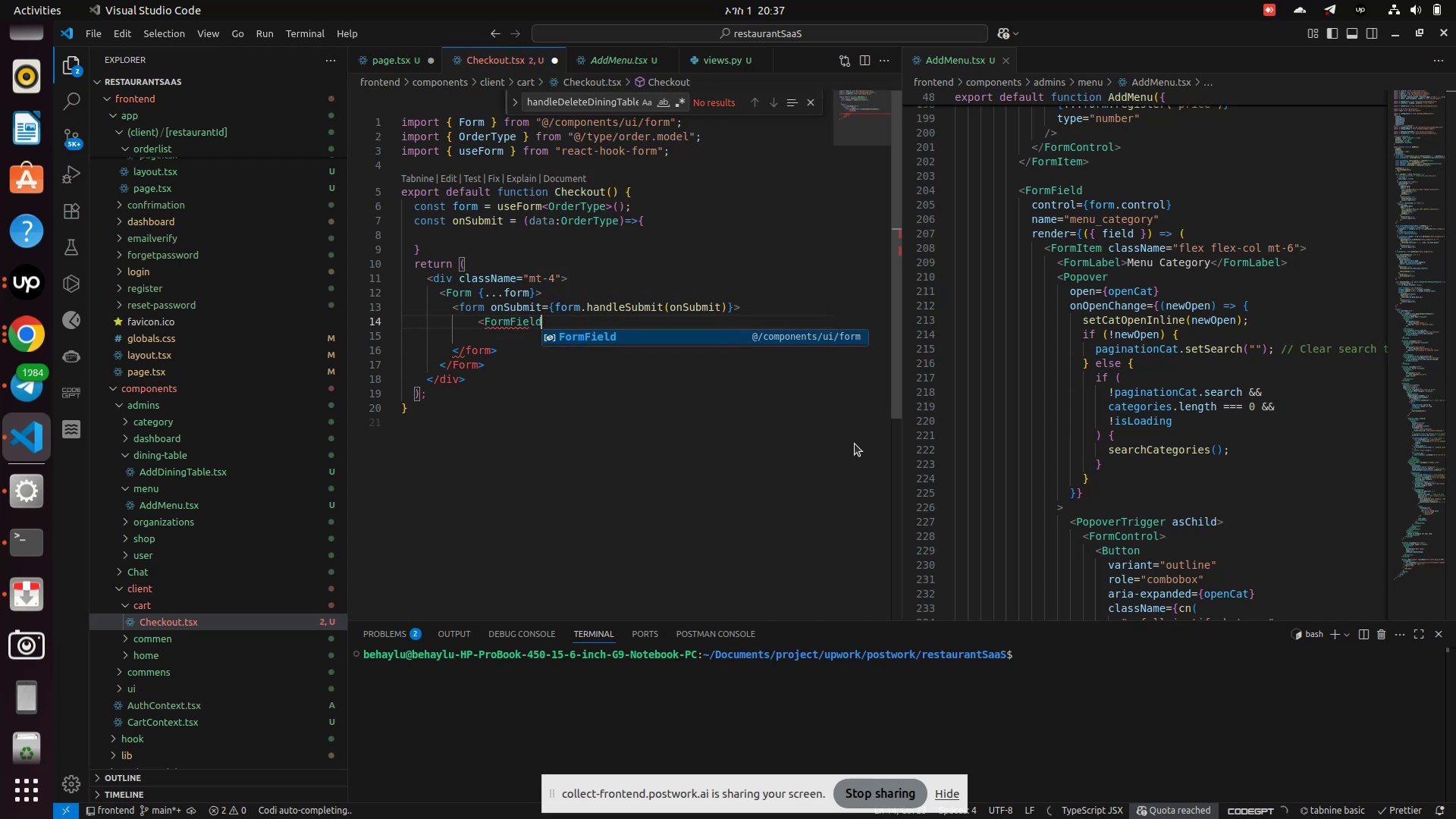 
 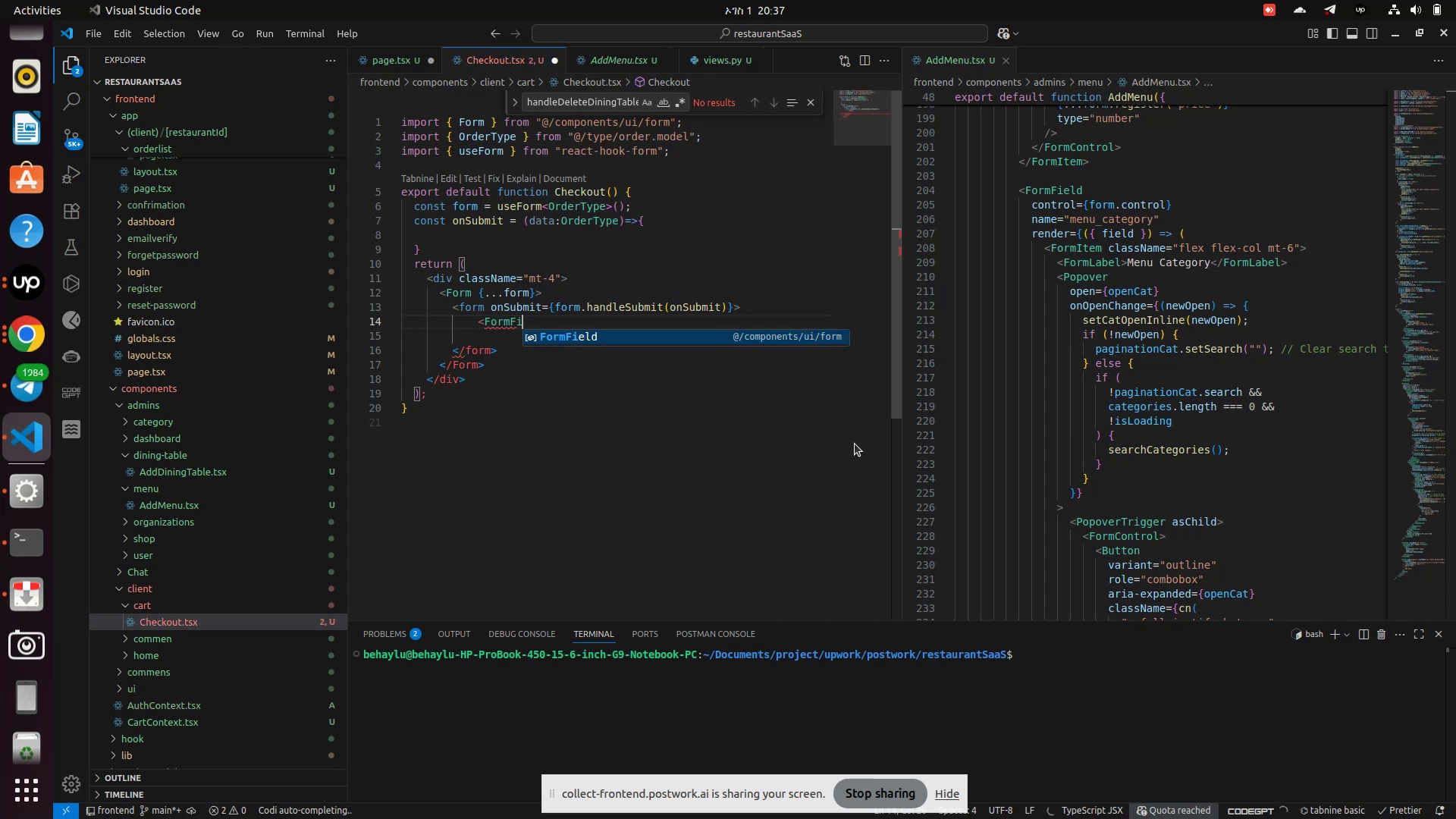 
key(Enter)
 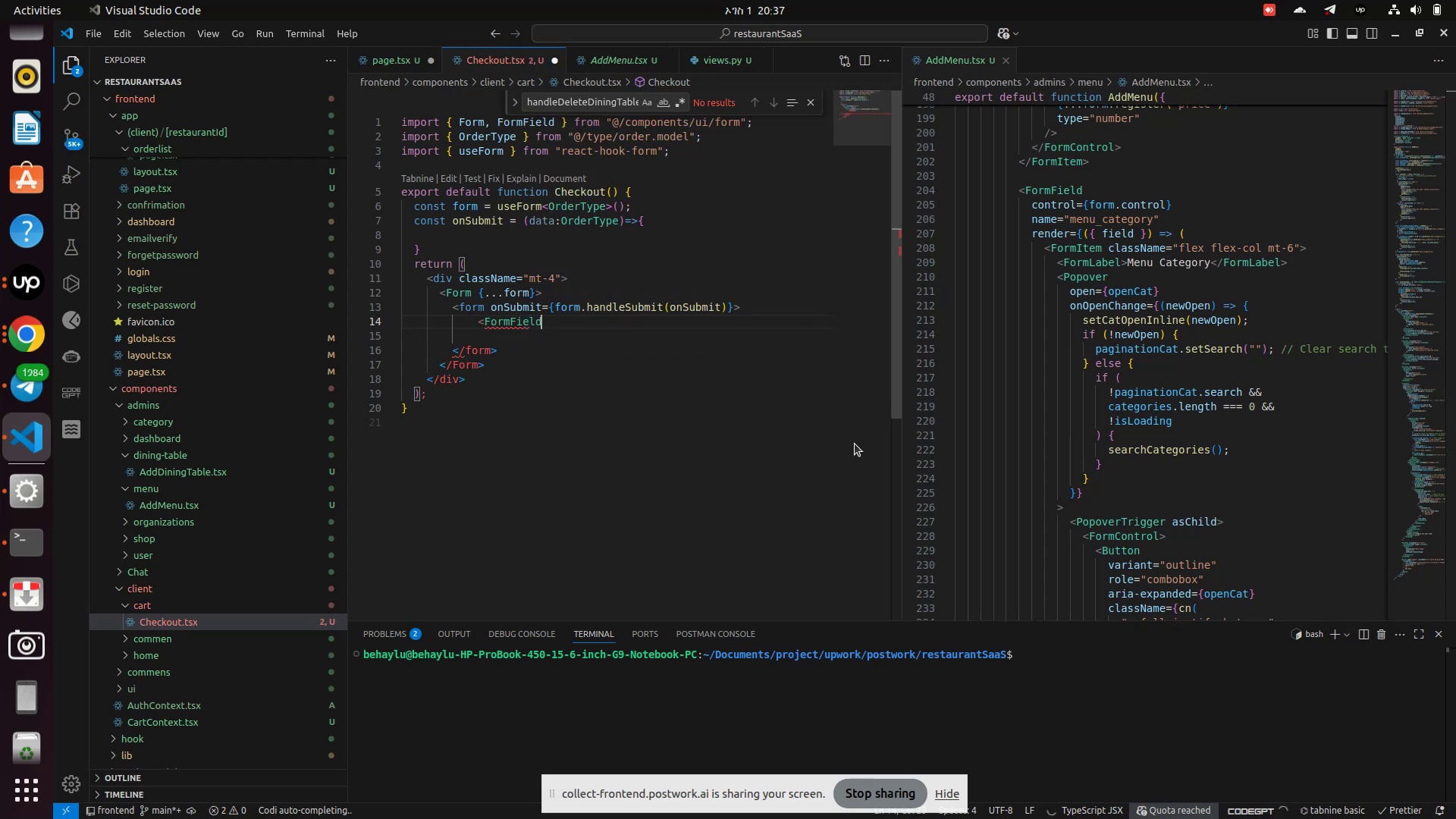 
key(Space)
 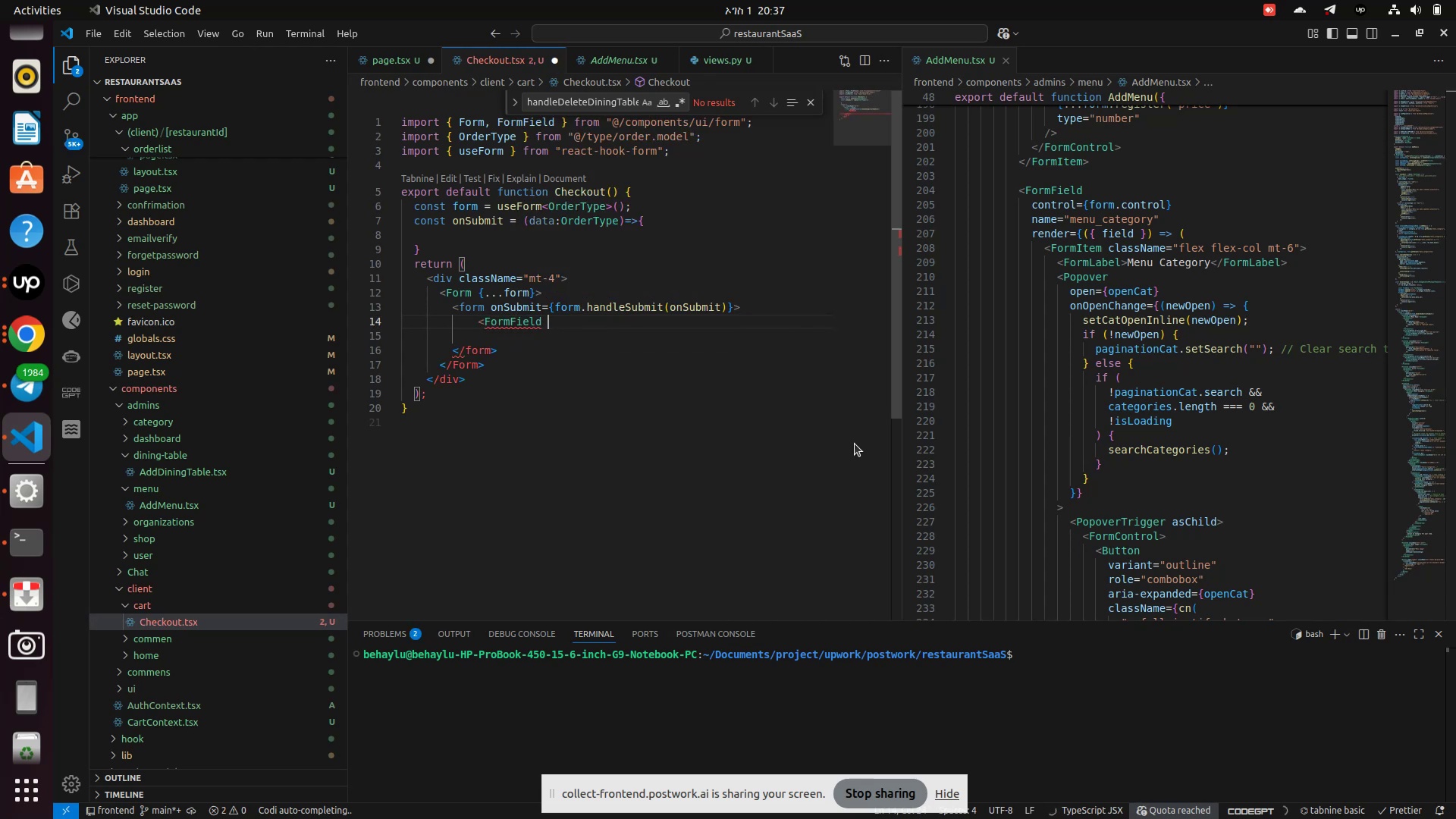 
key(Enter)
 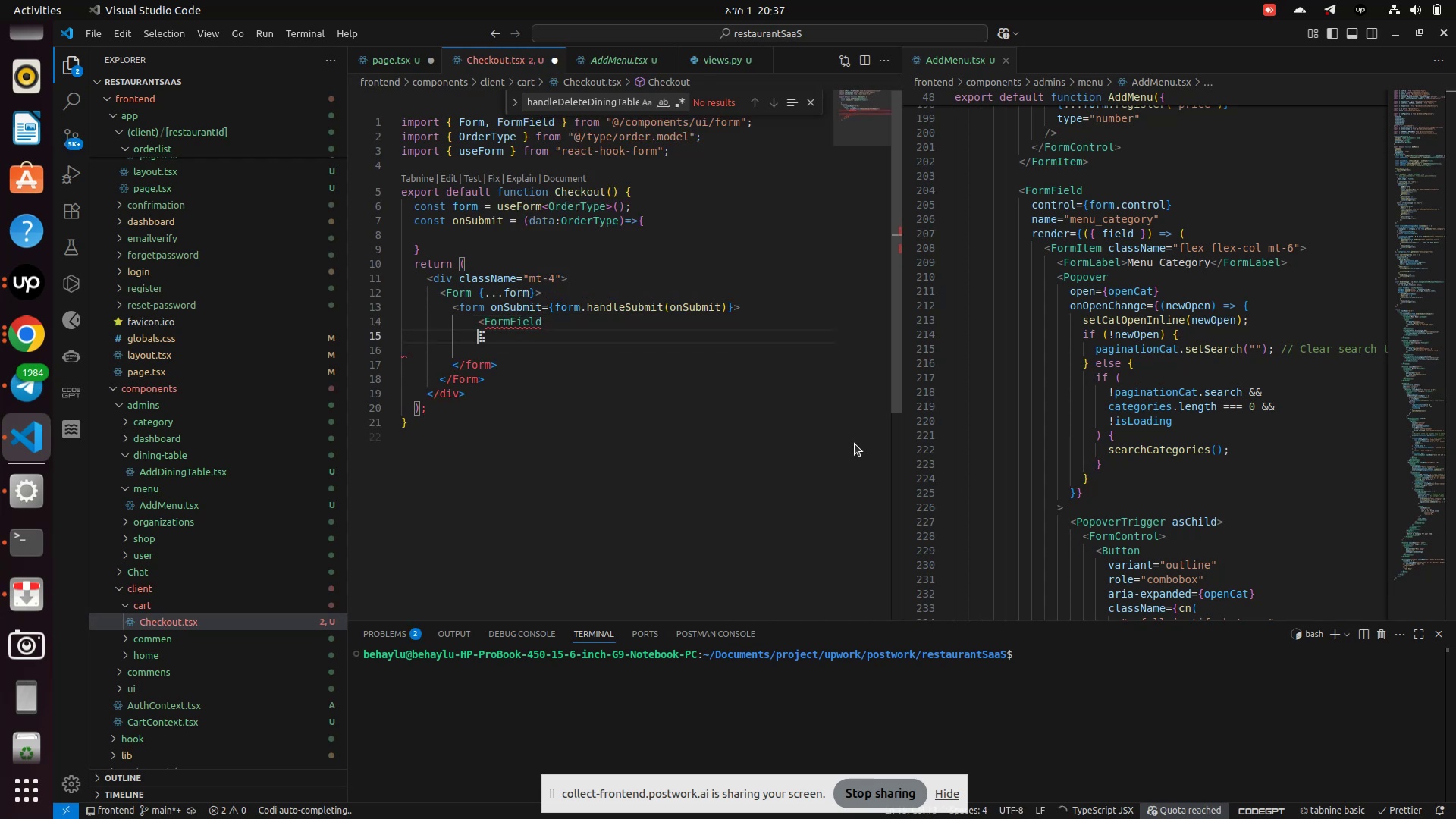 
type(  cont)
 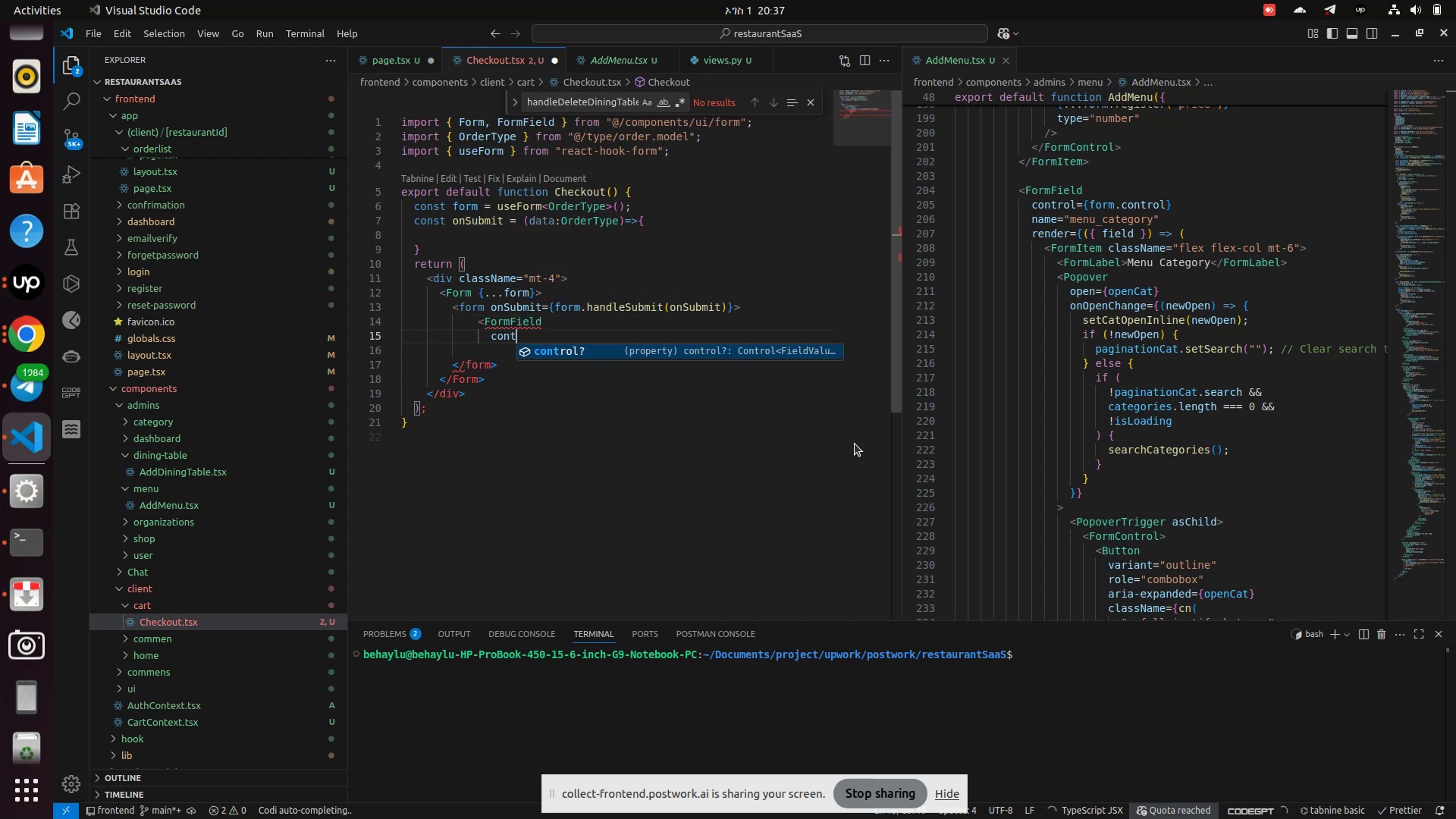 
key(Enter)
 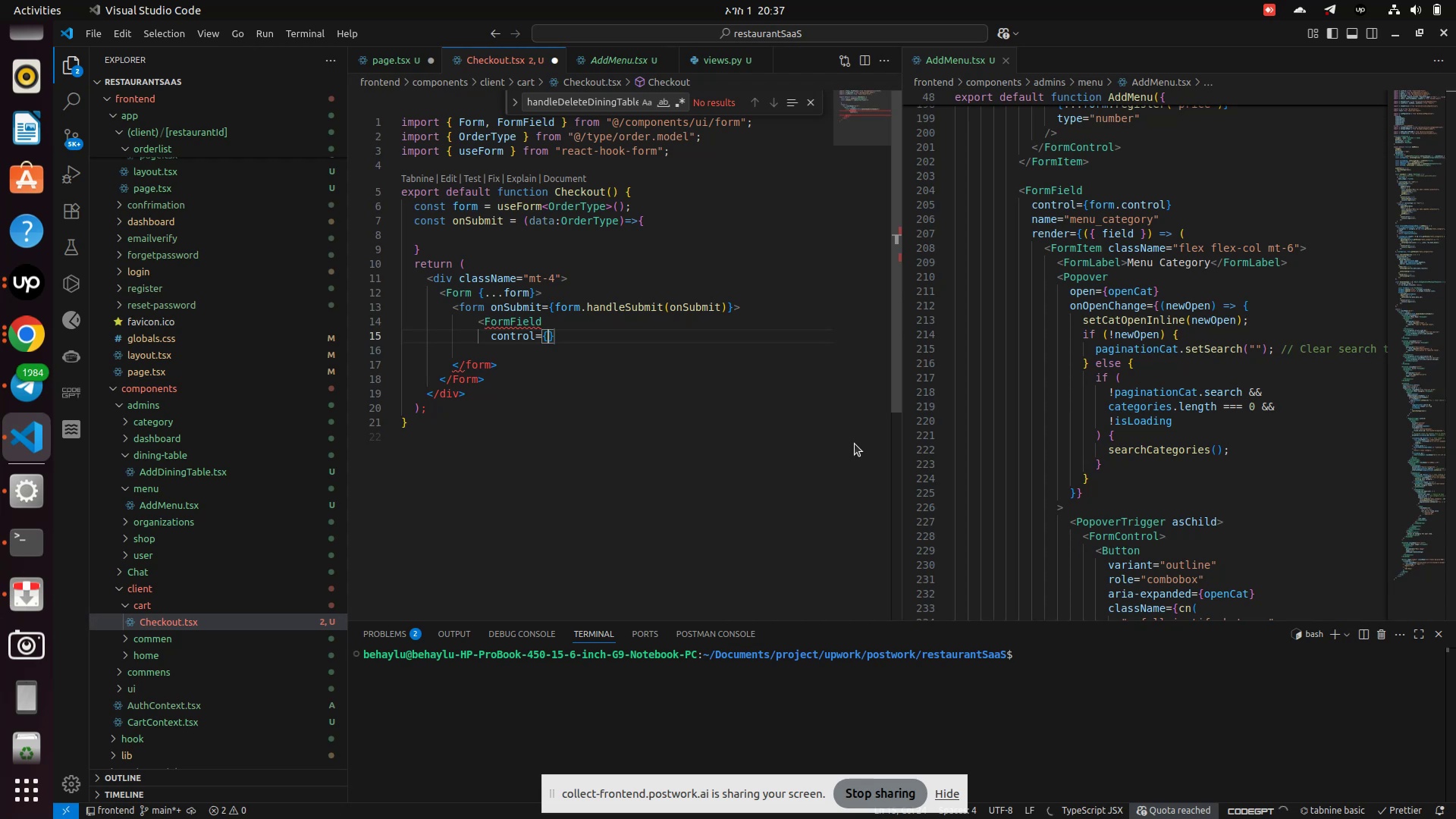 
type(form.con)
 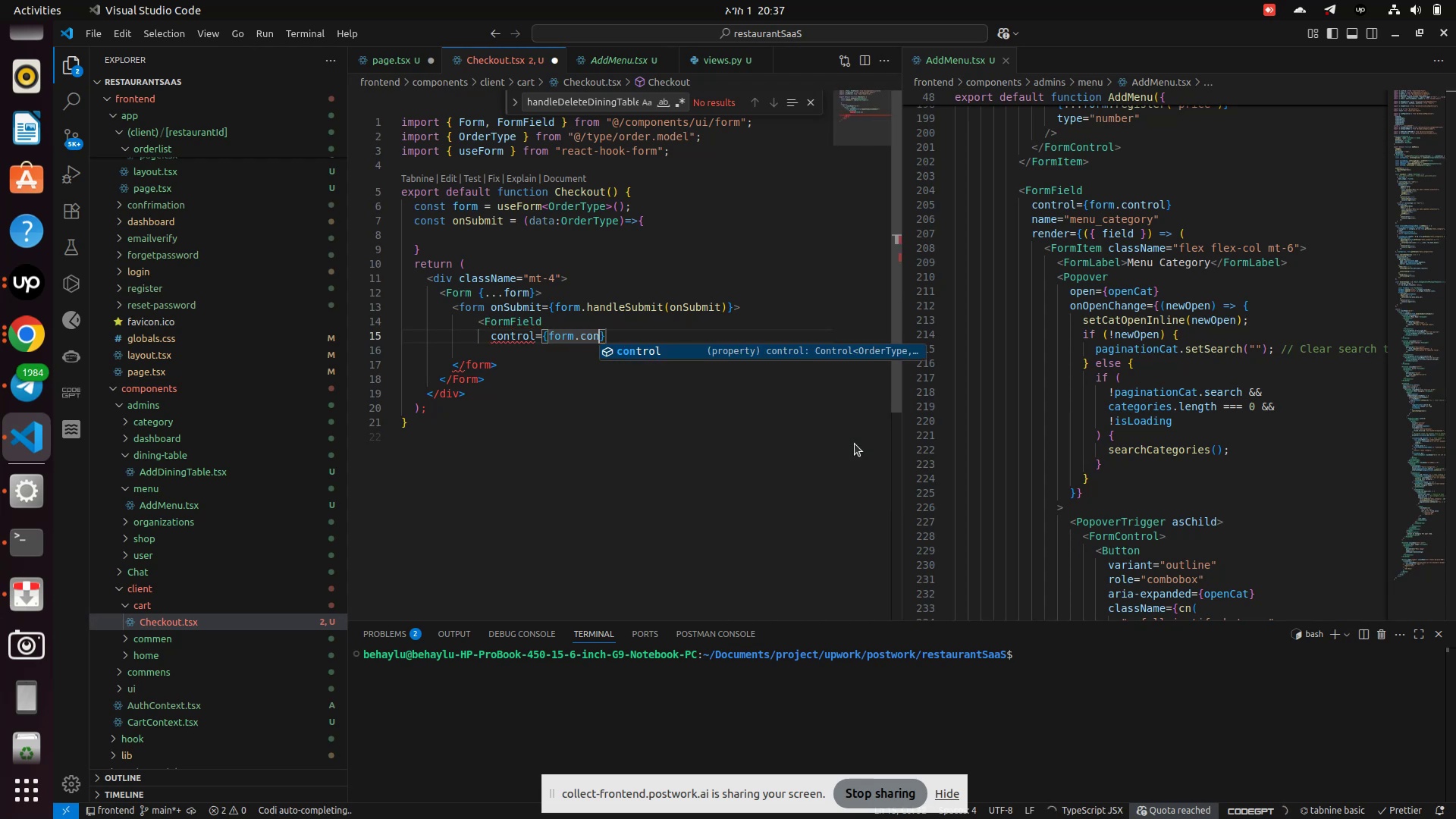 
key(Enter)
 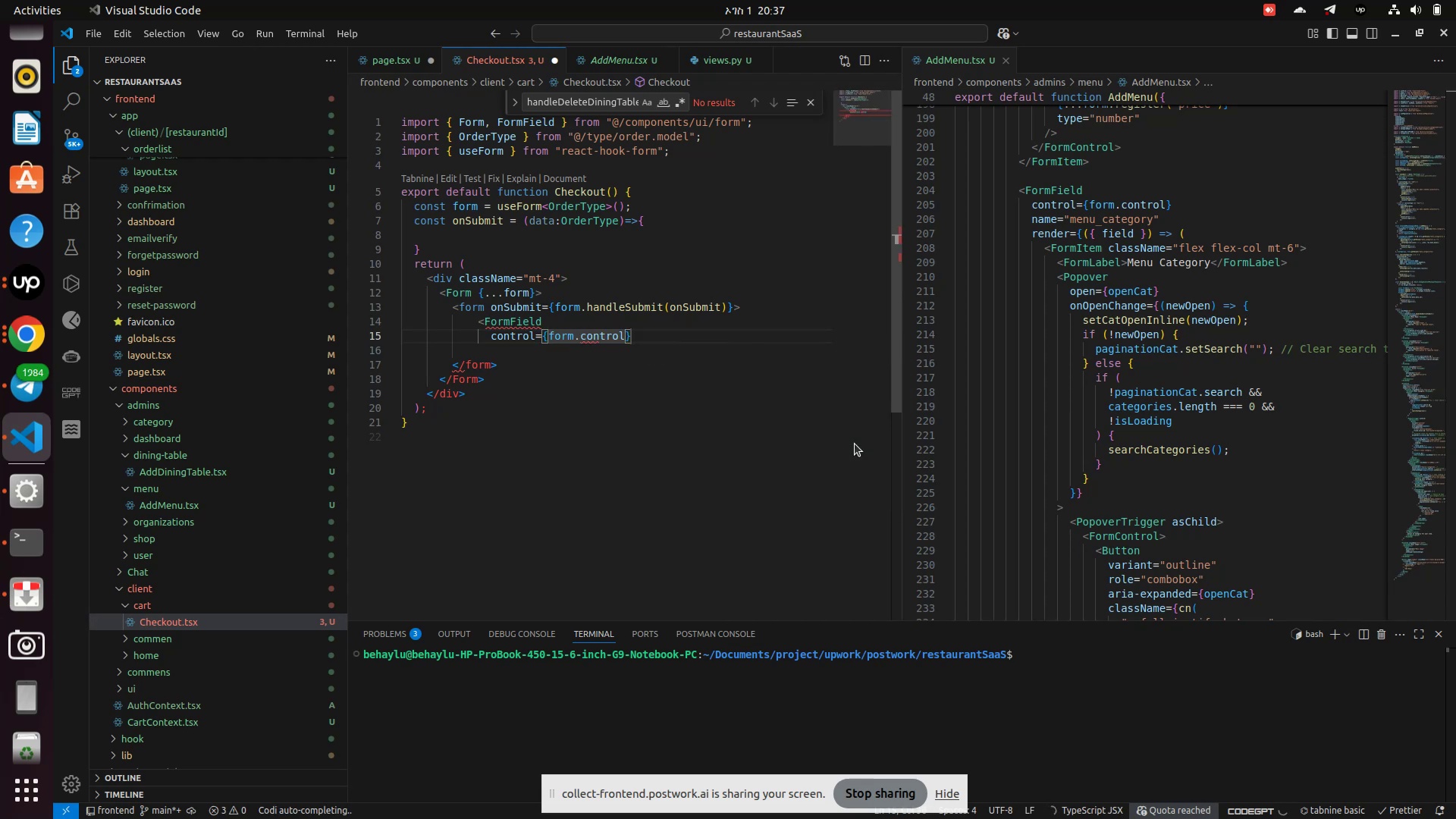 
key(ArrowRight)
 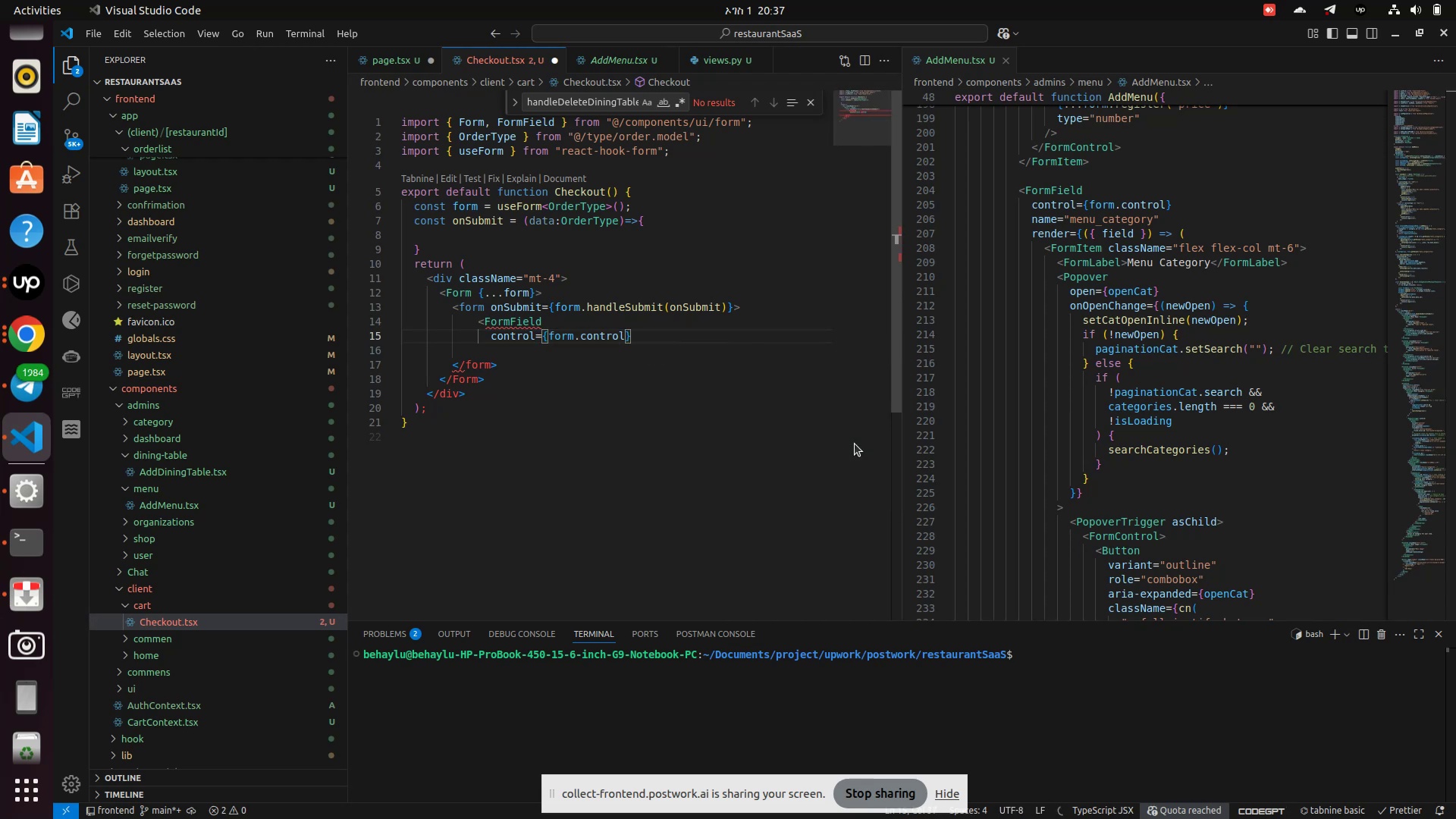 
key(Enter)
 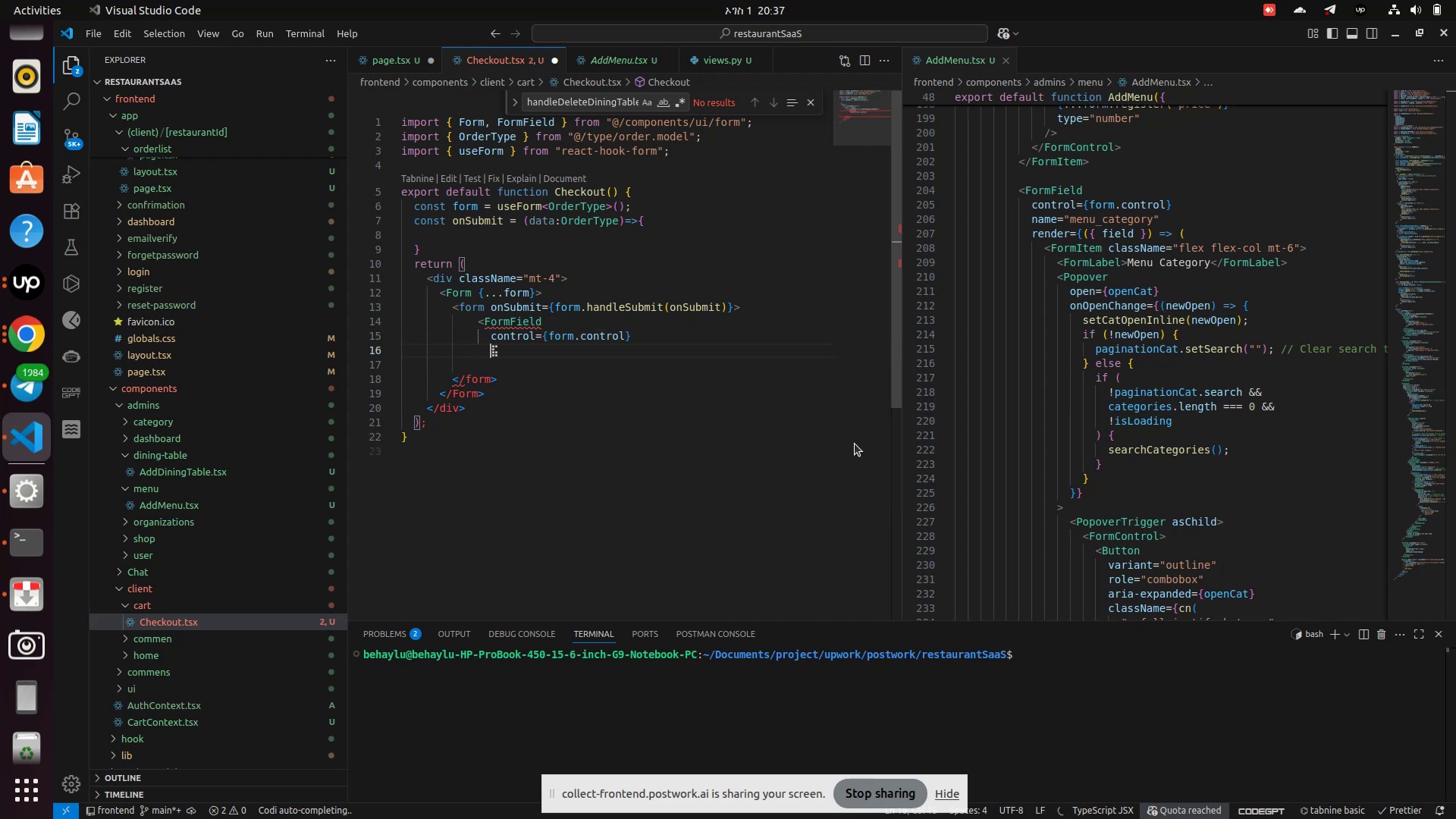 
type(name)
 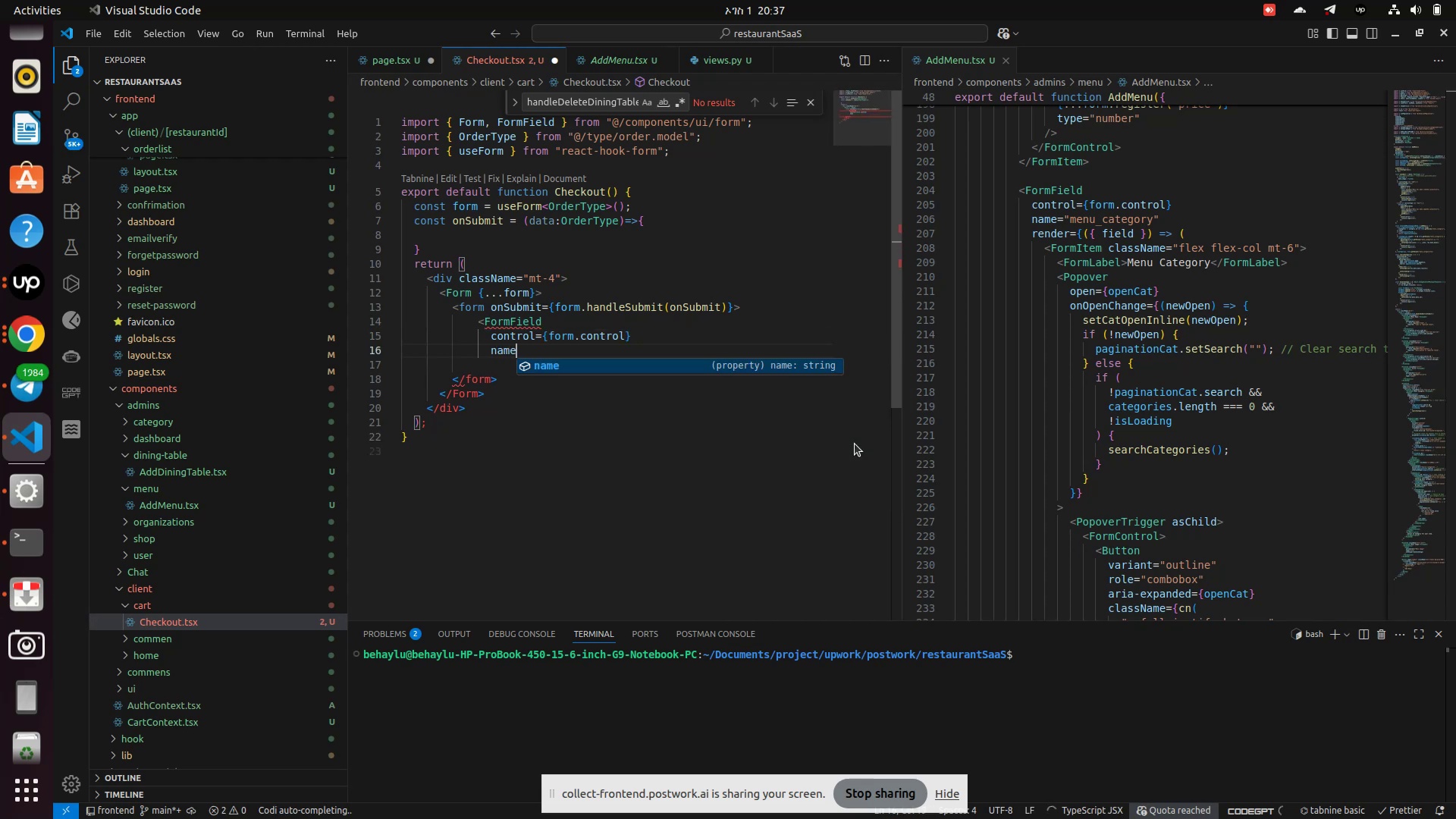 
key(Enter)
 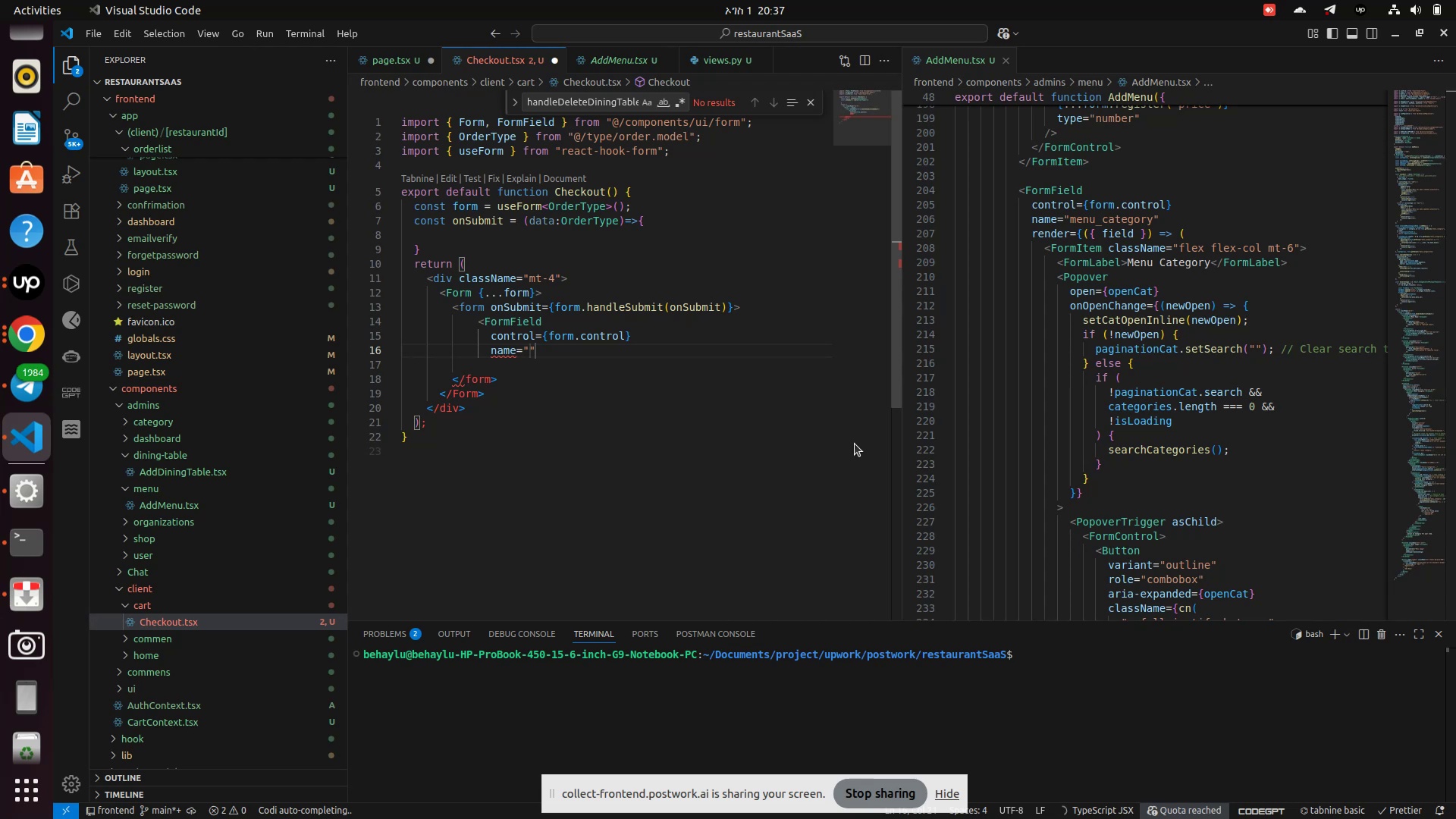 
key(M)
 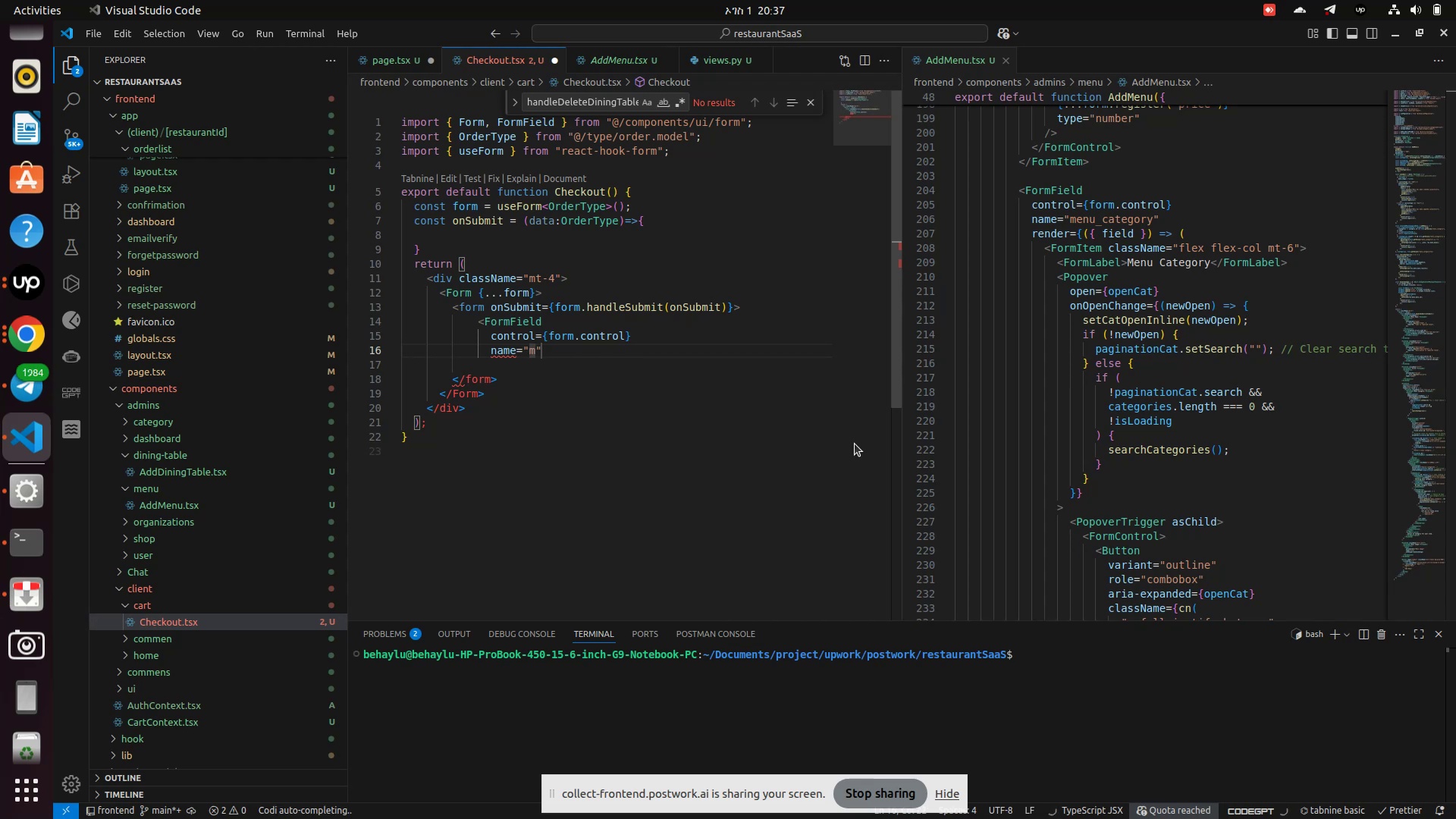 
key(Backspace)
 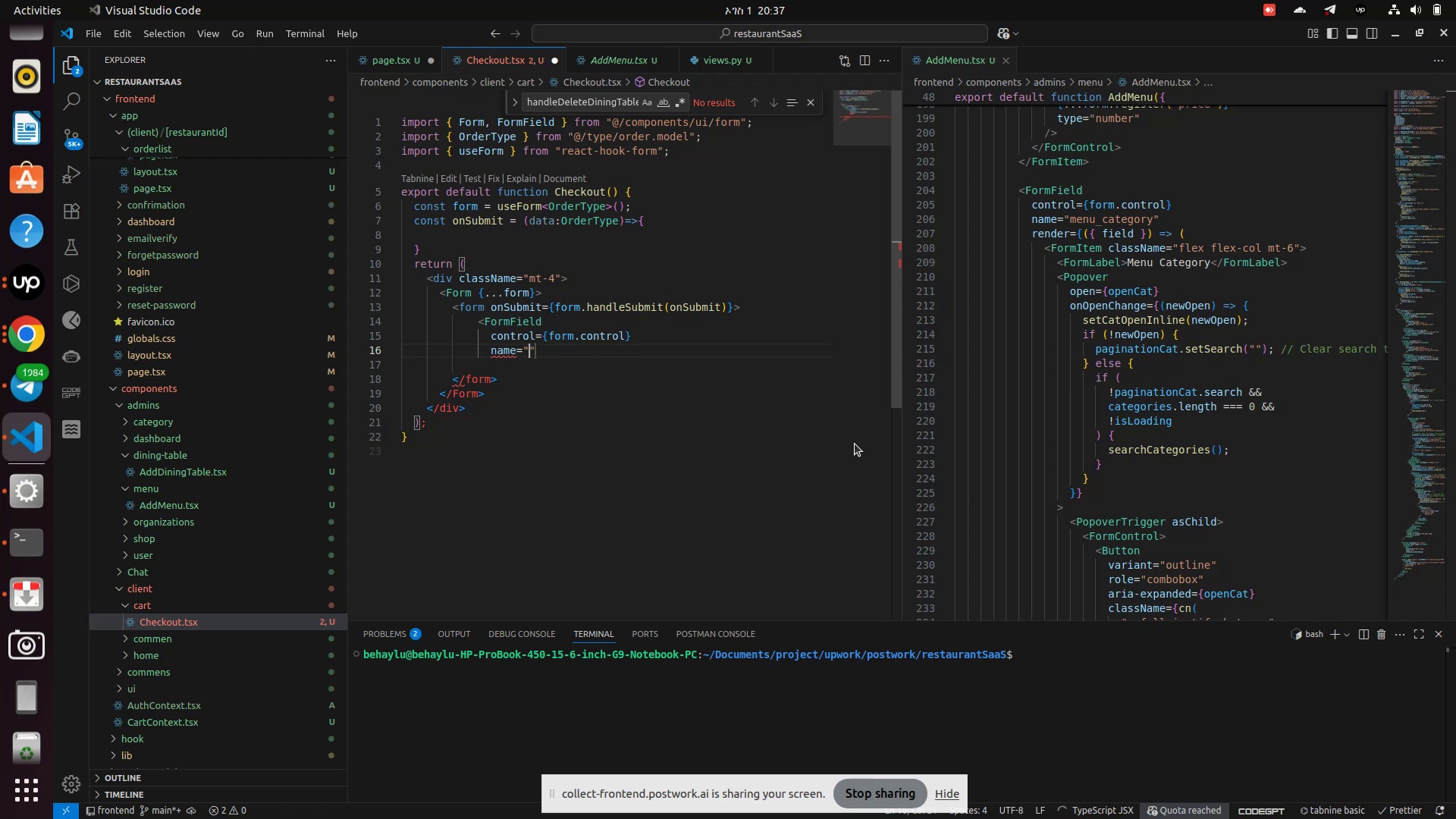 
type(table_number)
key(Backspace)
key(Backspace)
key(Backspace)
type(nu)
 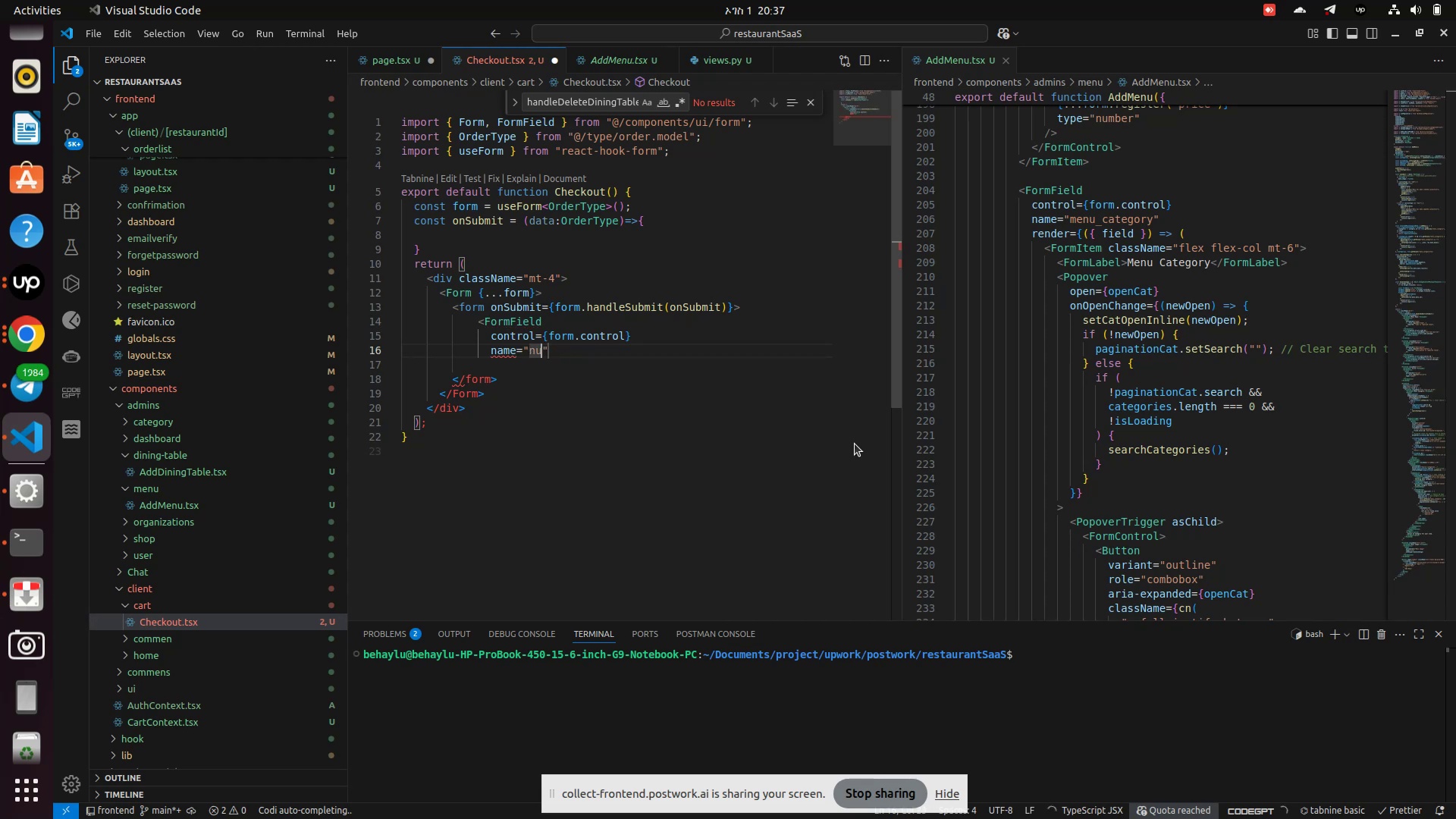 
scroll: coordinate [166, 643], scroll_direction: down, amount: 9.0
 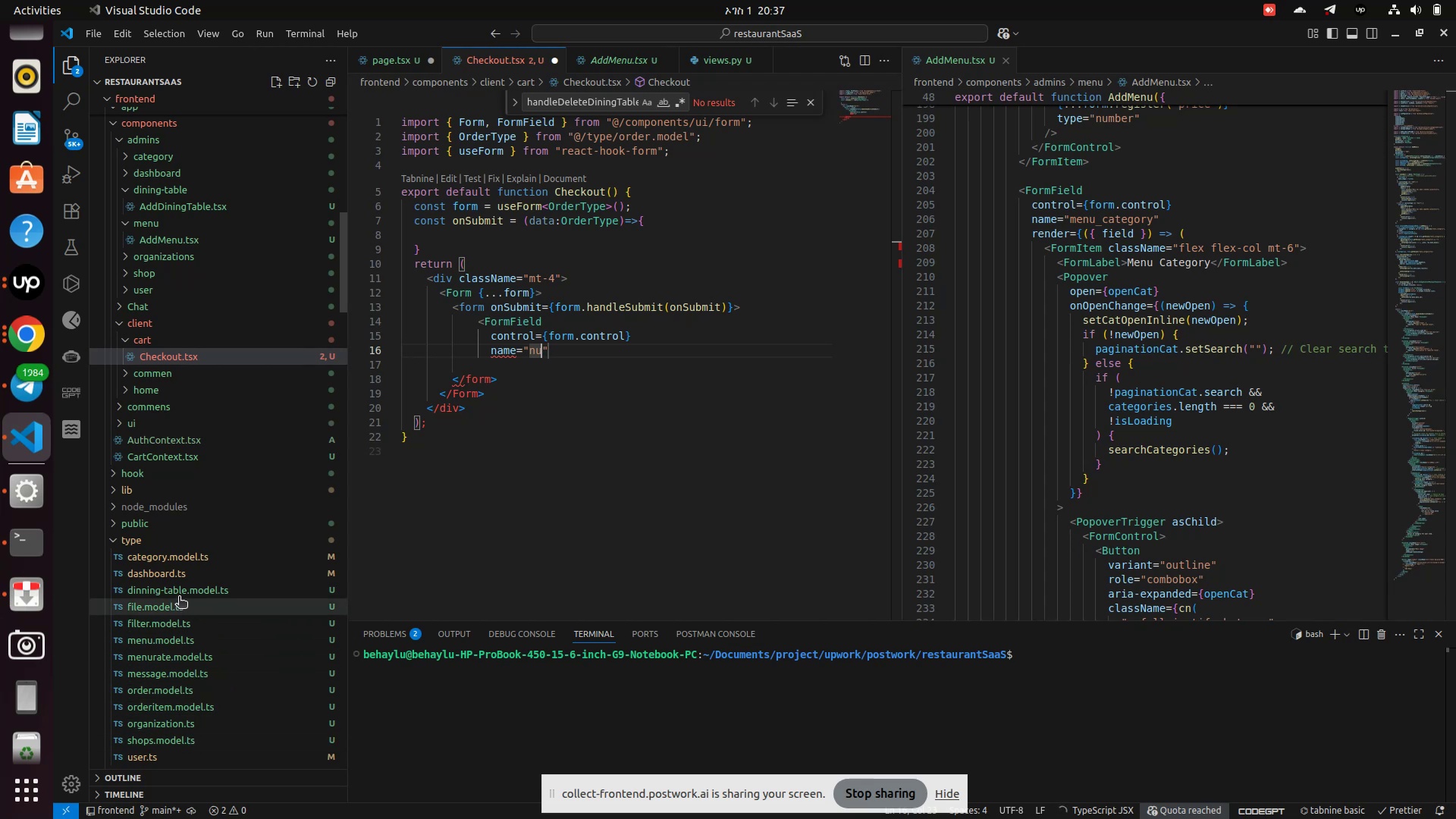 
left_click([183, 595])
 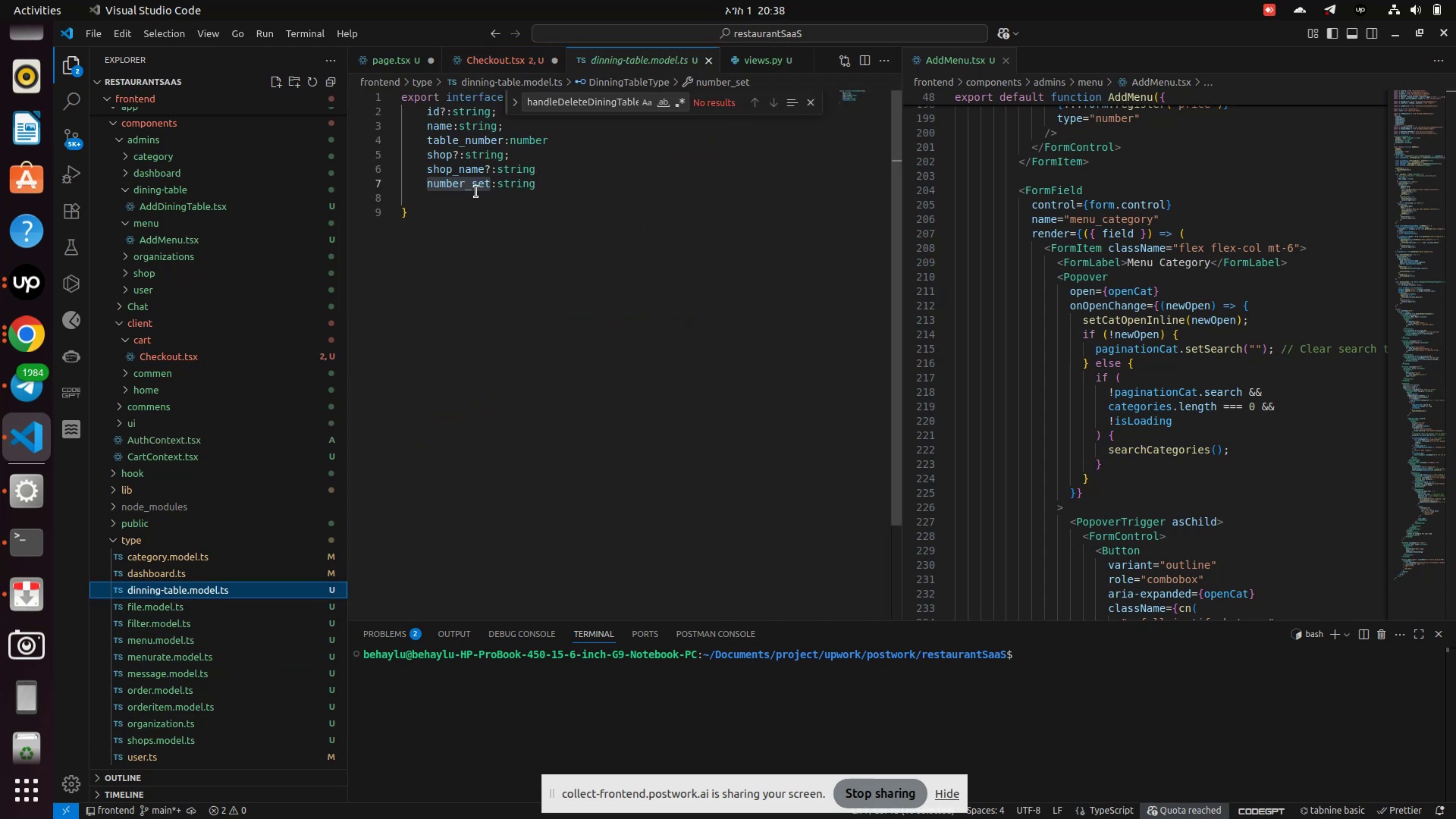 
double_click([471, 190])
 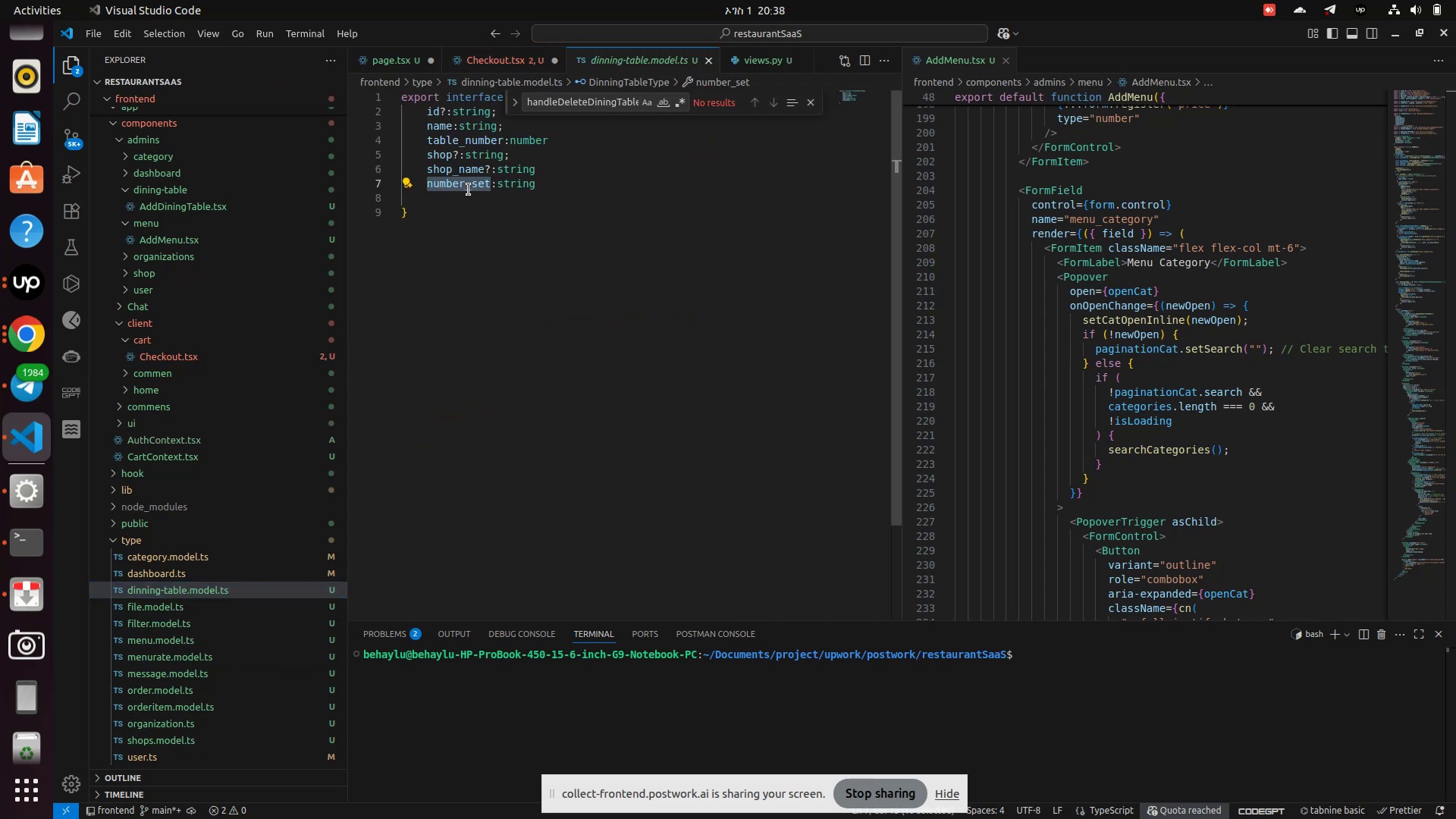 
left_click([469, 218])
 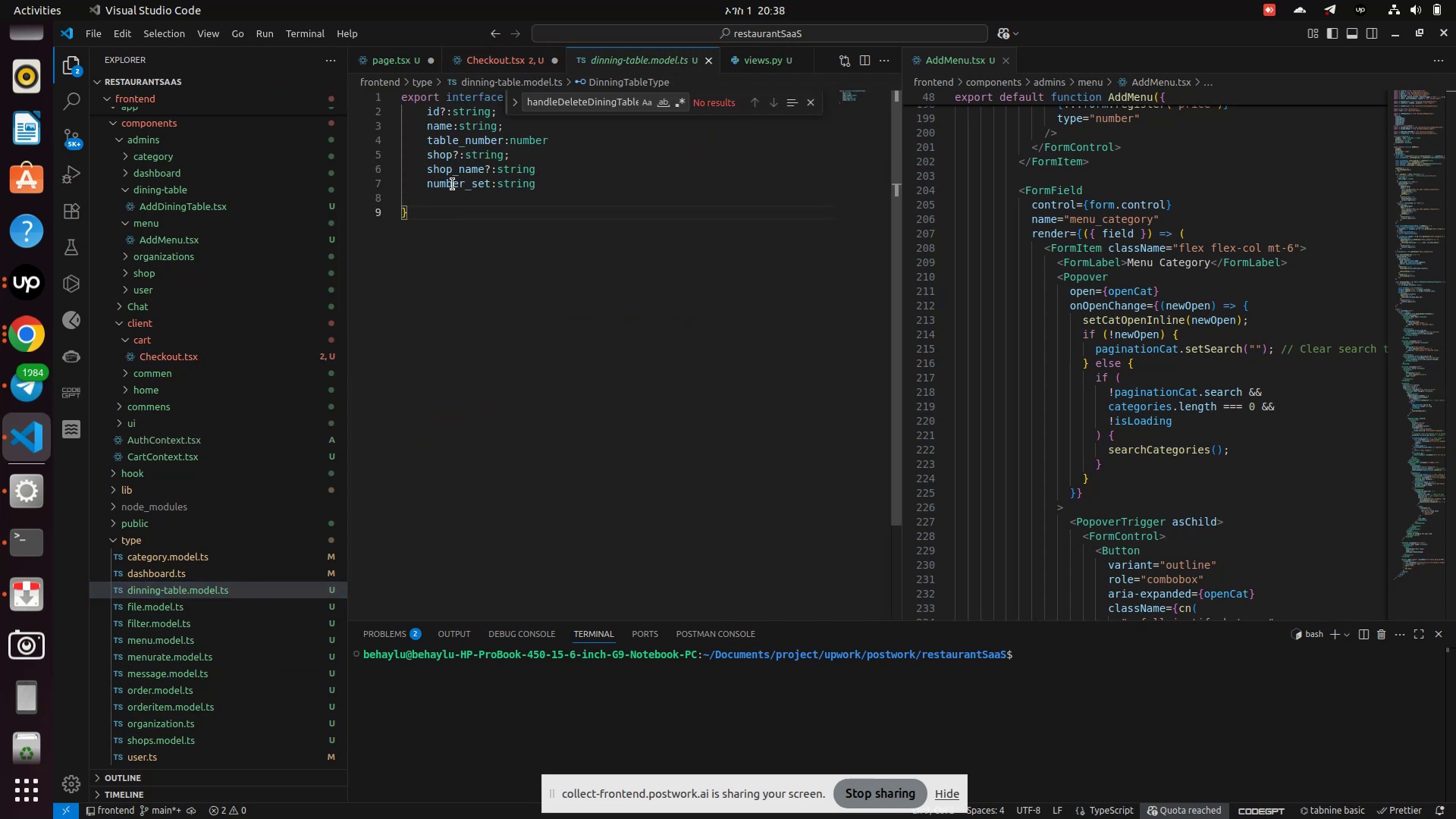 
double_click([453, 184])
 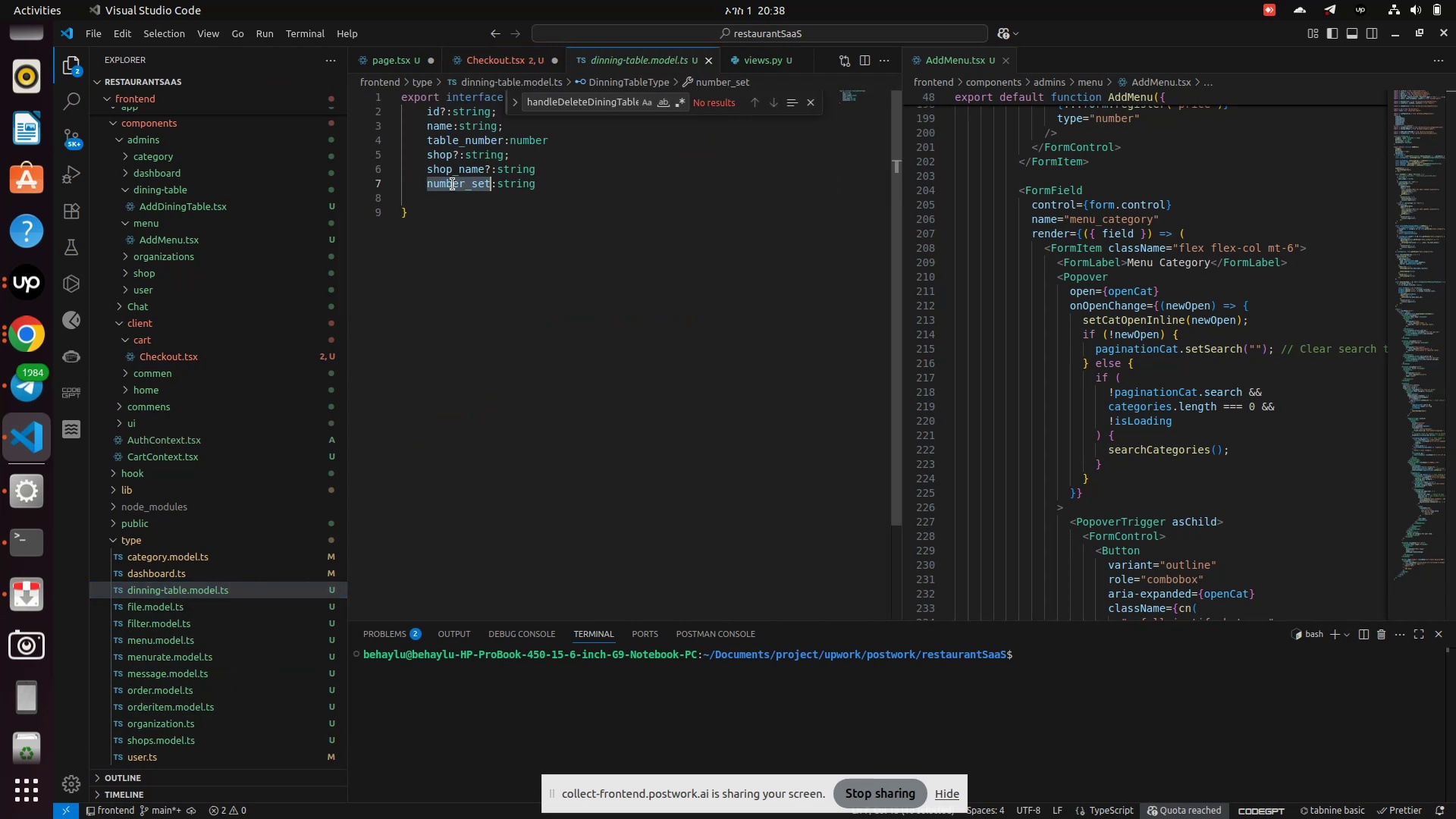 
key(Control+C)
 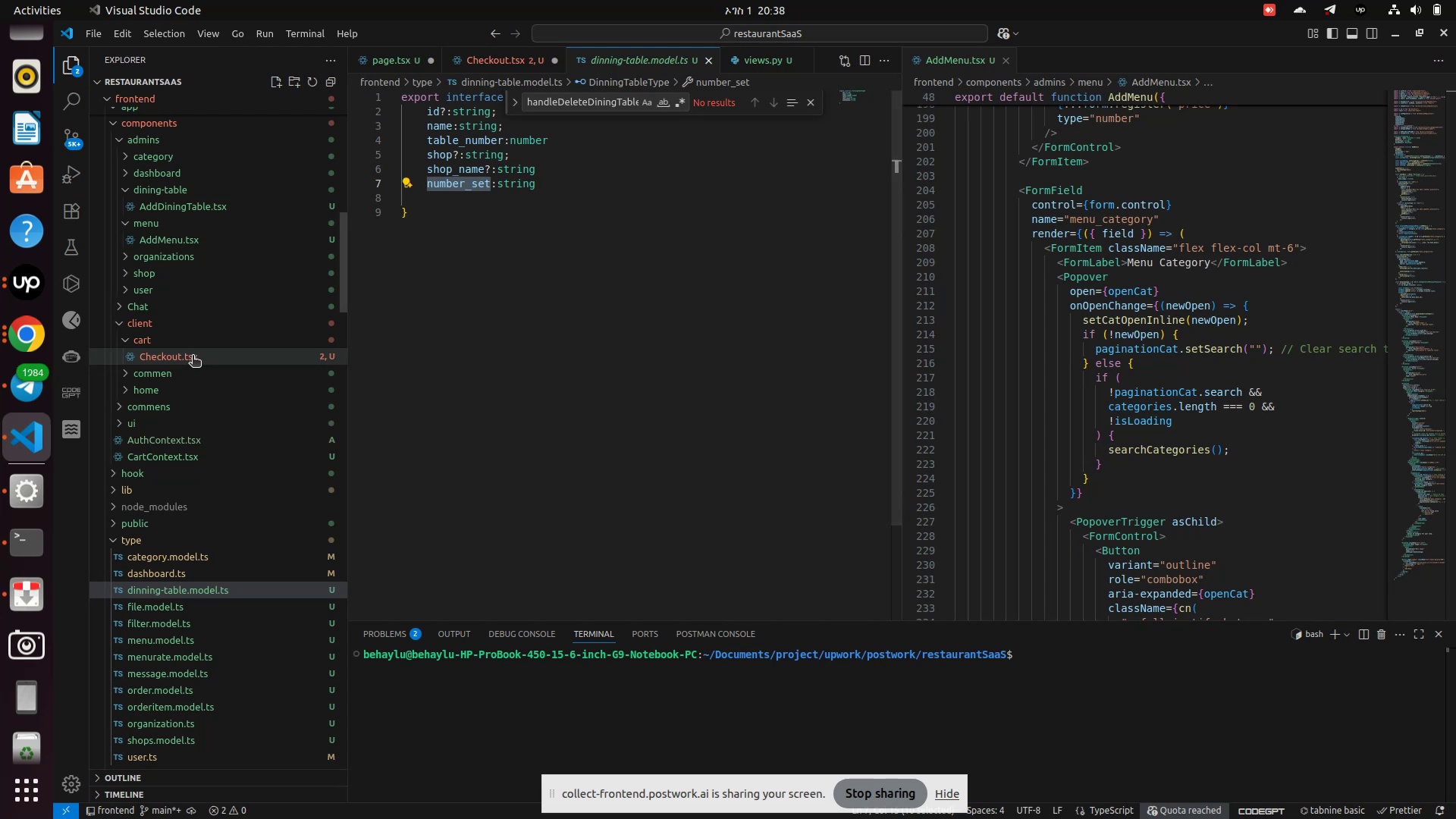 
left_click([185, 356])
 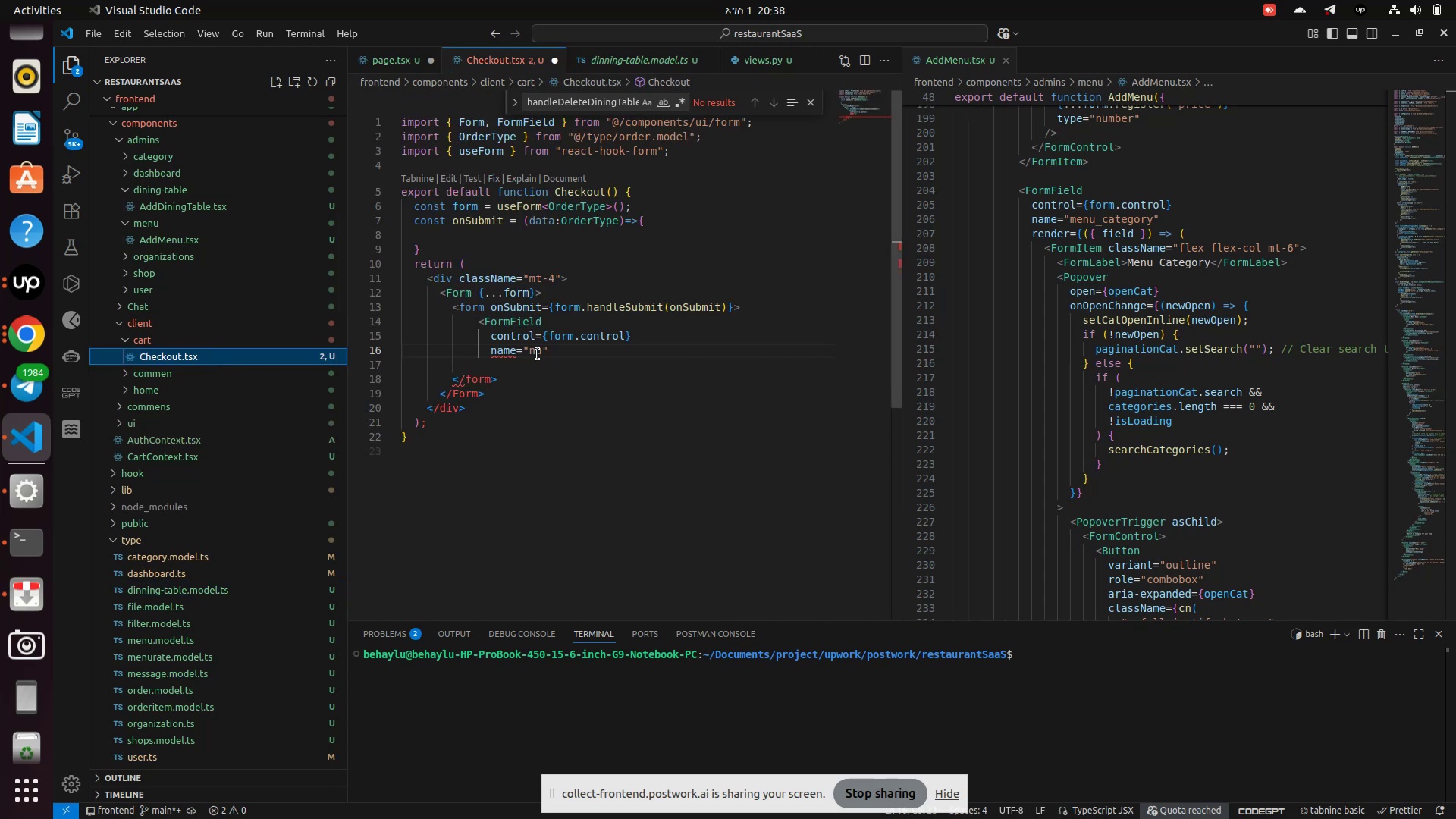 
left_click([538, 350])
 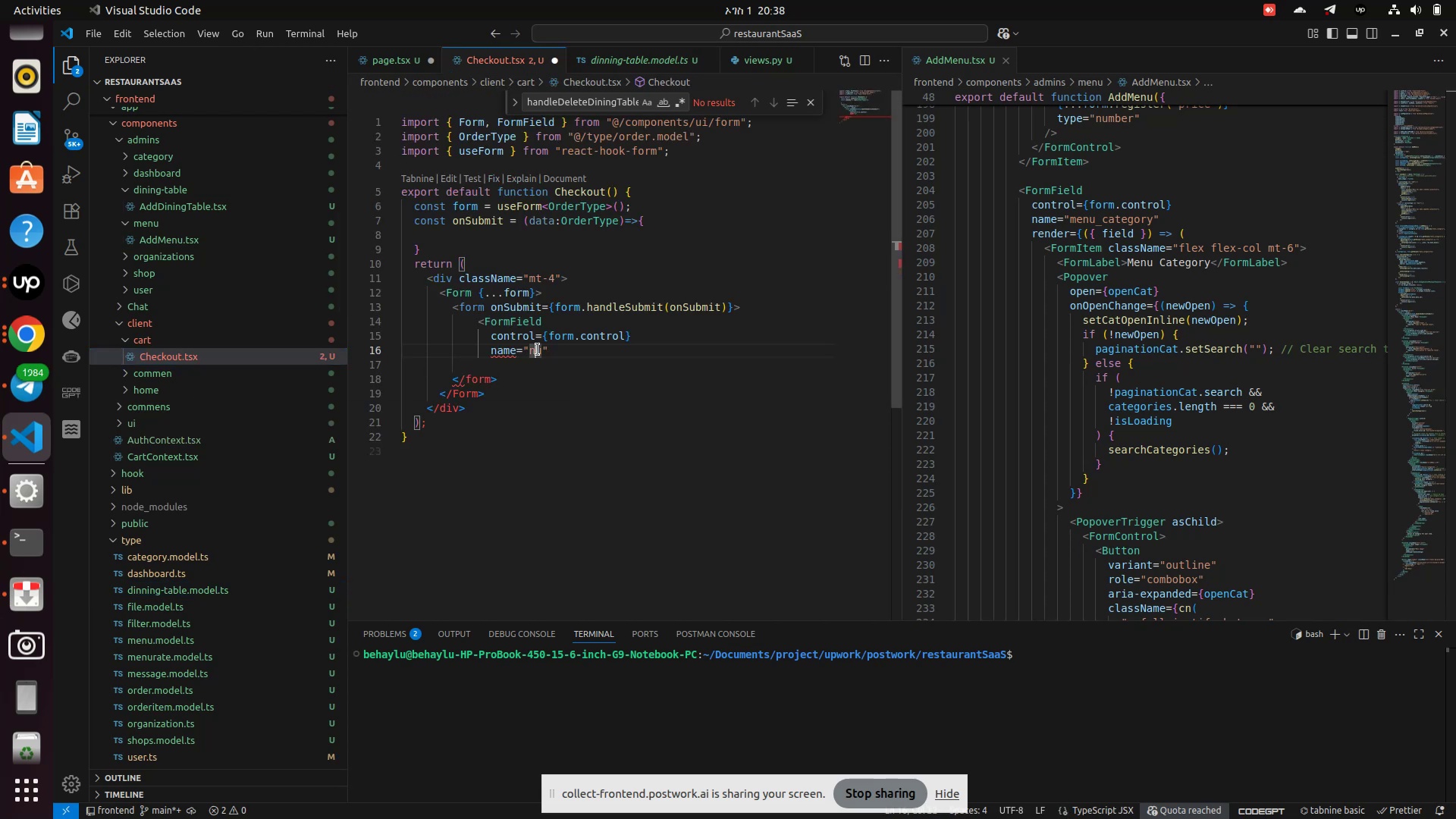 
left_click([538, 350])
 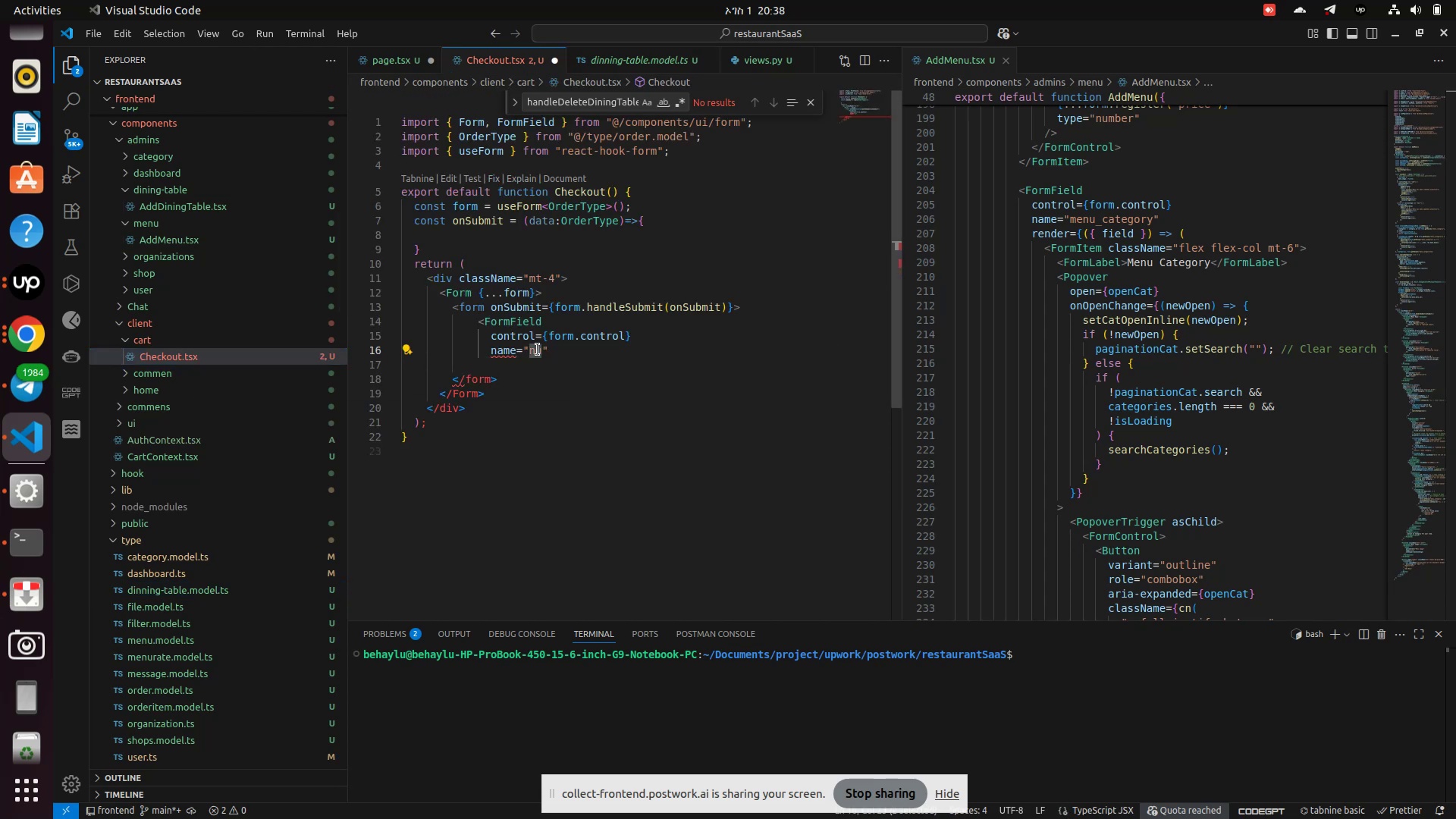 
key(Backspace)
 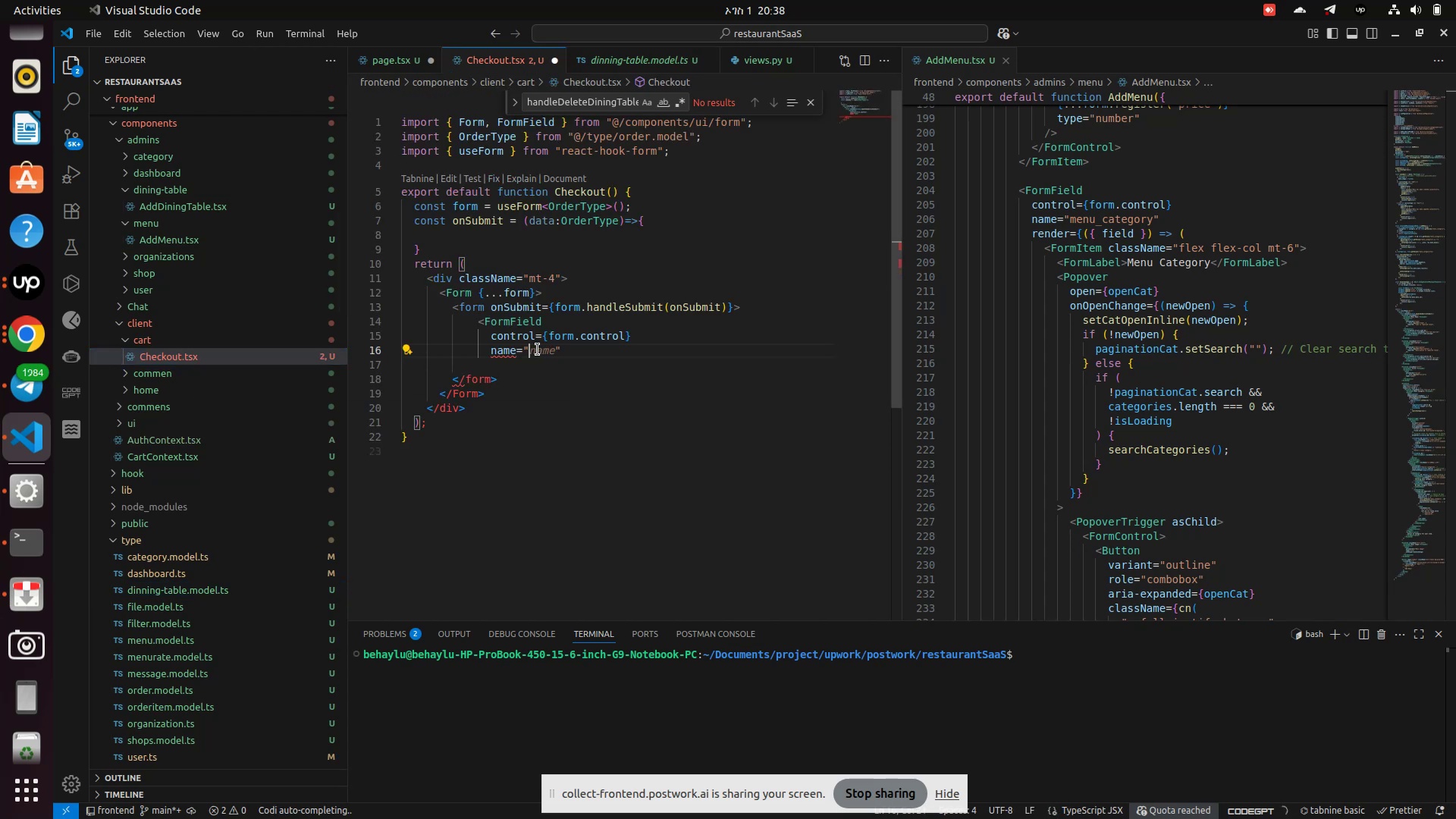 
key(Control+V)
 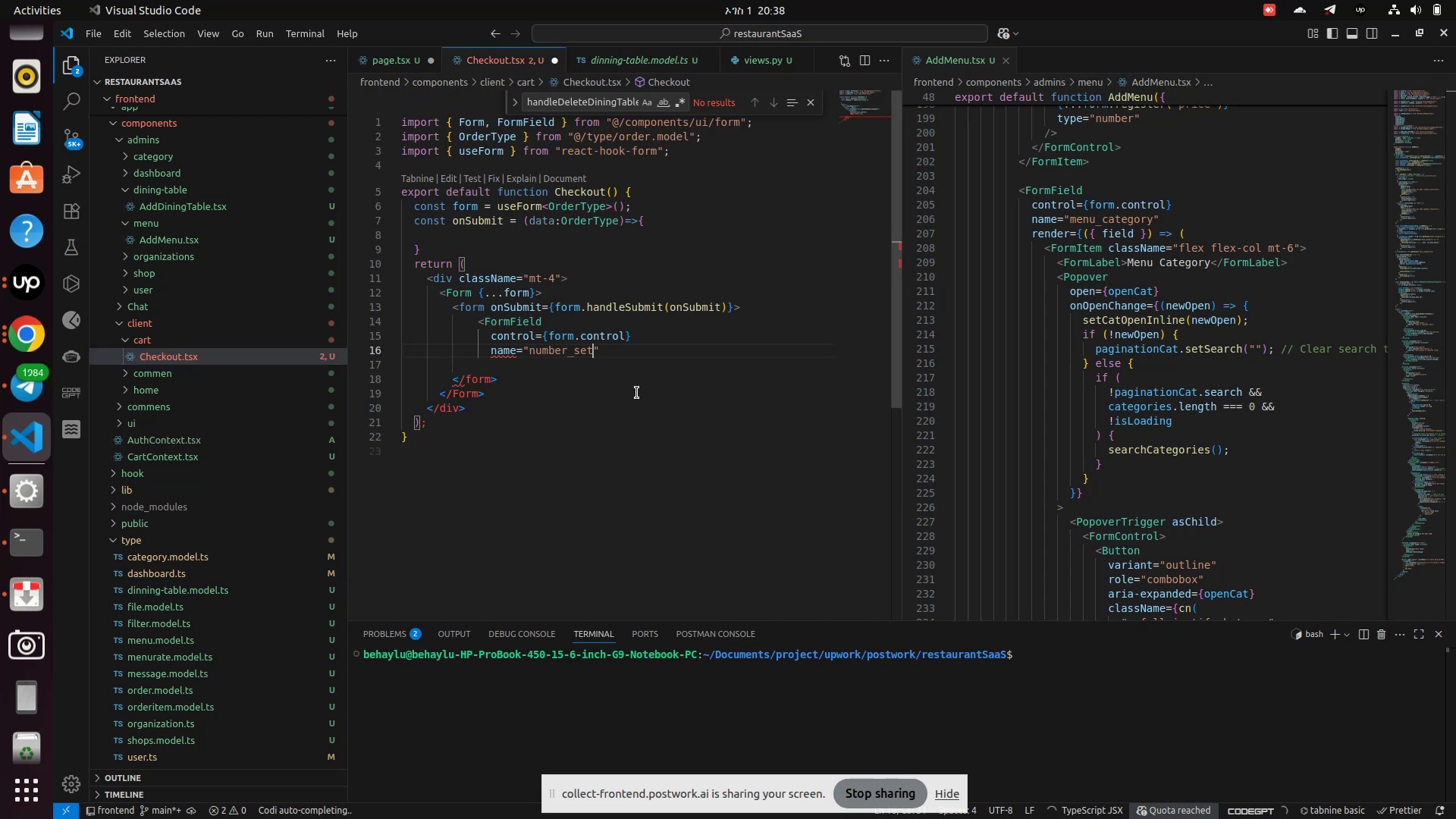 
left_click([633, 359])
 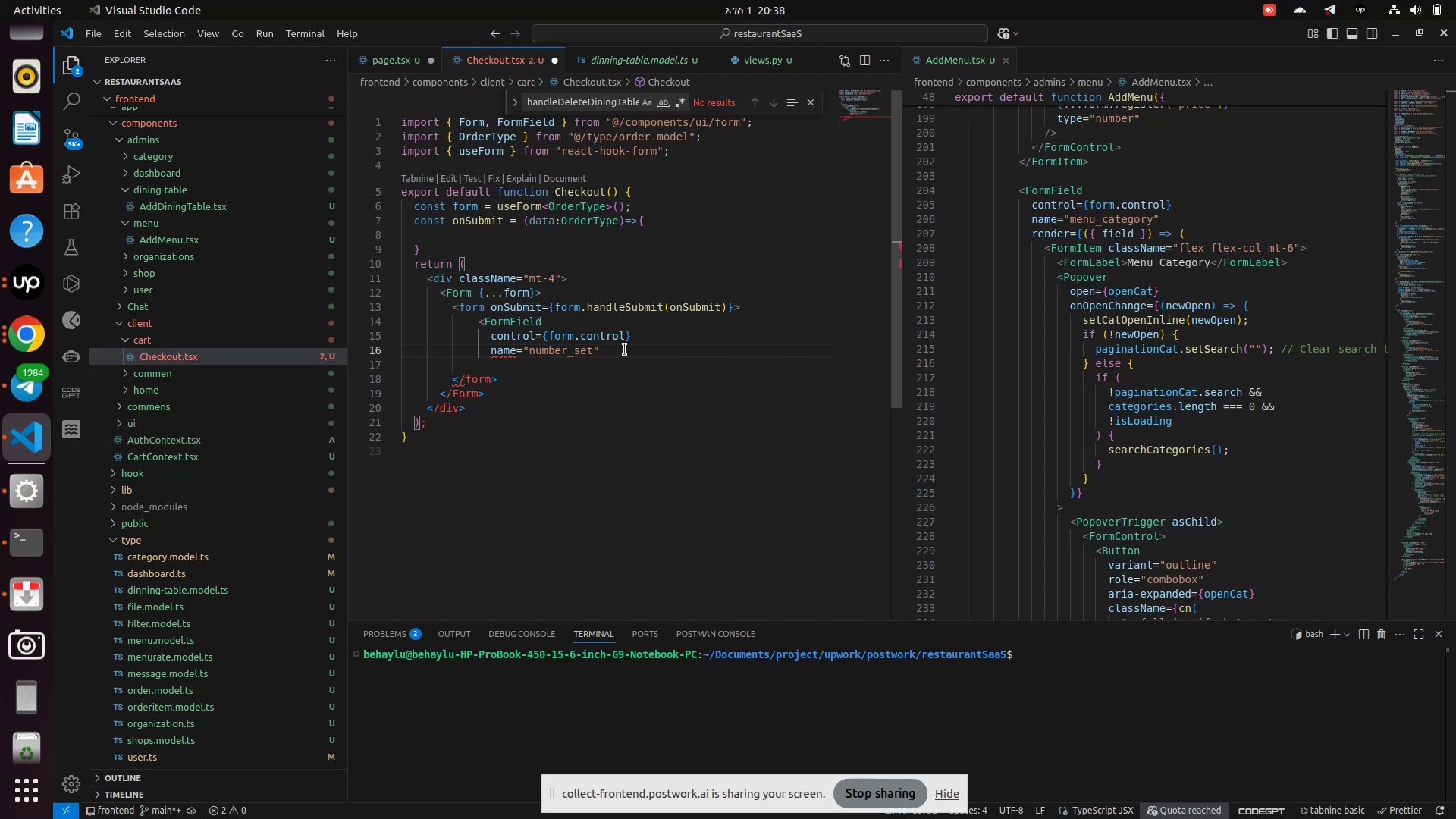 
wait(12.07)
 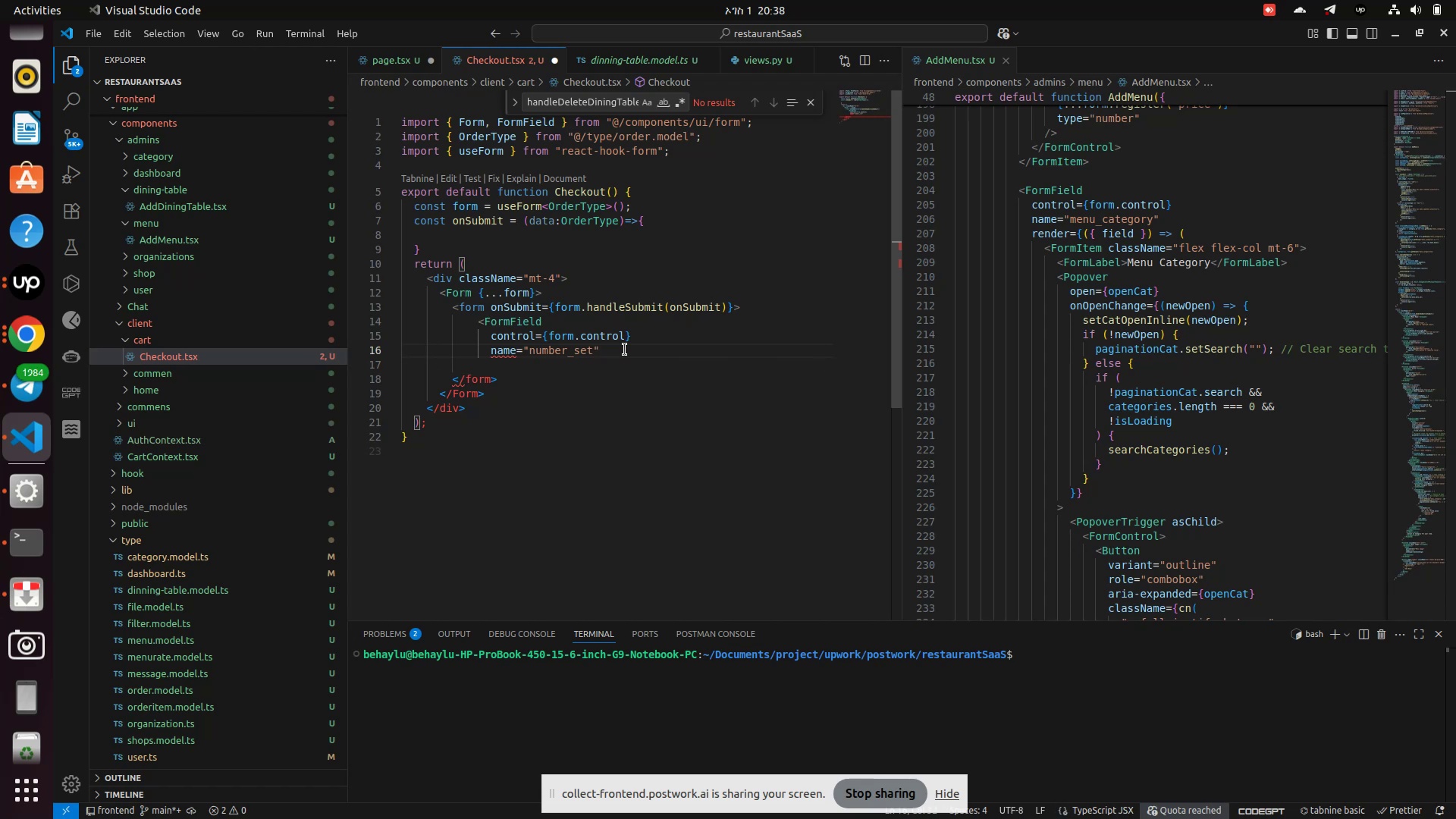 
key(Enter)
 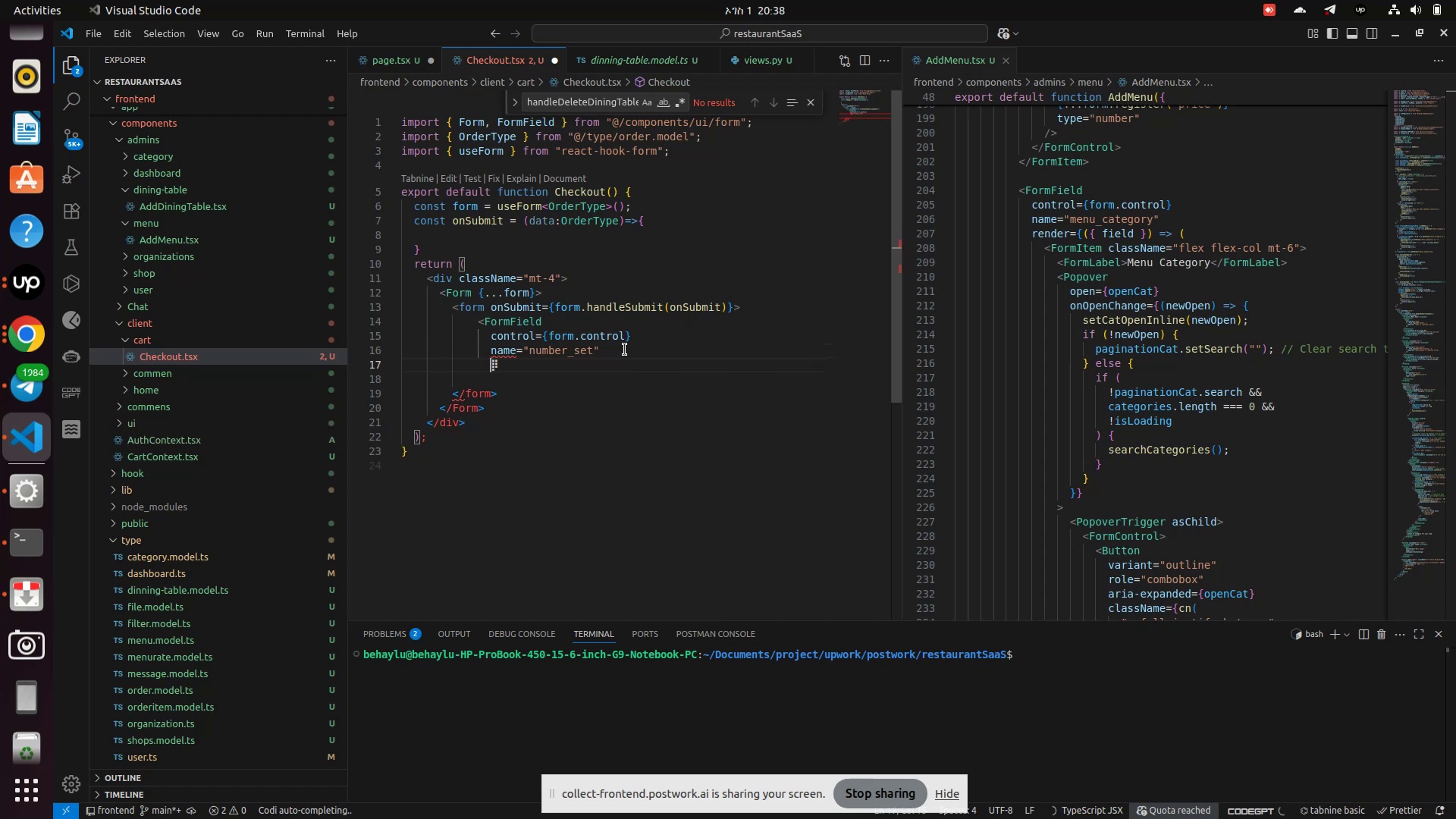 
type(rende)
 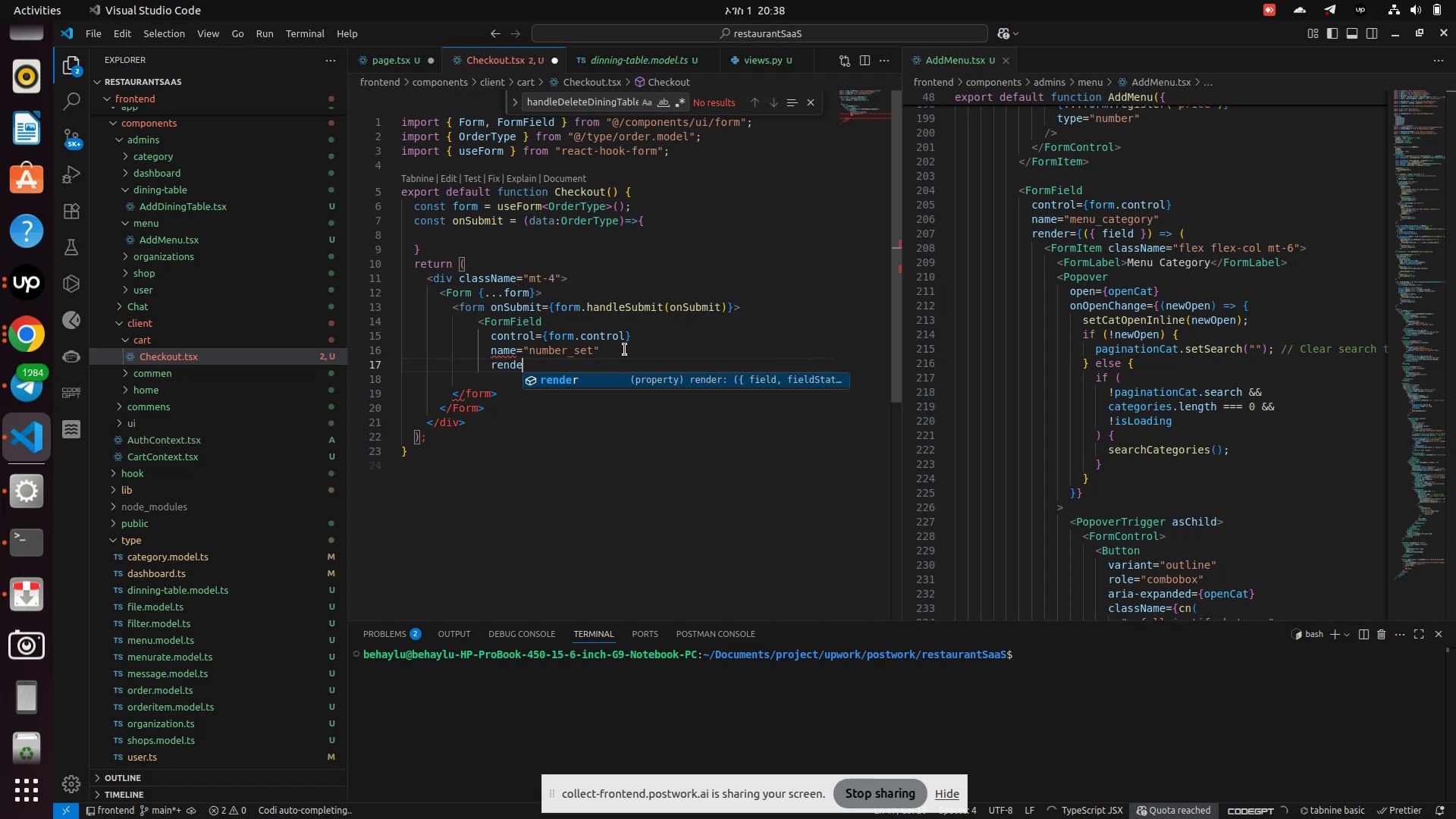 
key(Enter)
 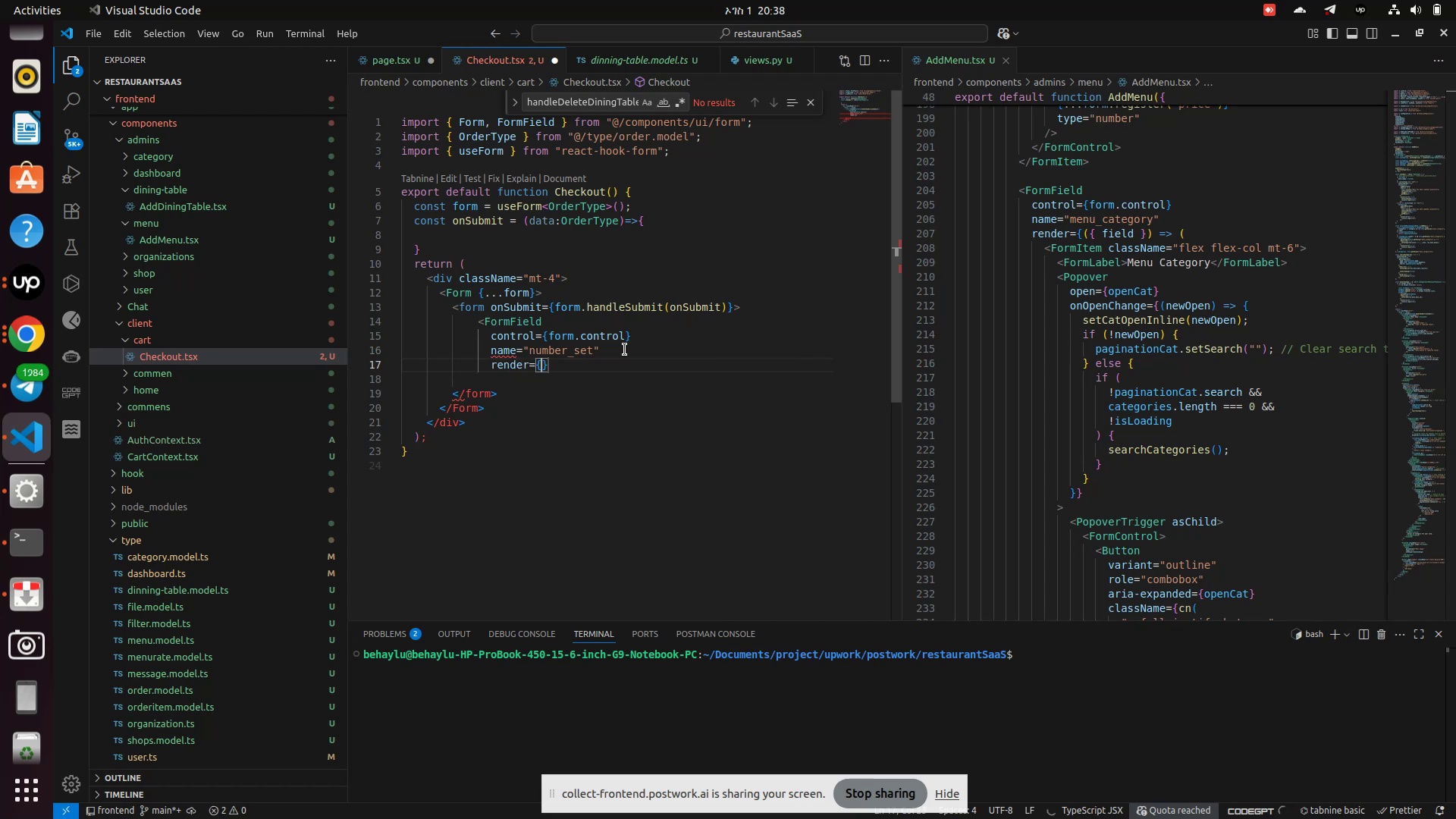 
type(({fil)
key(Backspace)
type(eld)
 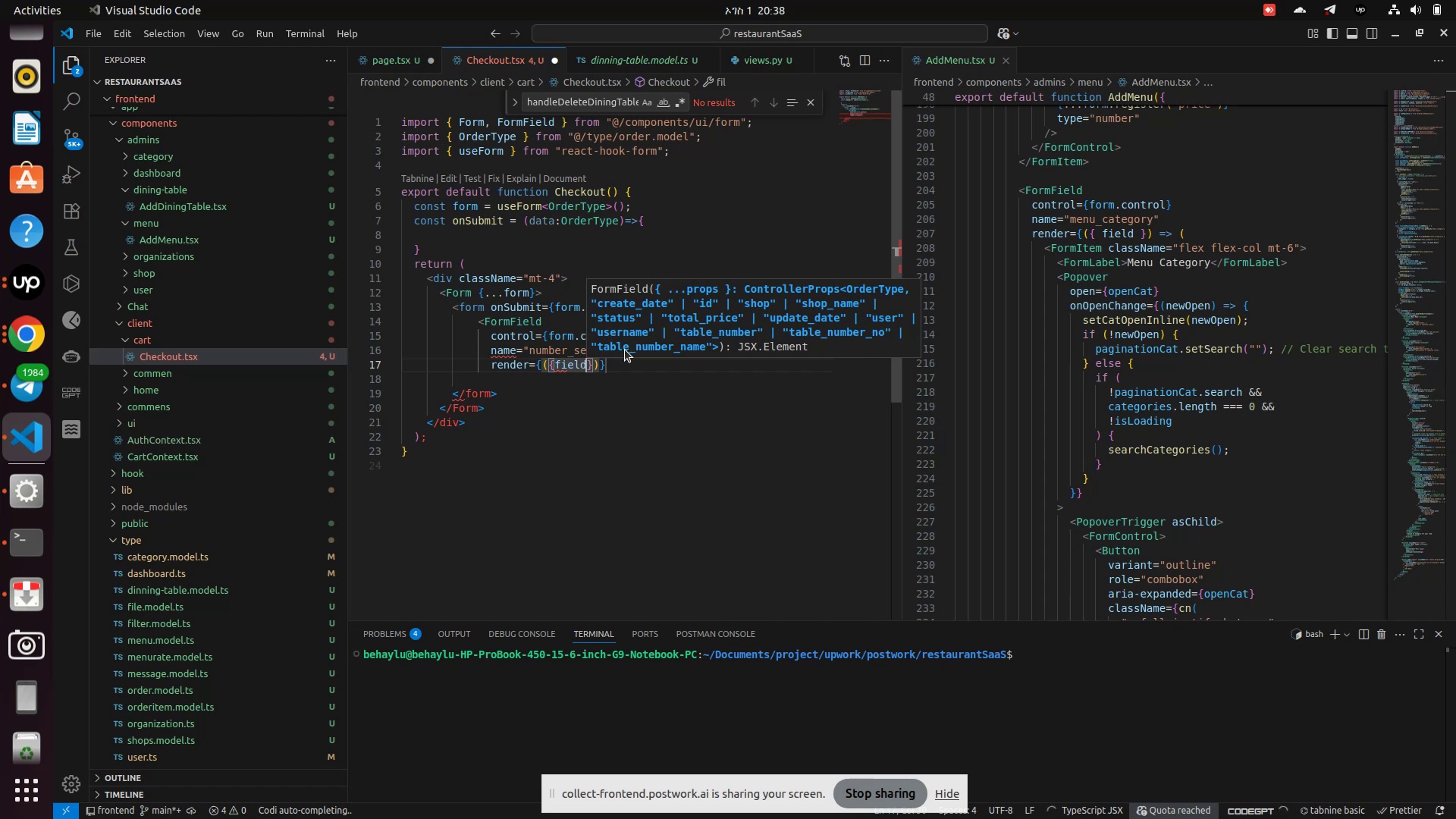 
key(ArrowRight)
 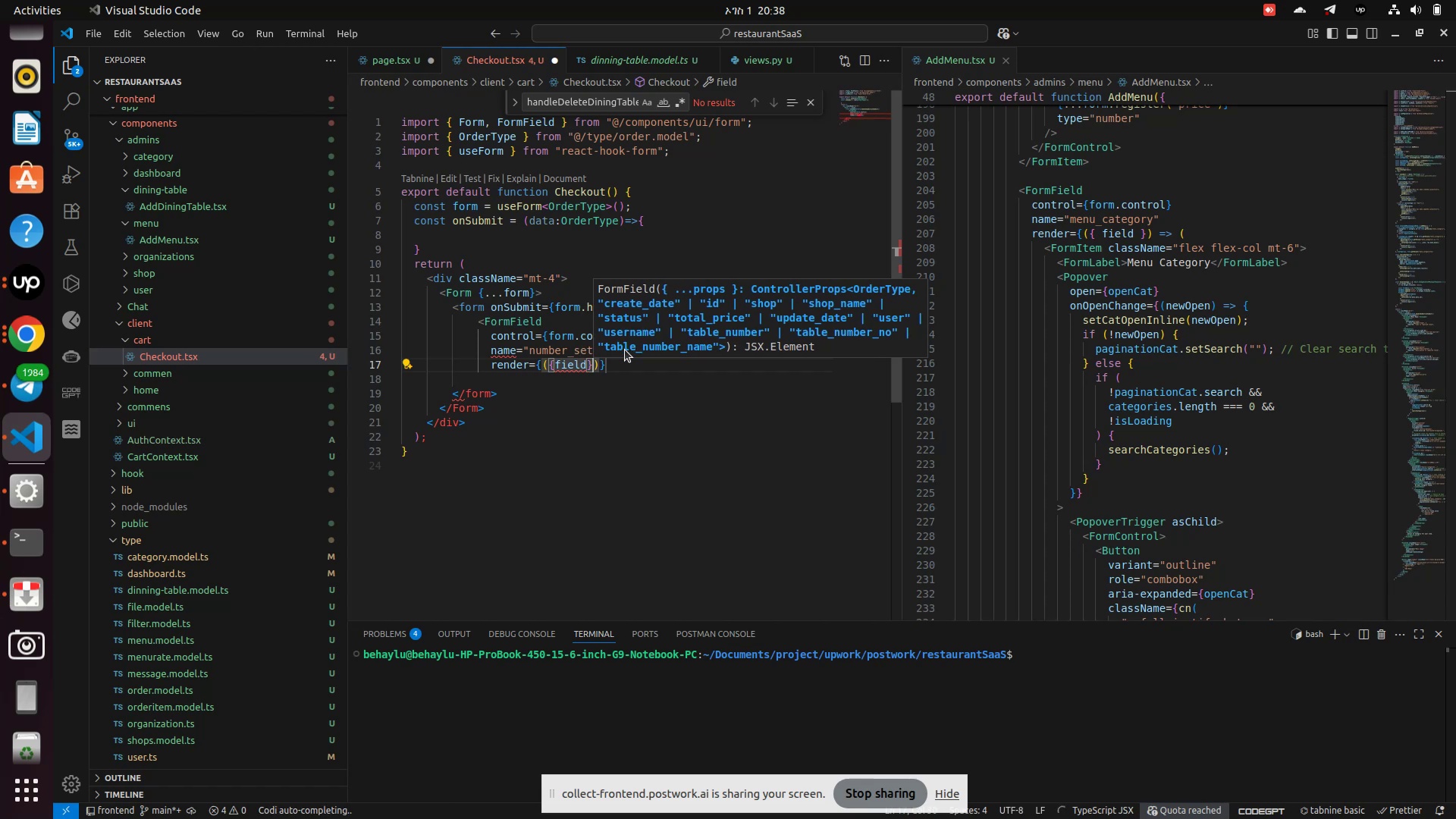 
key(ArrowRight)
 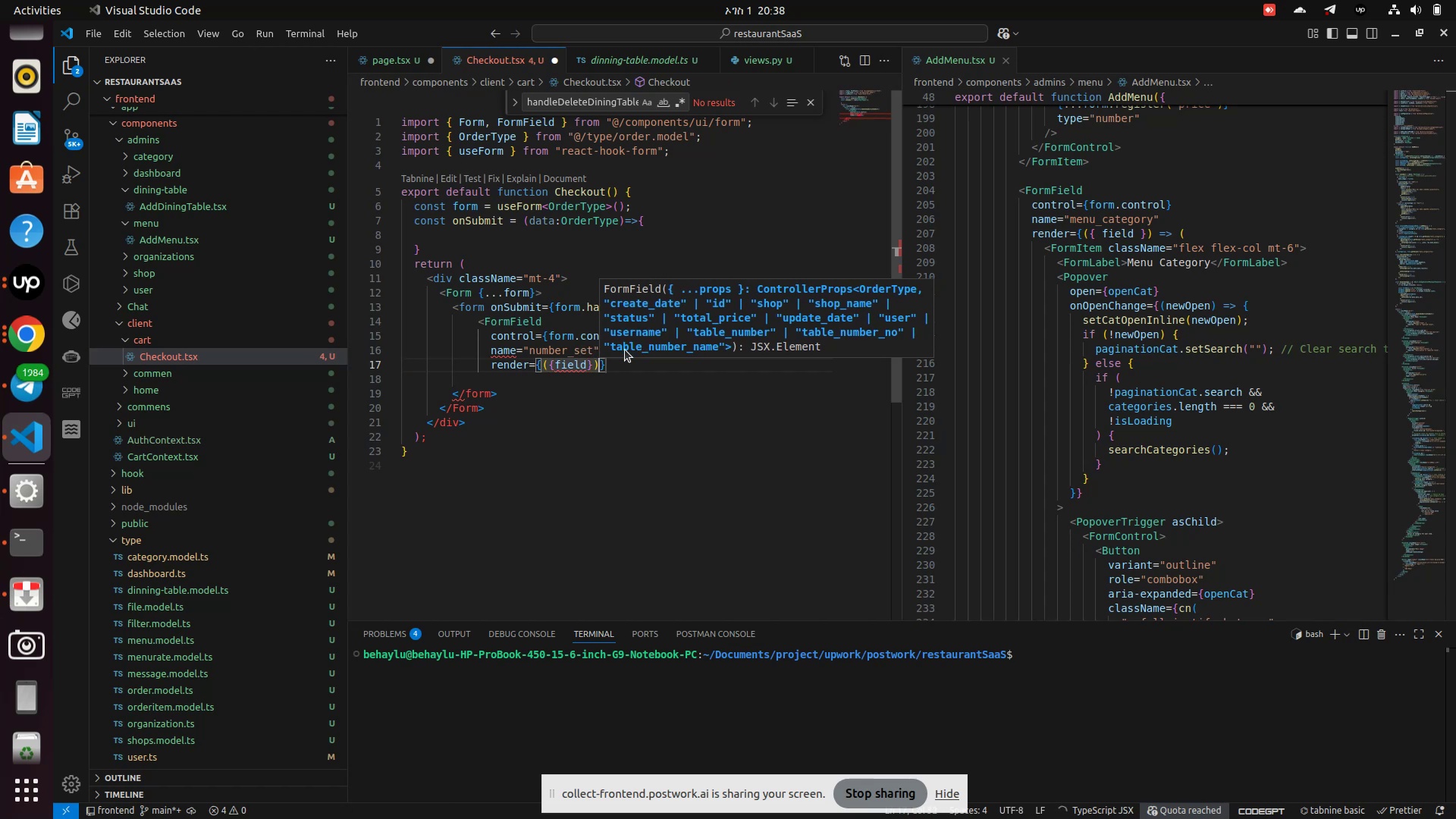 
key(ArrowRight)
 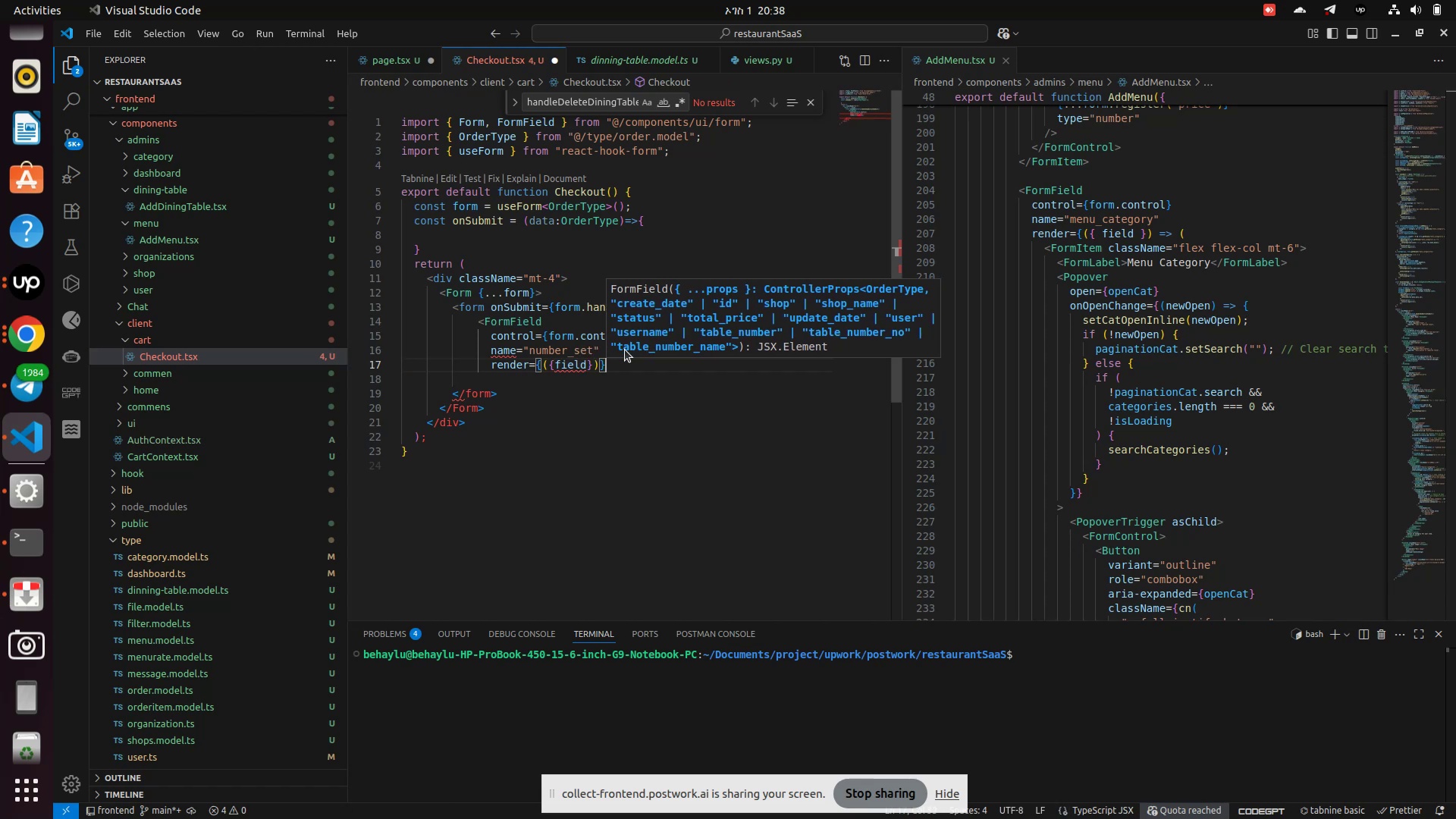 
wait(7.11)
 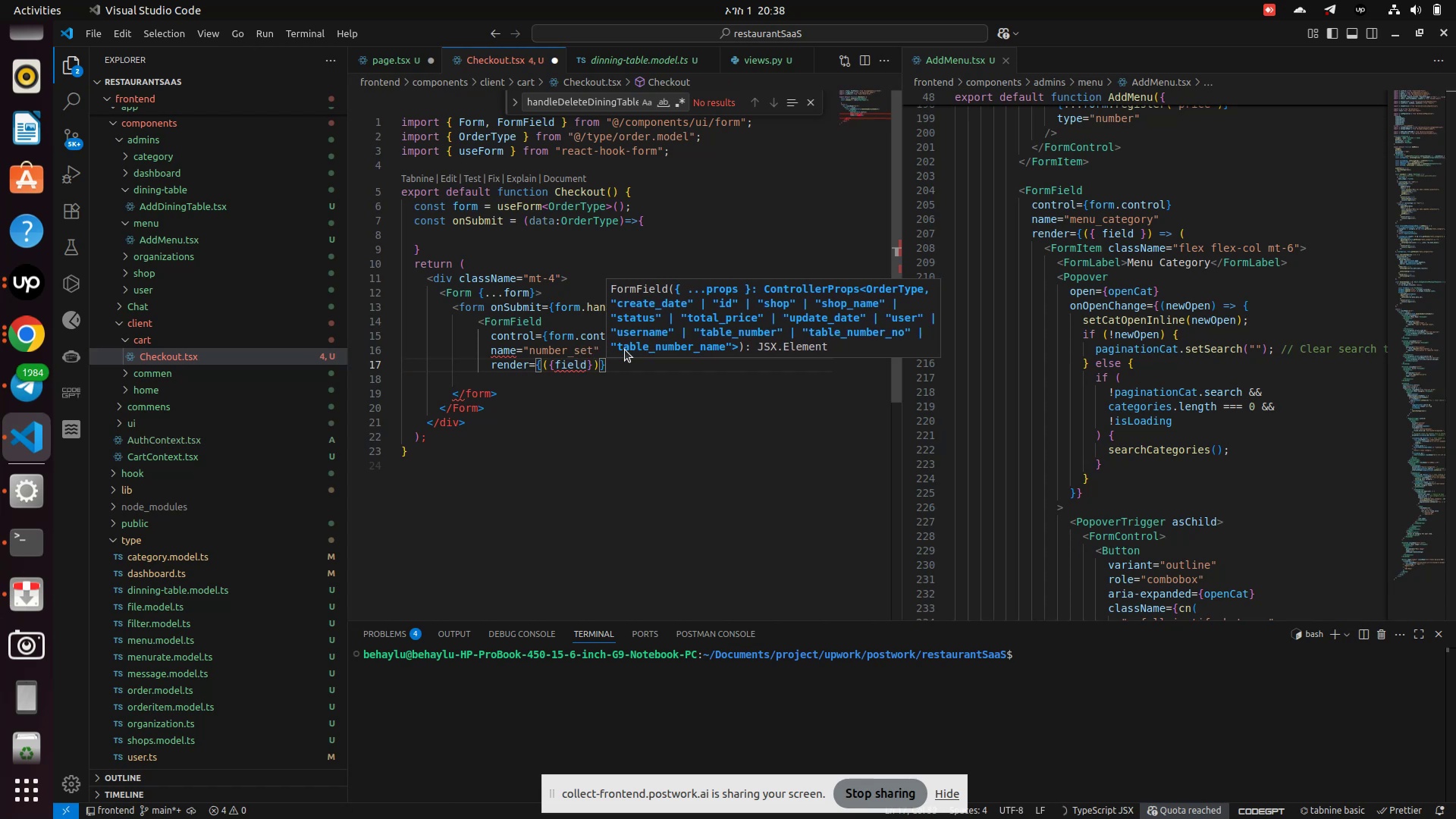 
key(ArrowLeft)
 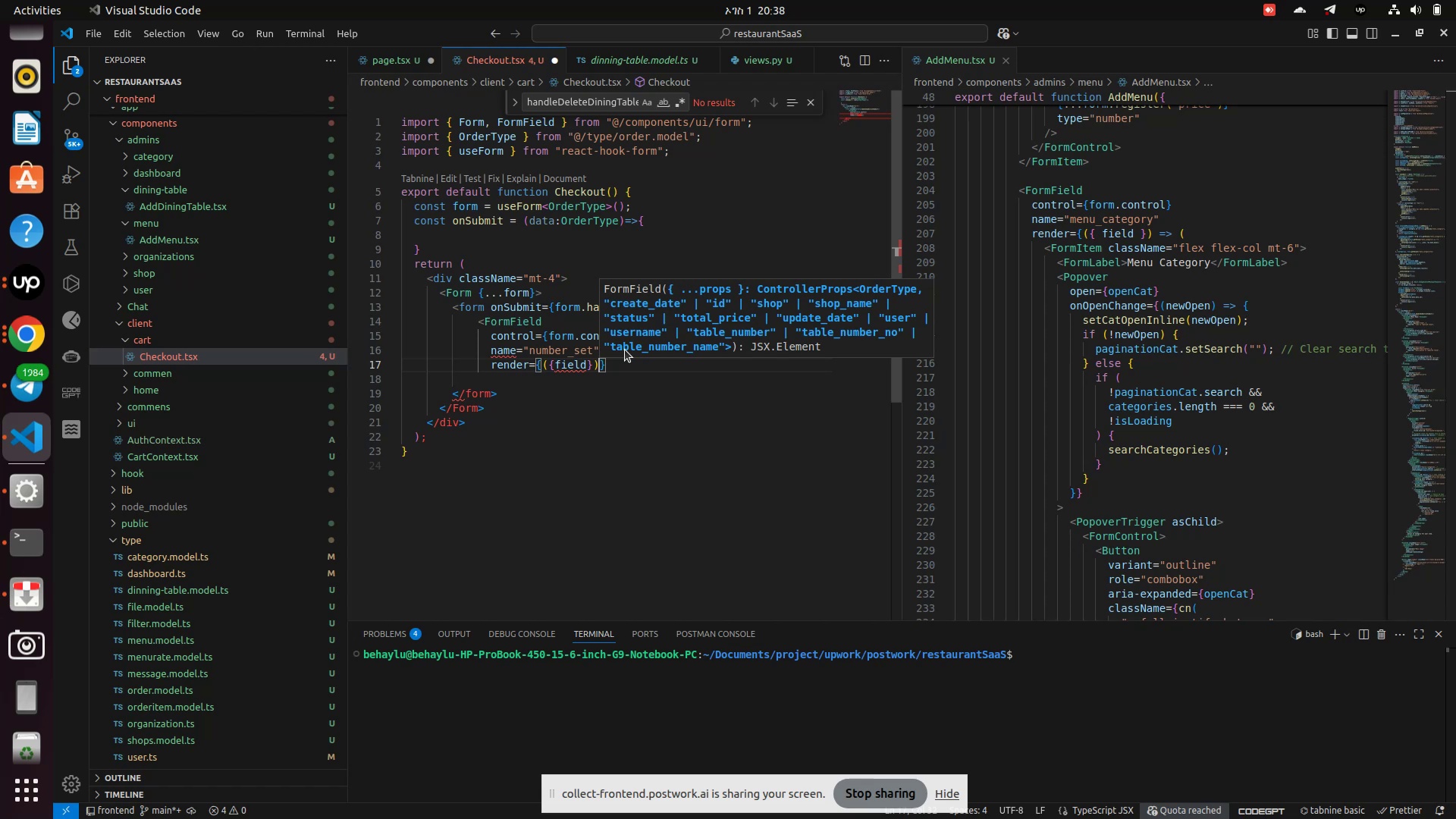 
key(Equal)
 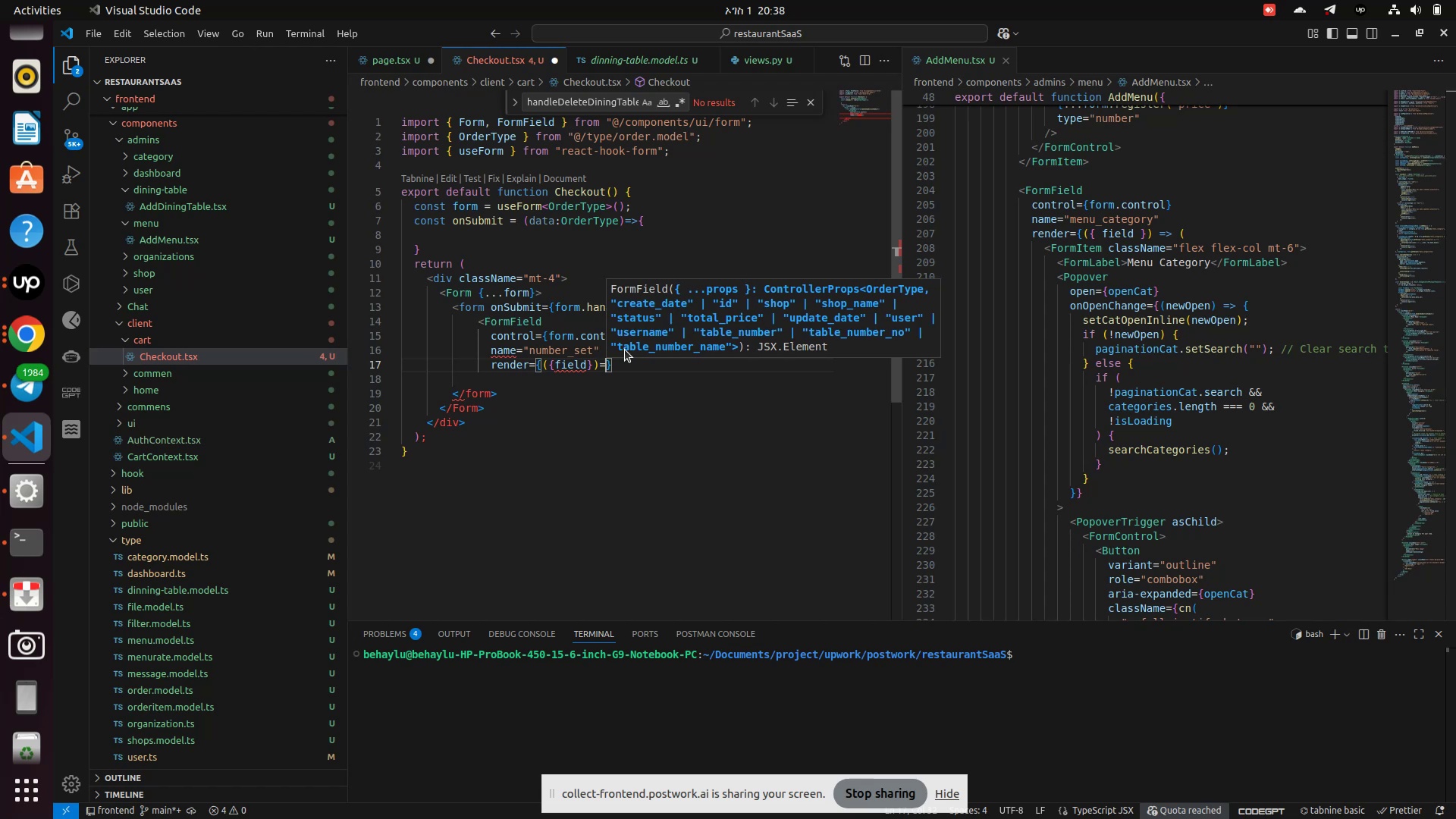 
key(Shift+Period)
 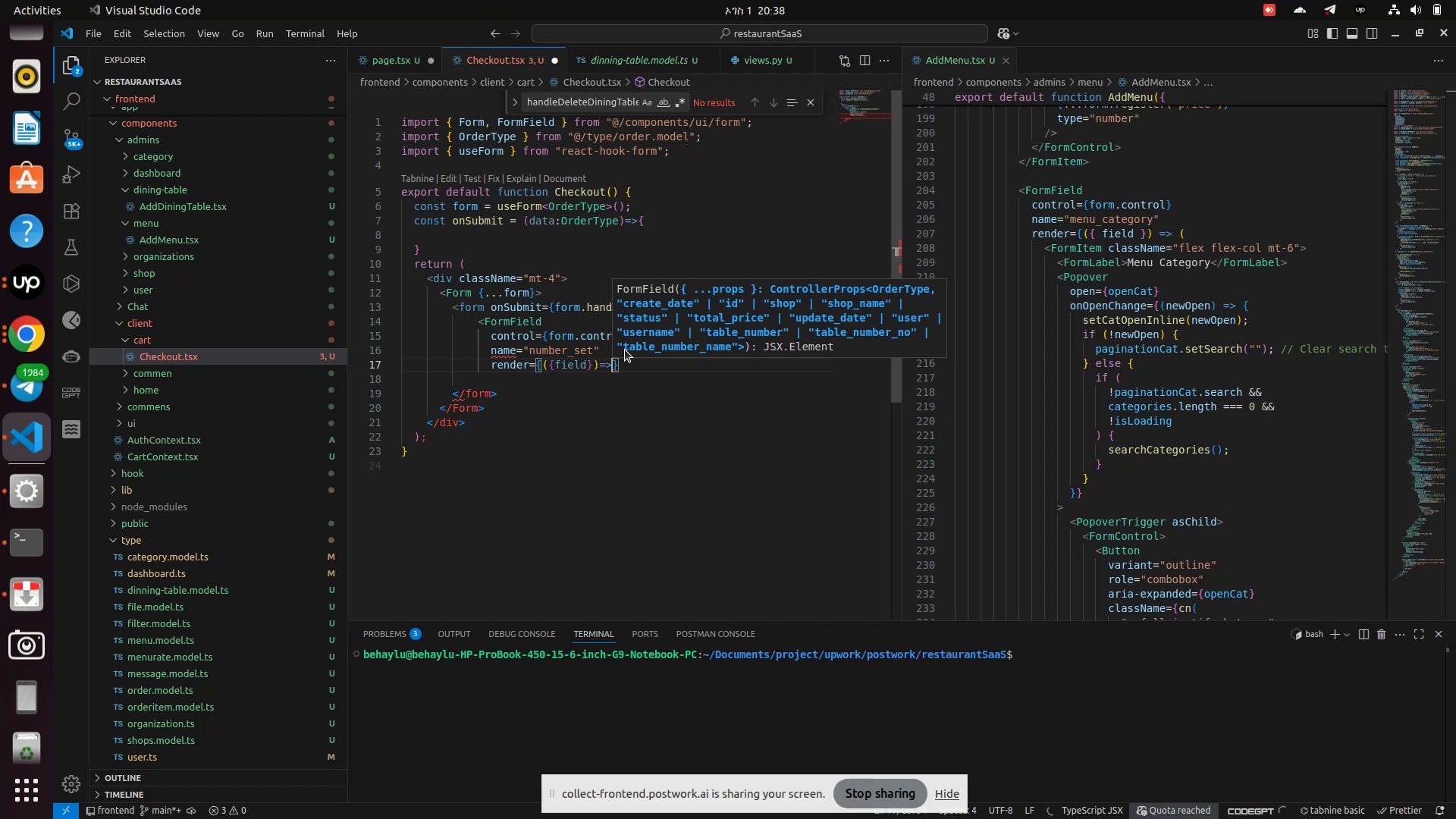 
key(Shift+9)
 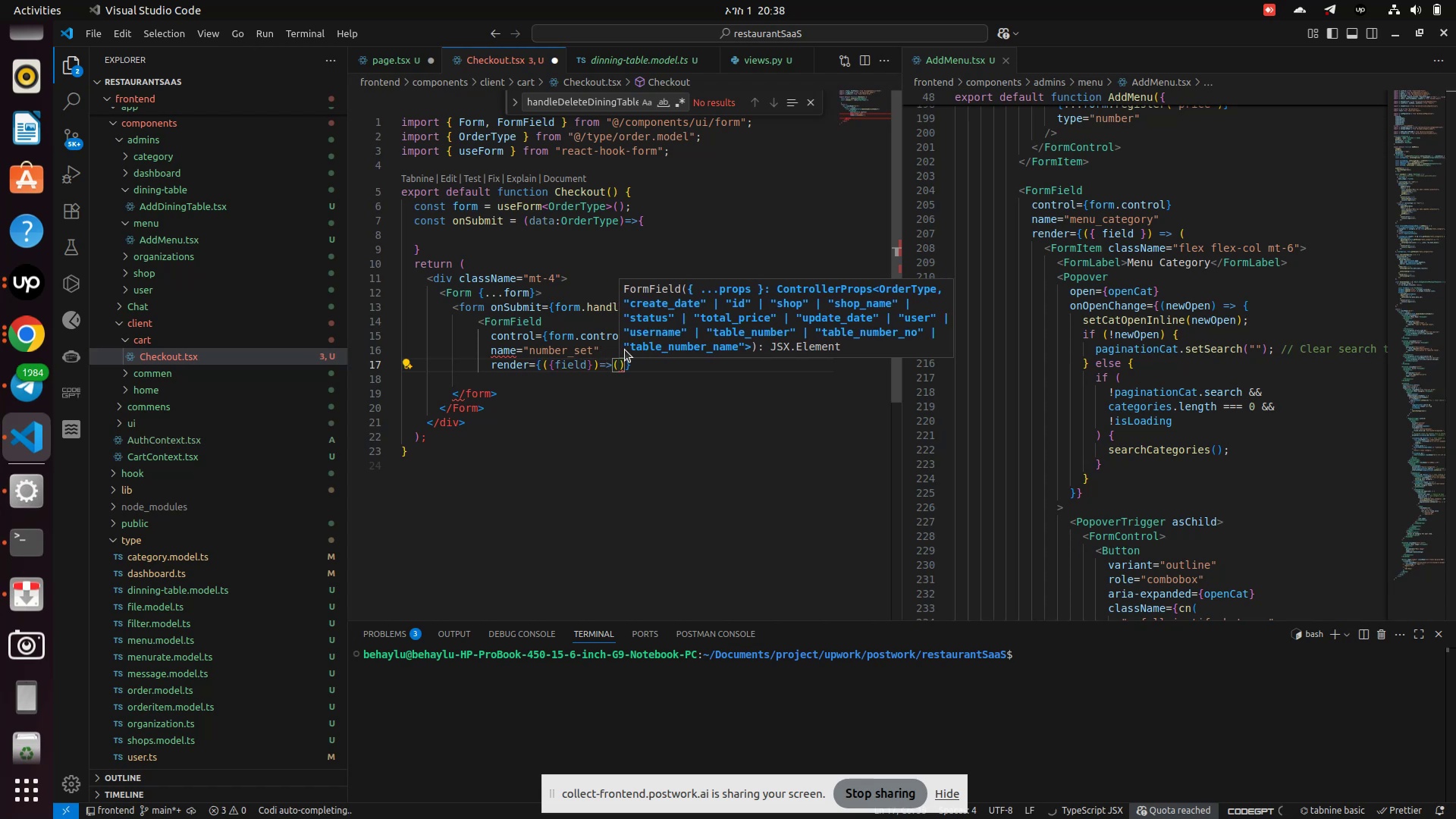 
key(Enter)
 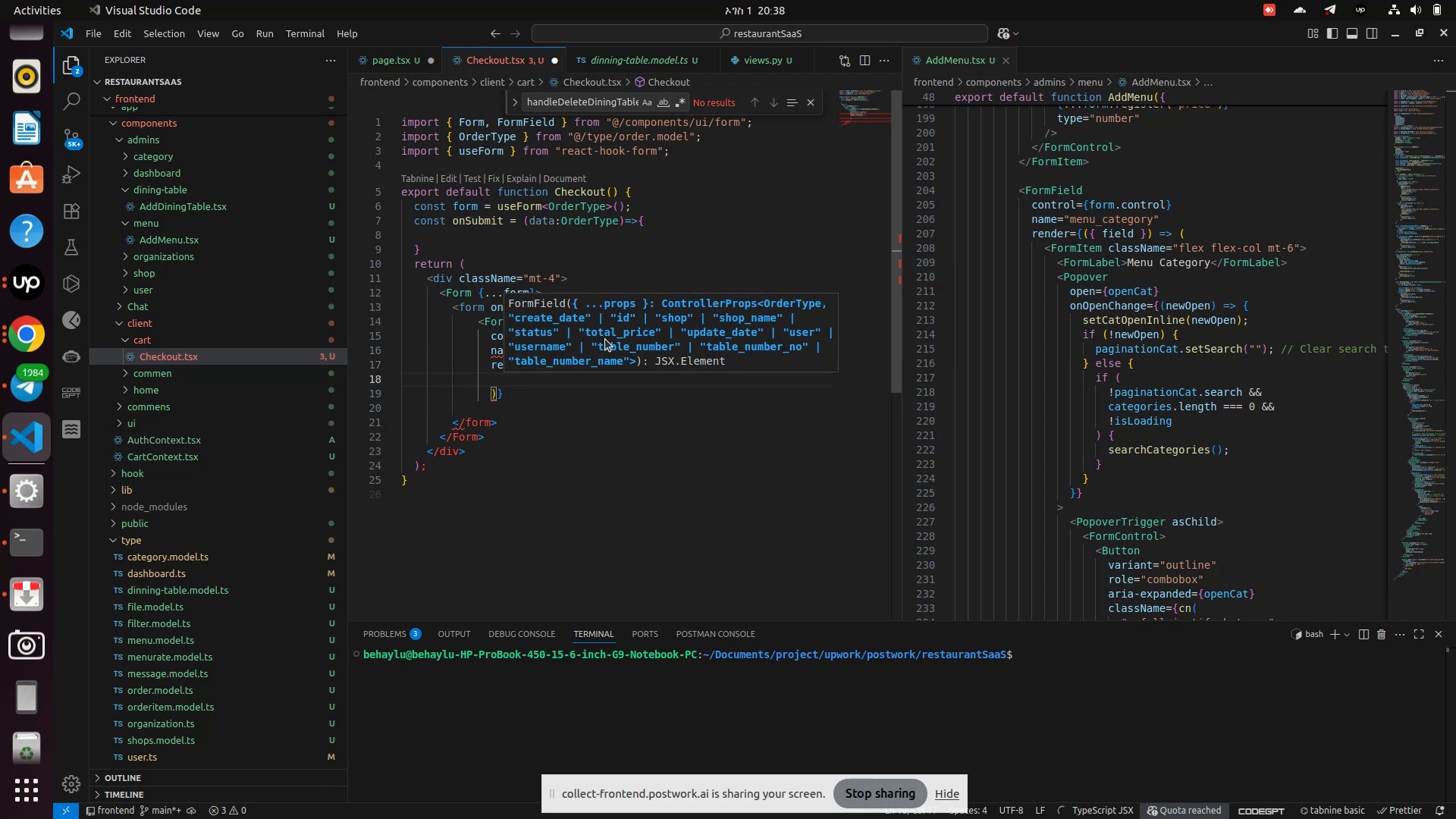 
wait(5.34)
 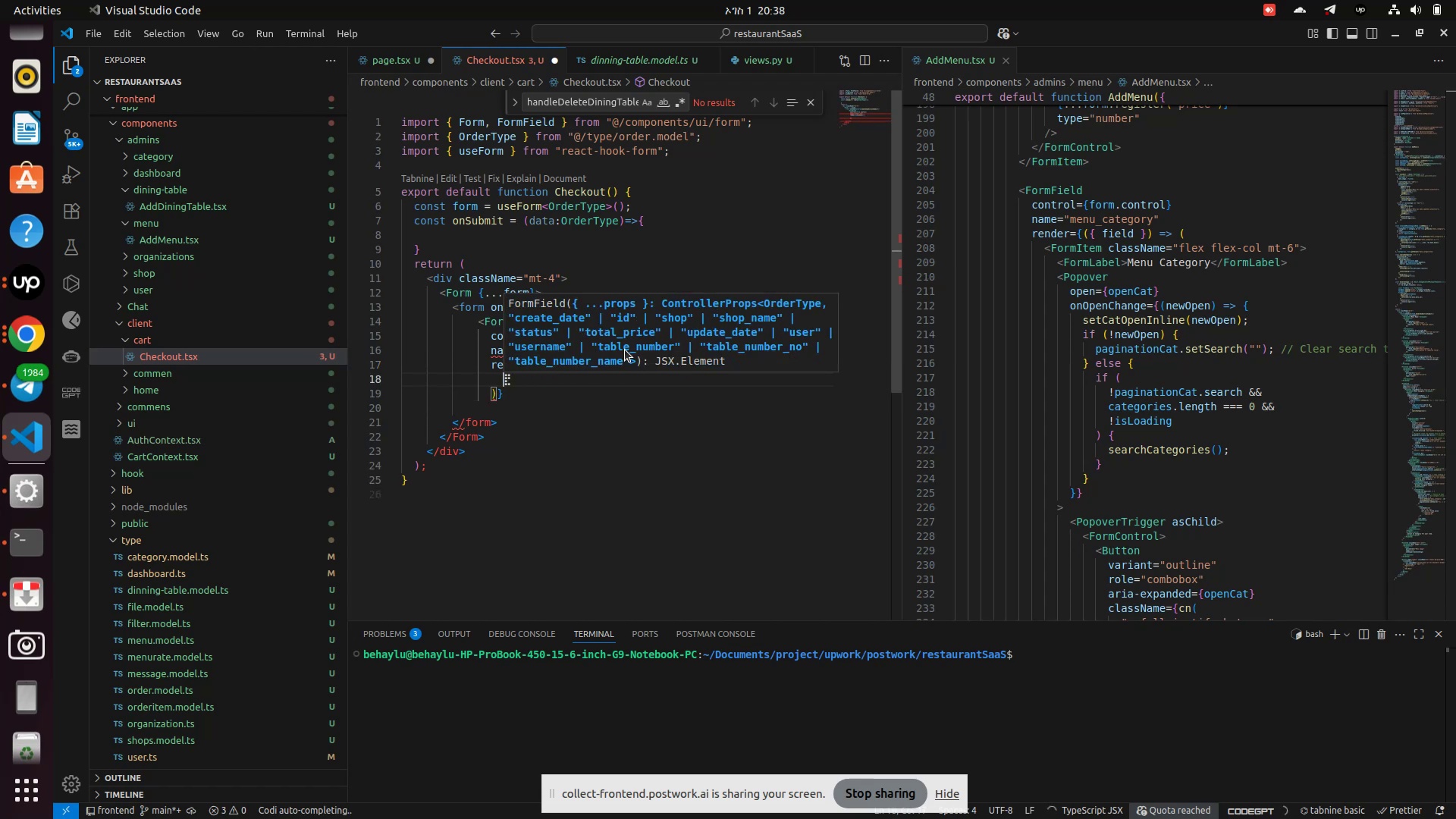 
left_click([598, 388])
 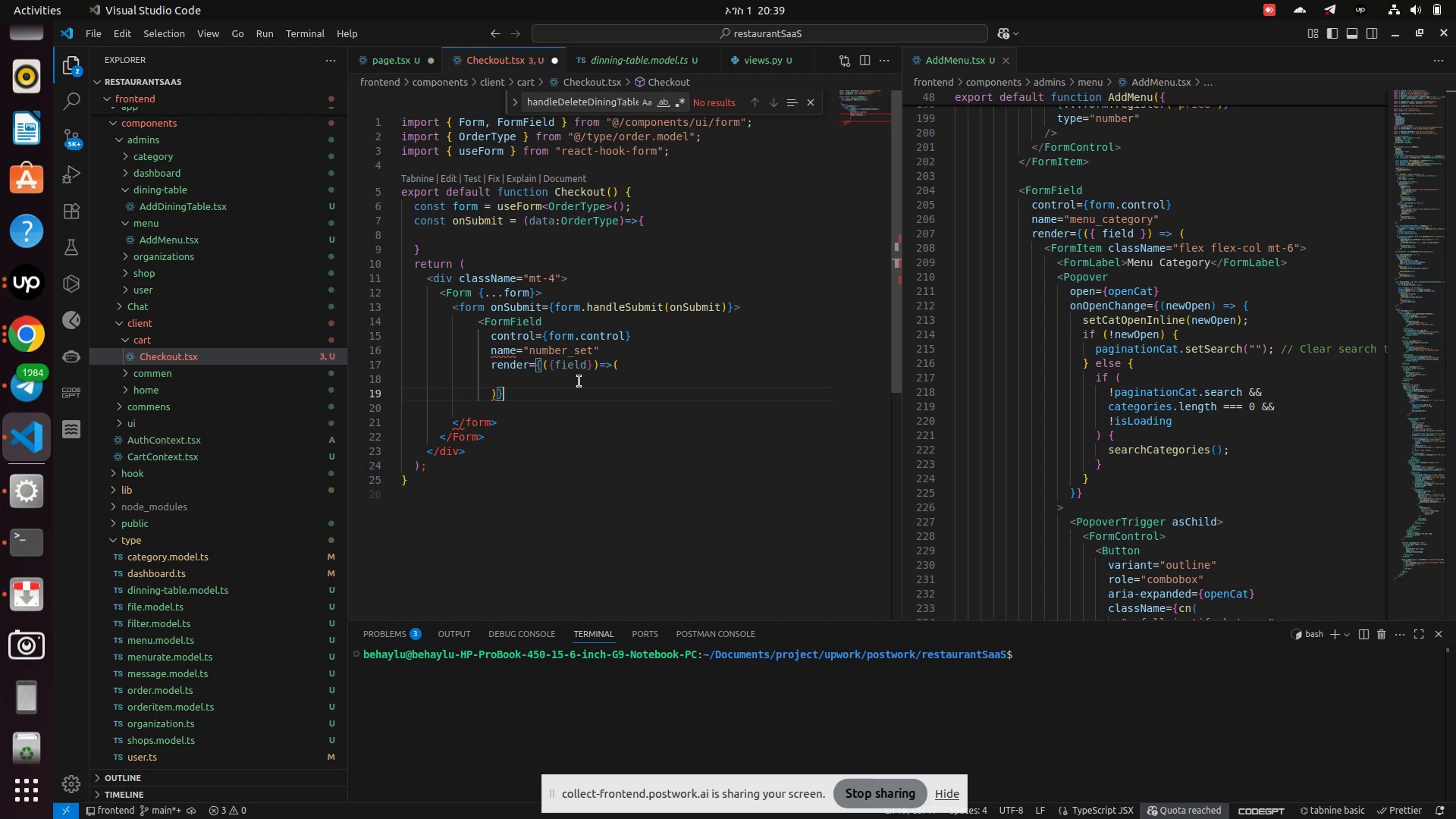 
wait(24.16)
 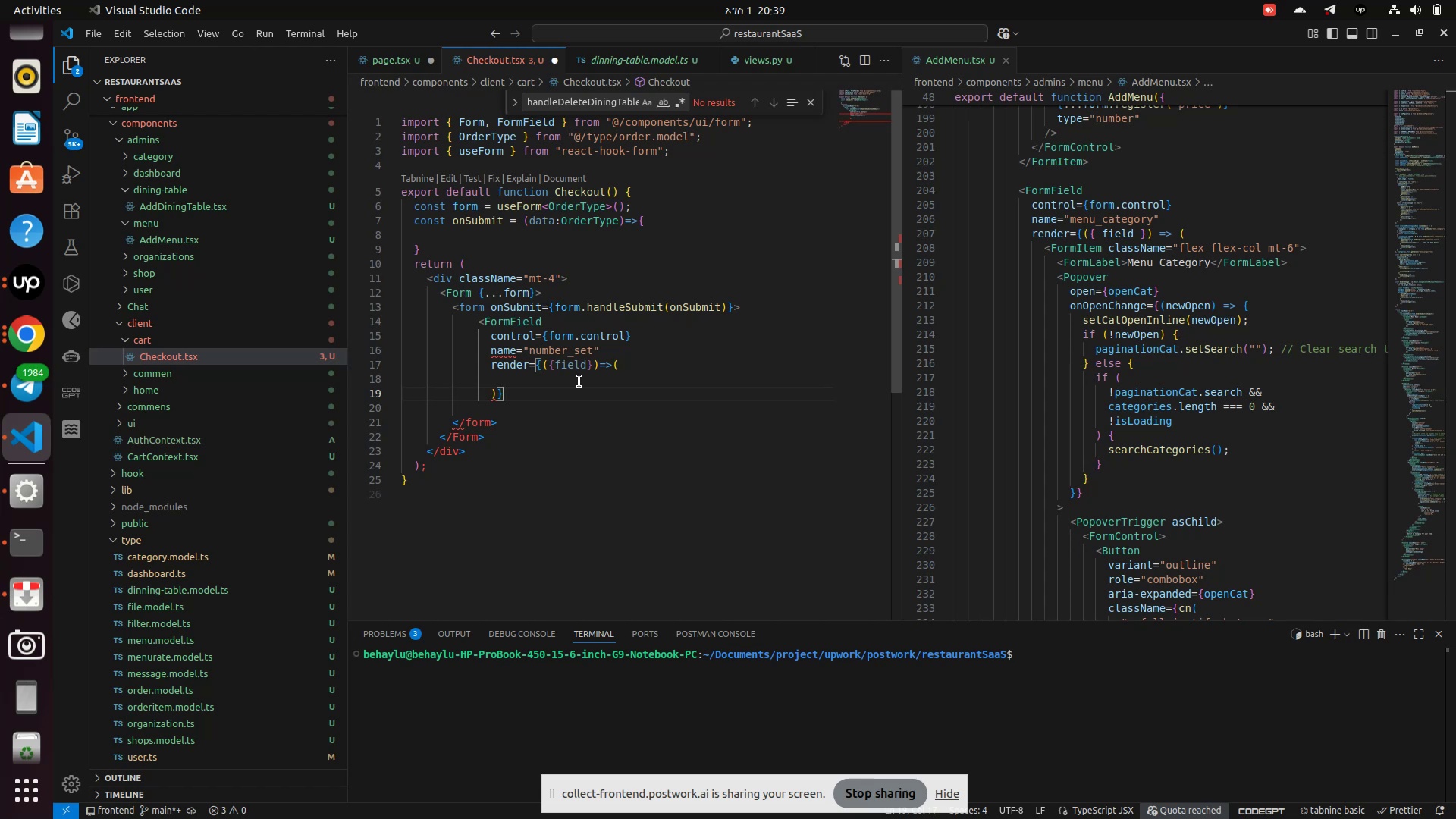 
scroll: coordinate [214, 535], scroll_direction: down, amount: 1.0
 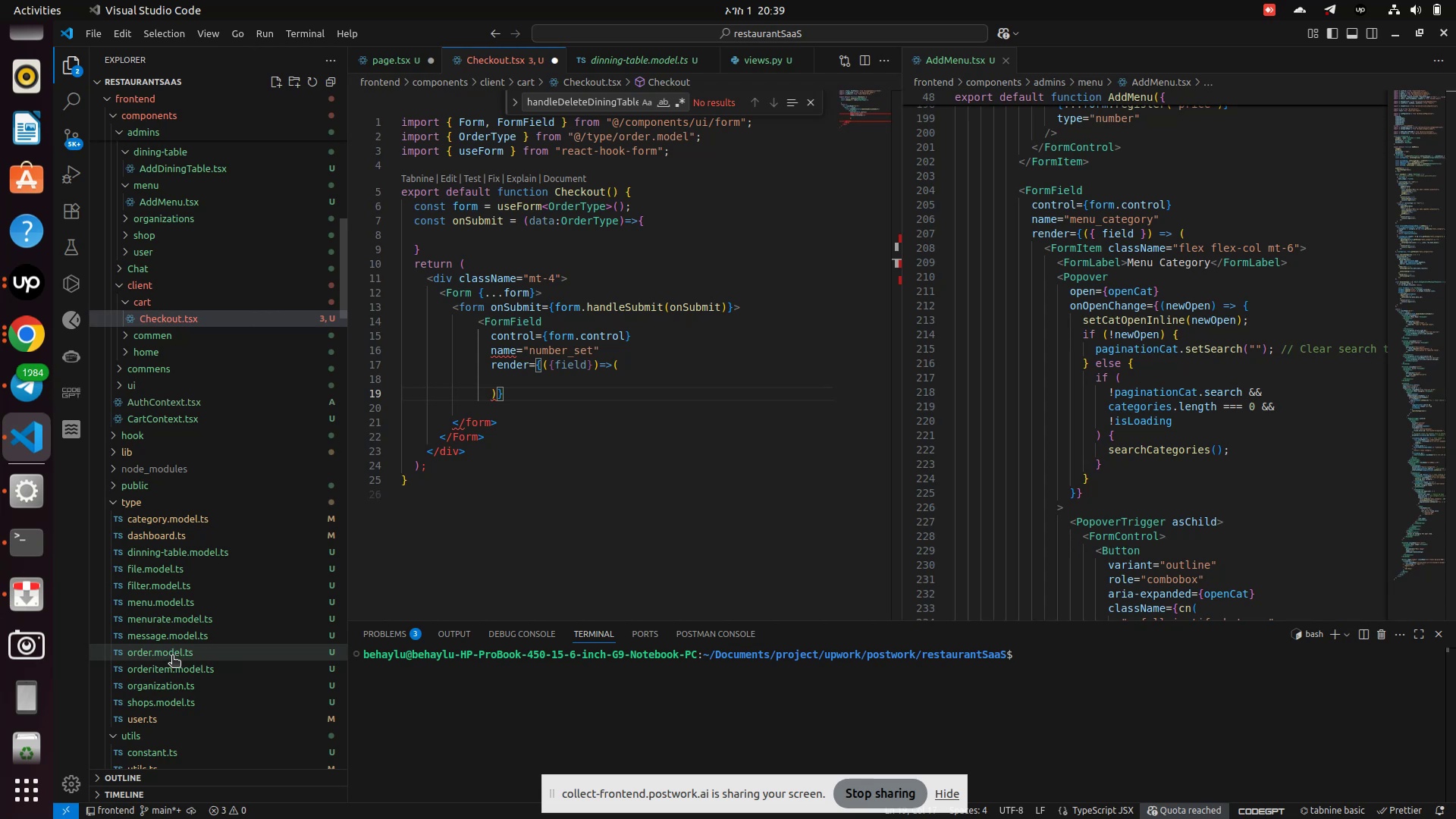 
wait(6.18)
 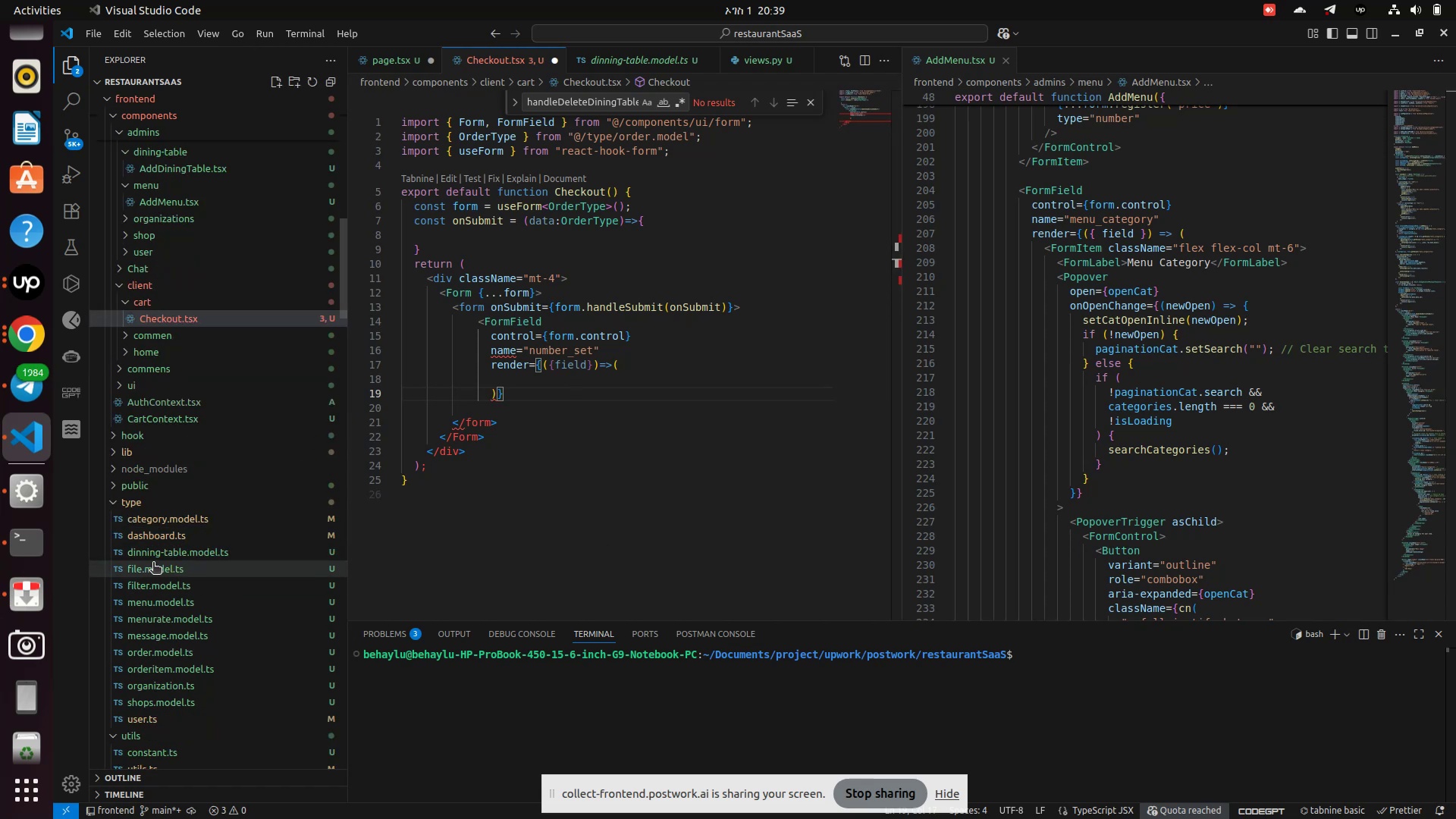 
left_click([163, 655])
 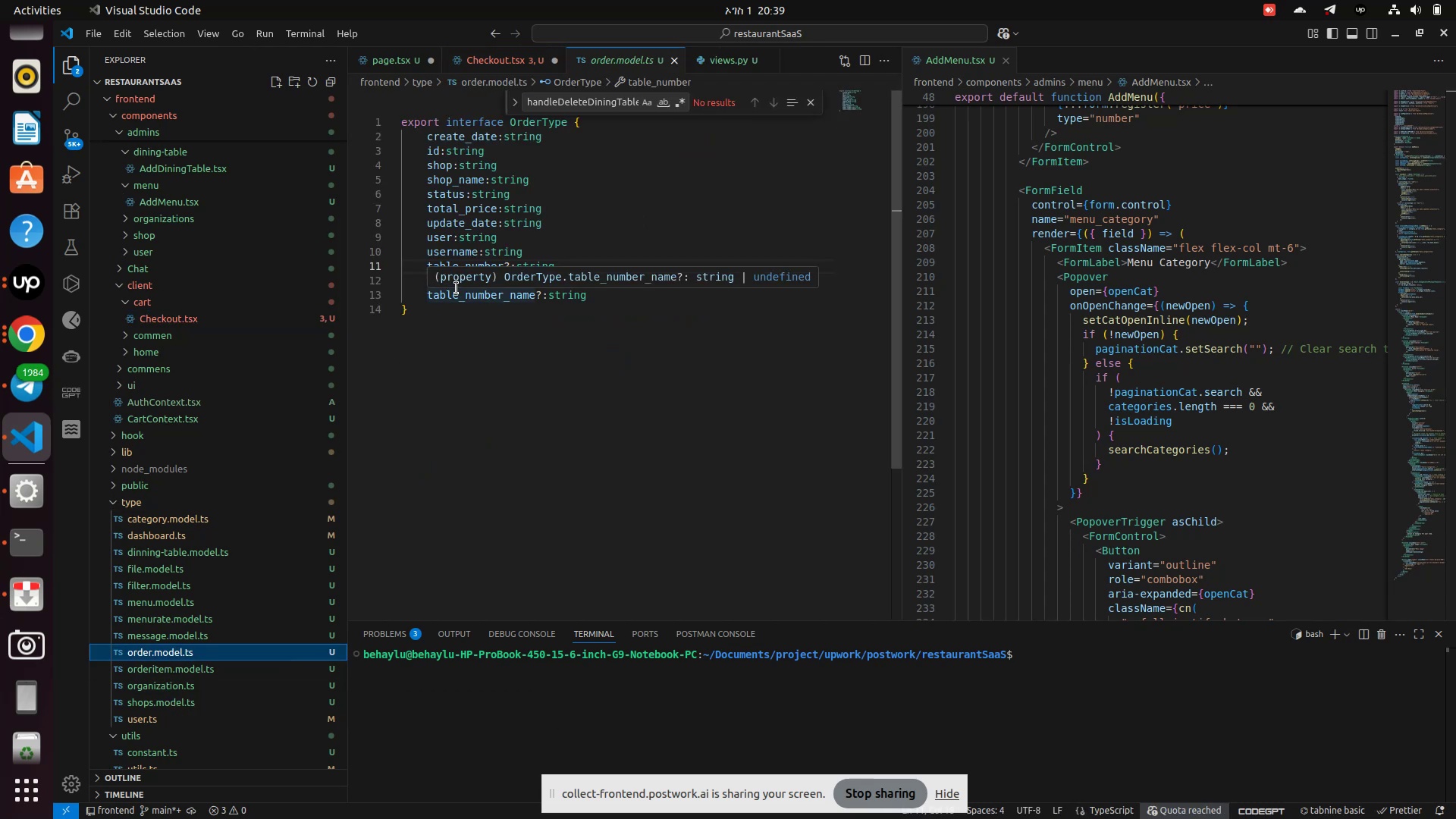 
left_click([436, 237])
 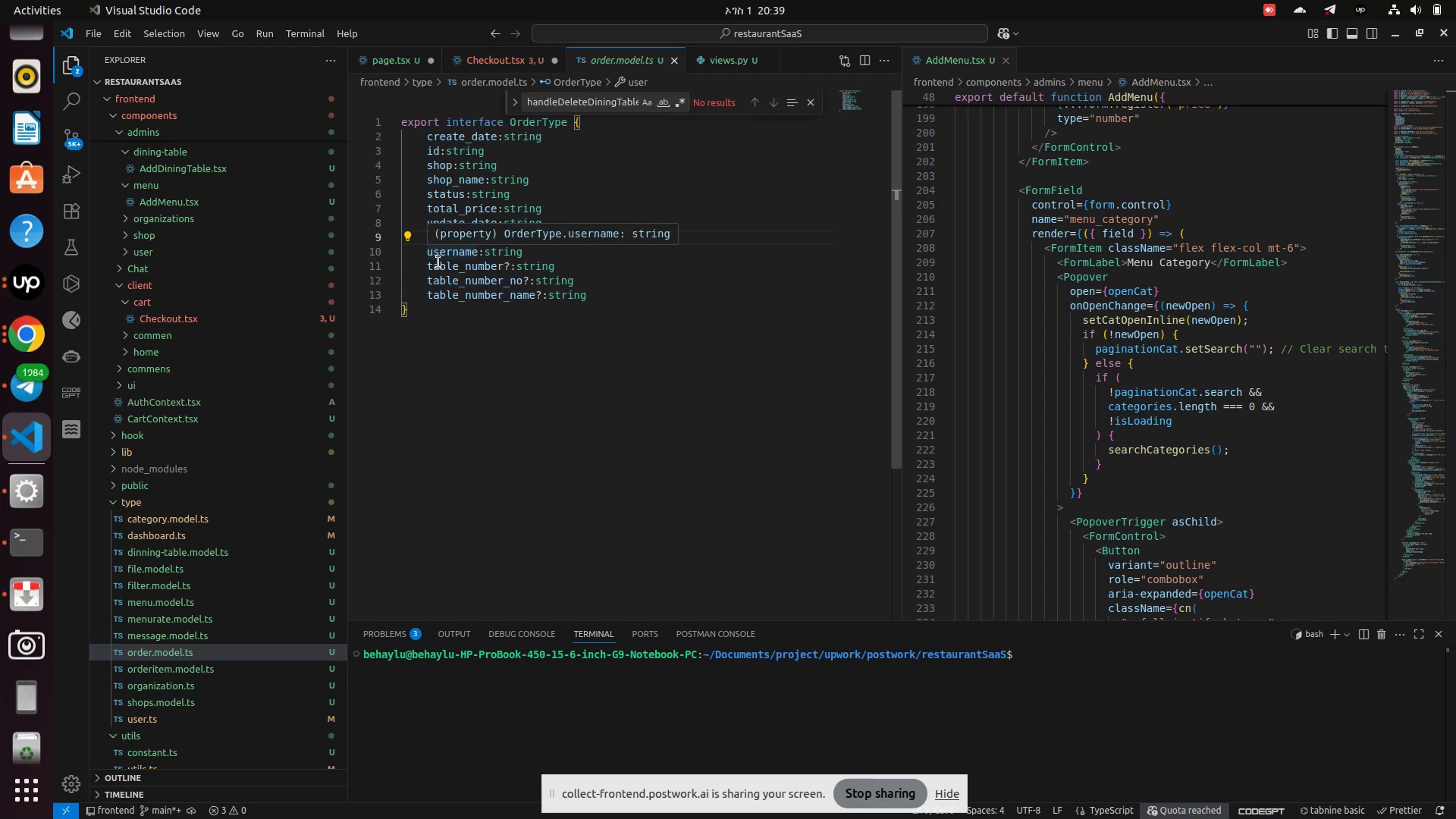 
double_click([438, 262])
 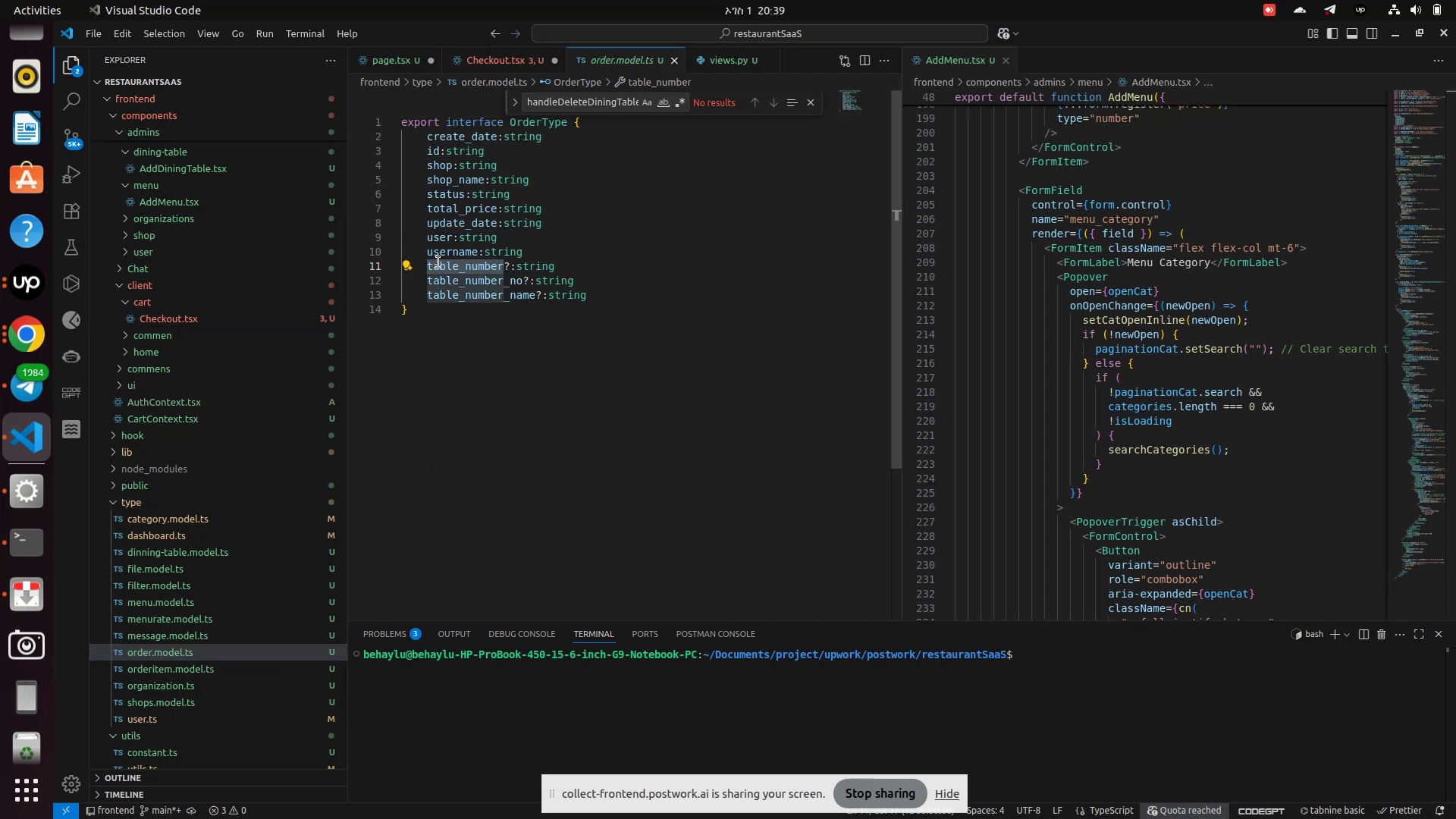 
key(Control+C)
 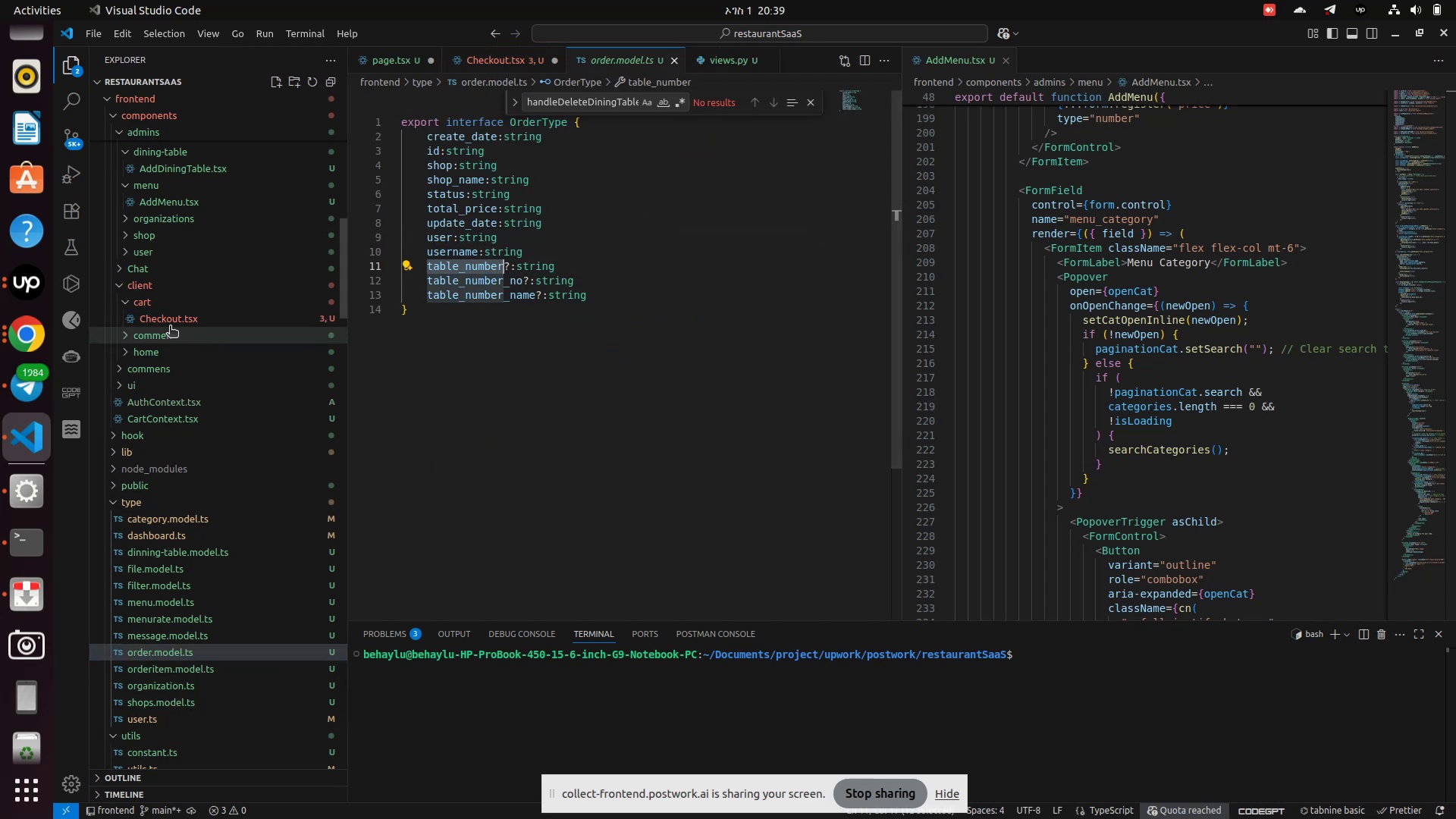 
left_click([168, 326])
 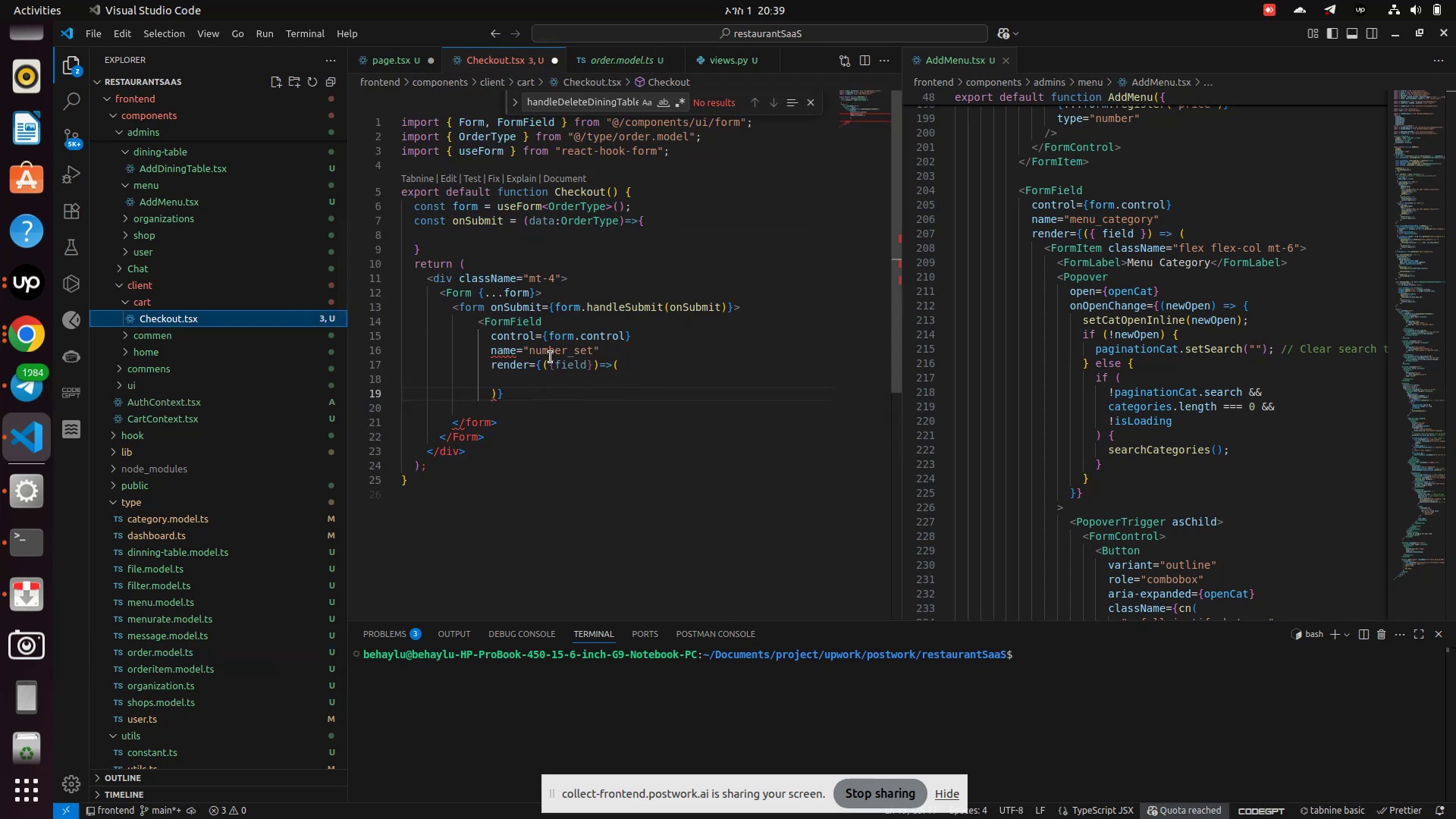 
double_click([551, 351])
 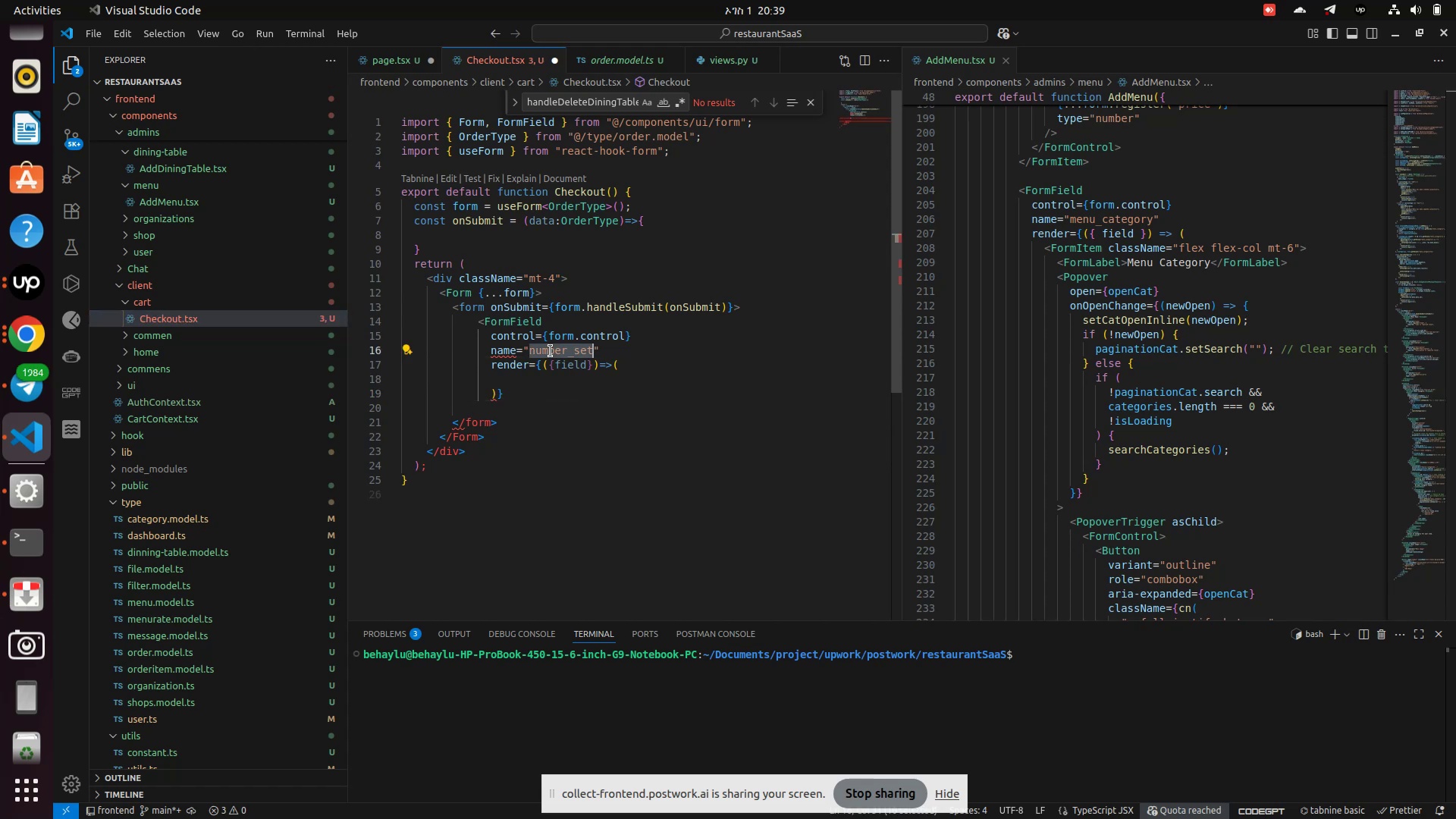 
key(Control+V)
 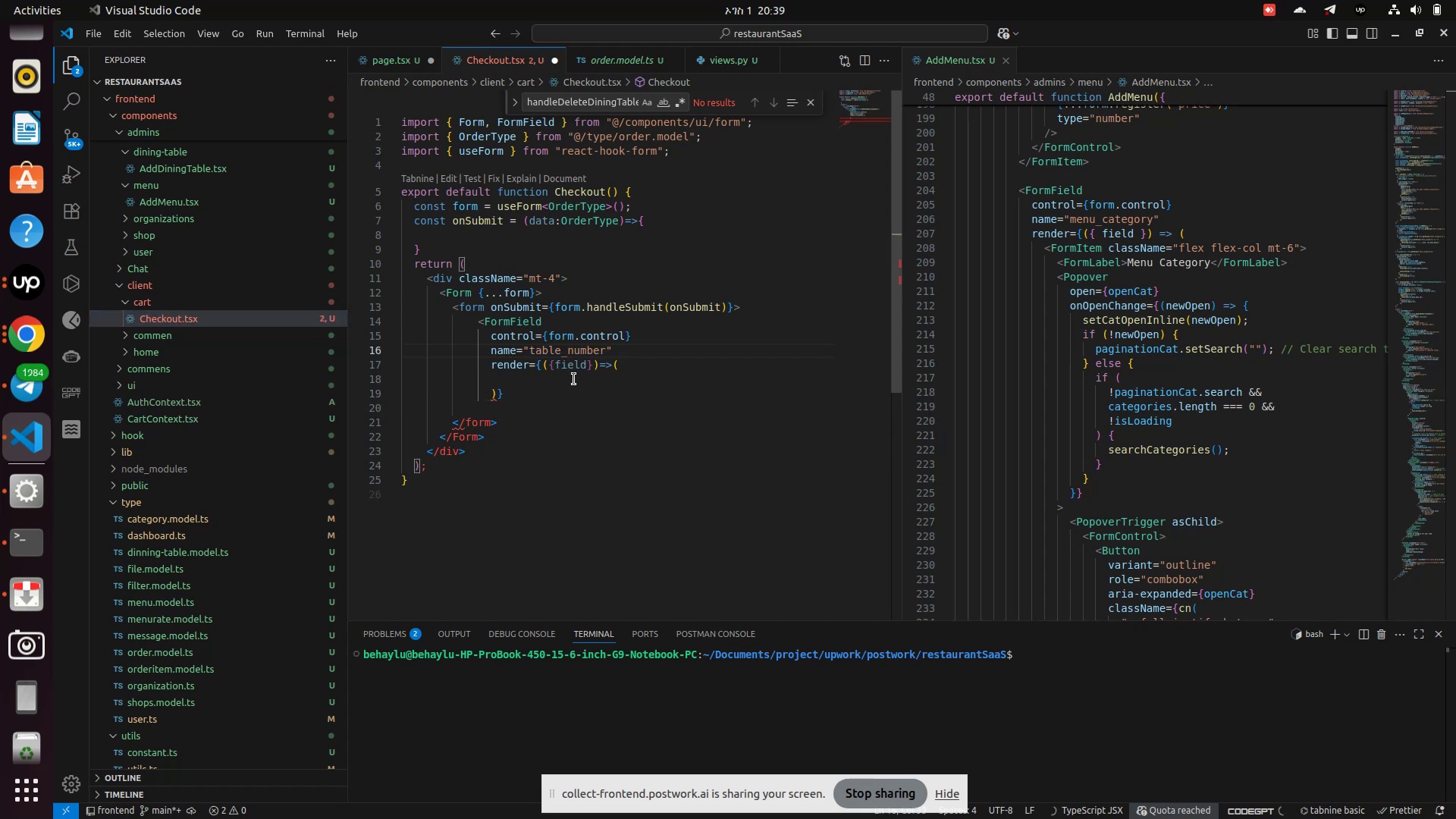 
wait(5.13)
 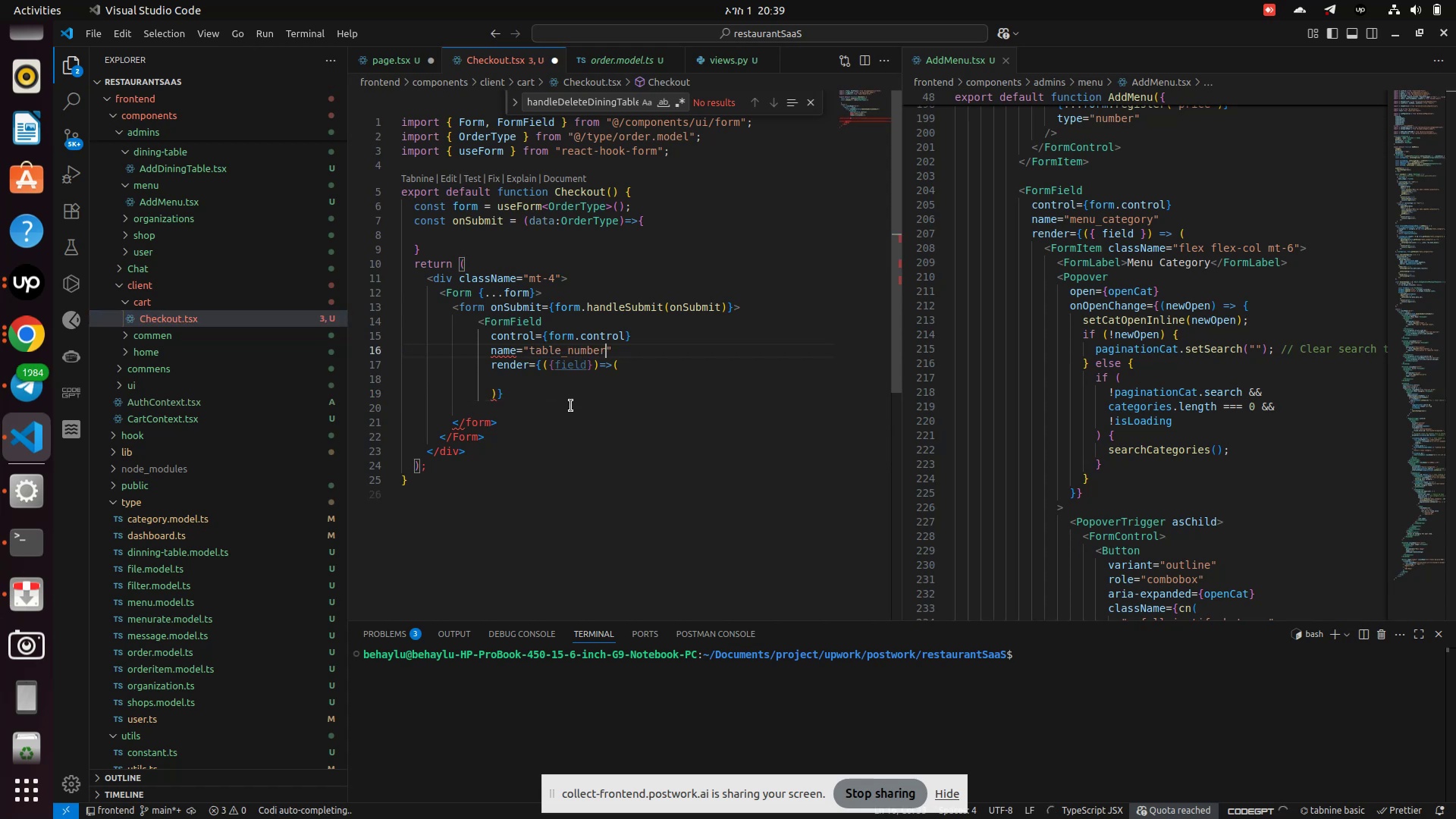 
left_click([574, 379])
 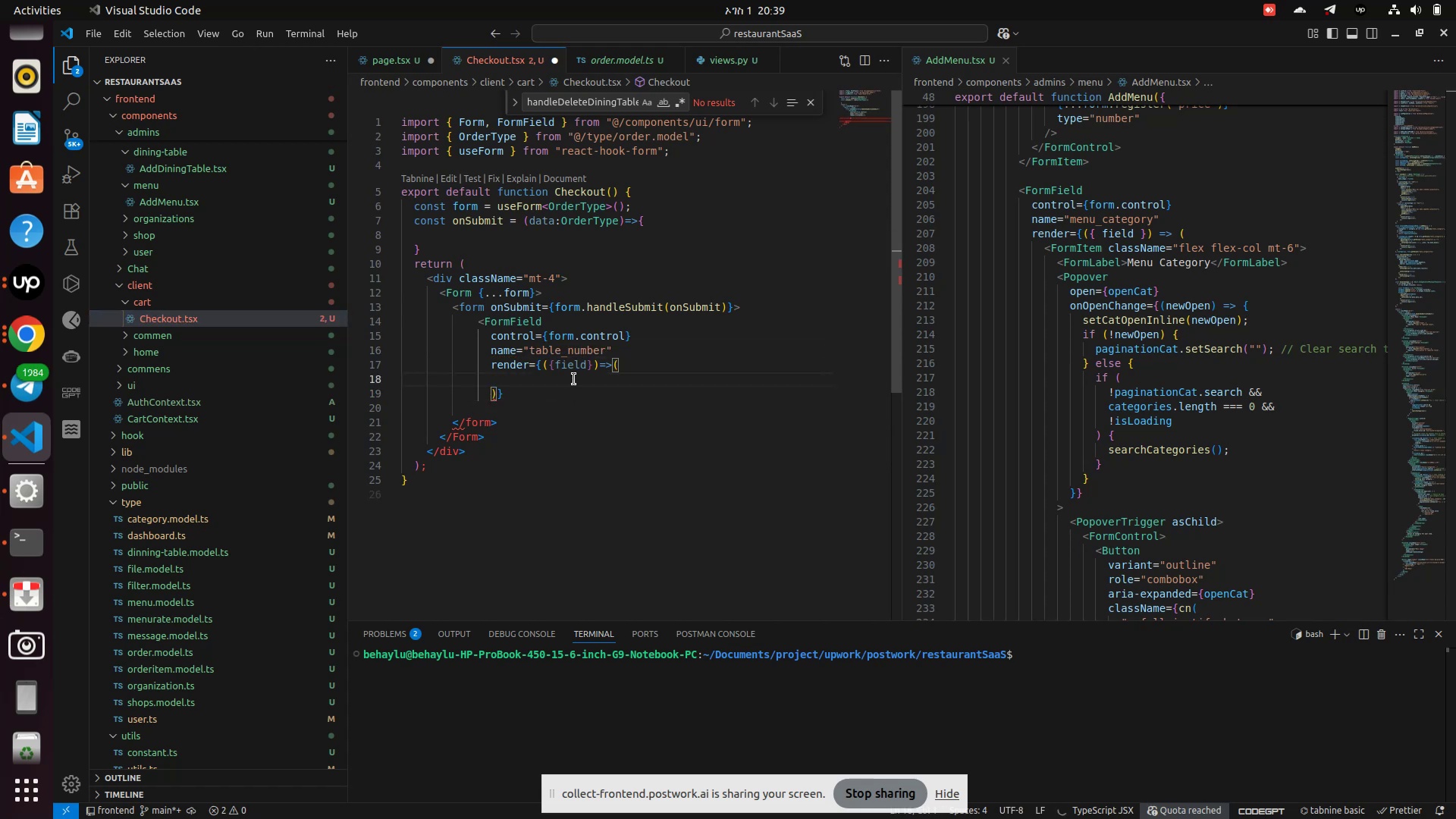 
hold_key(key=Space, duration=0.77)
 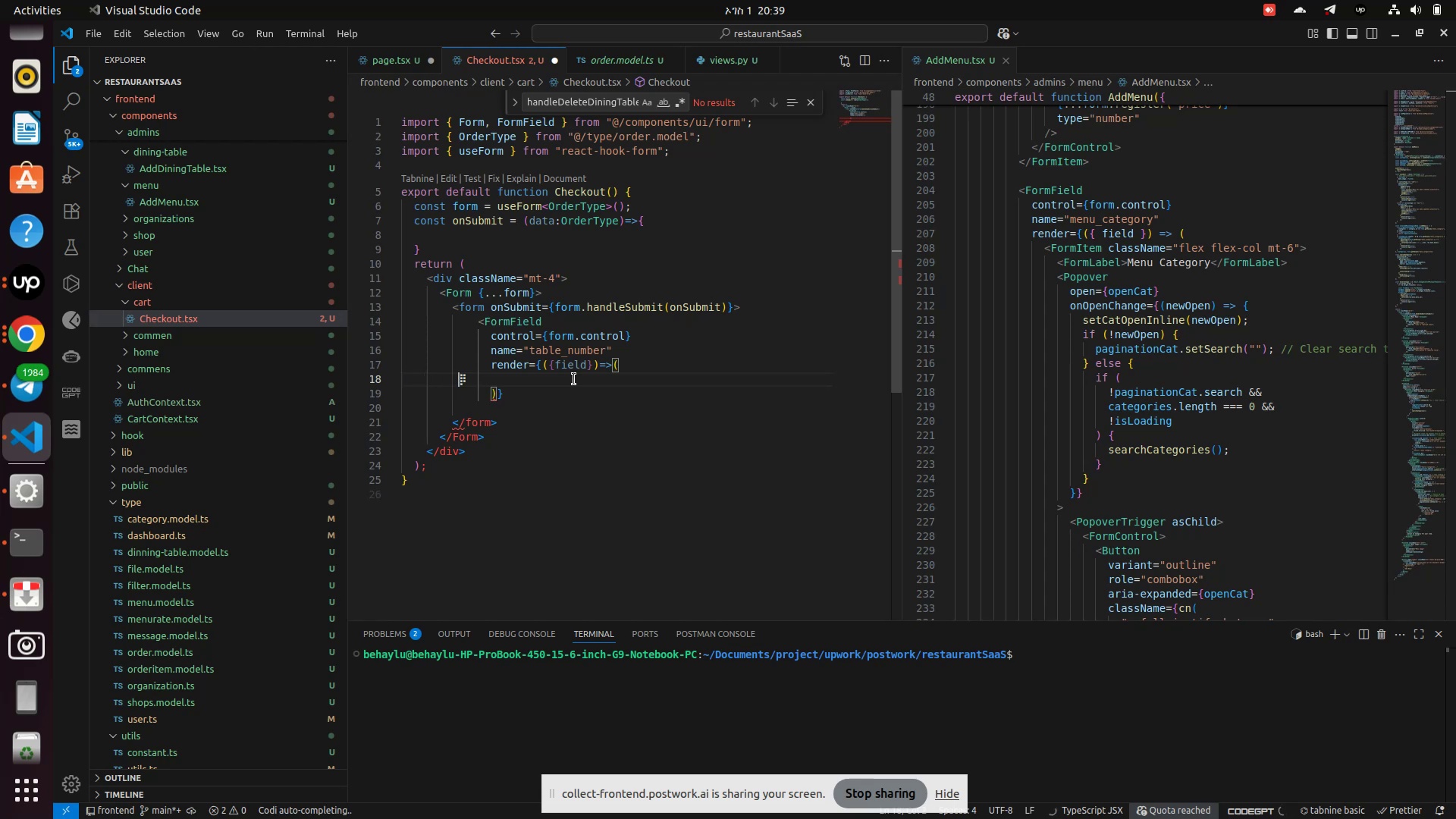 
hold_key(key=Space, duration=0.62)
 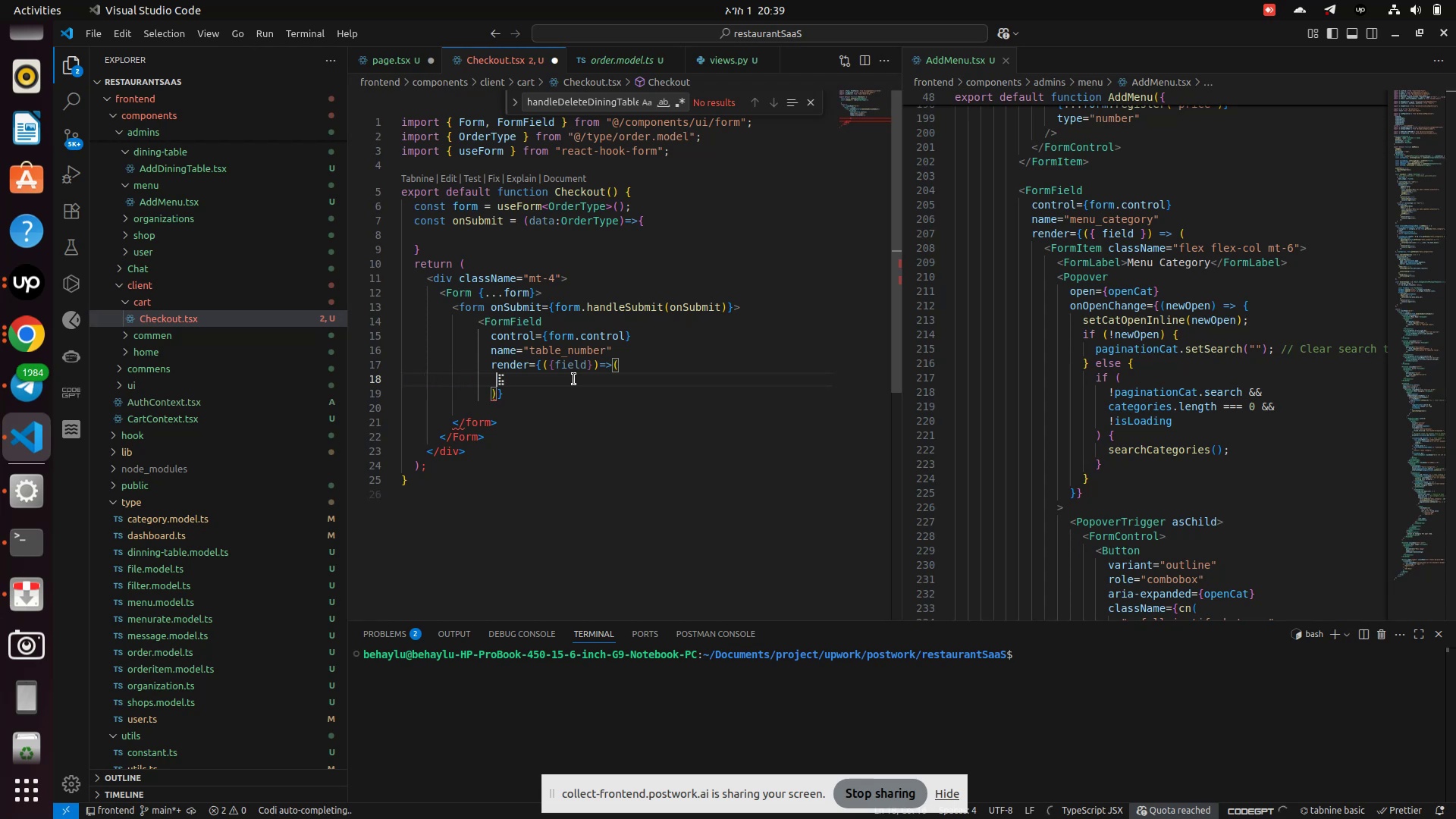 
type( <FormItem)
 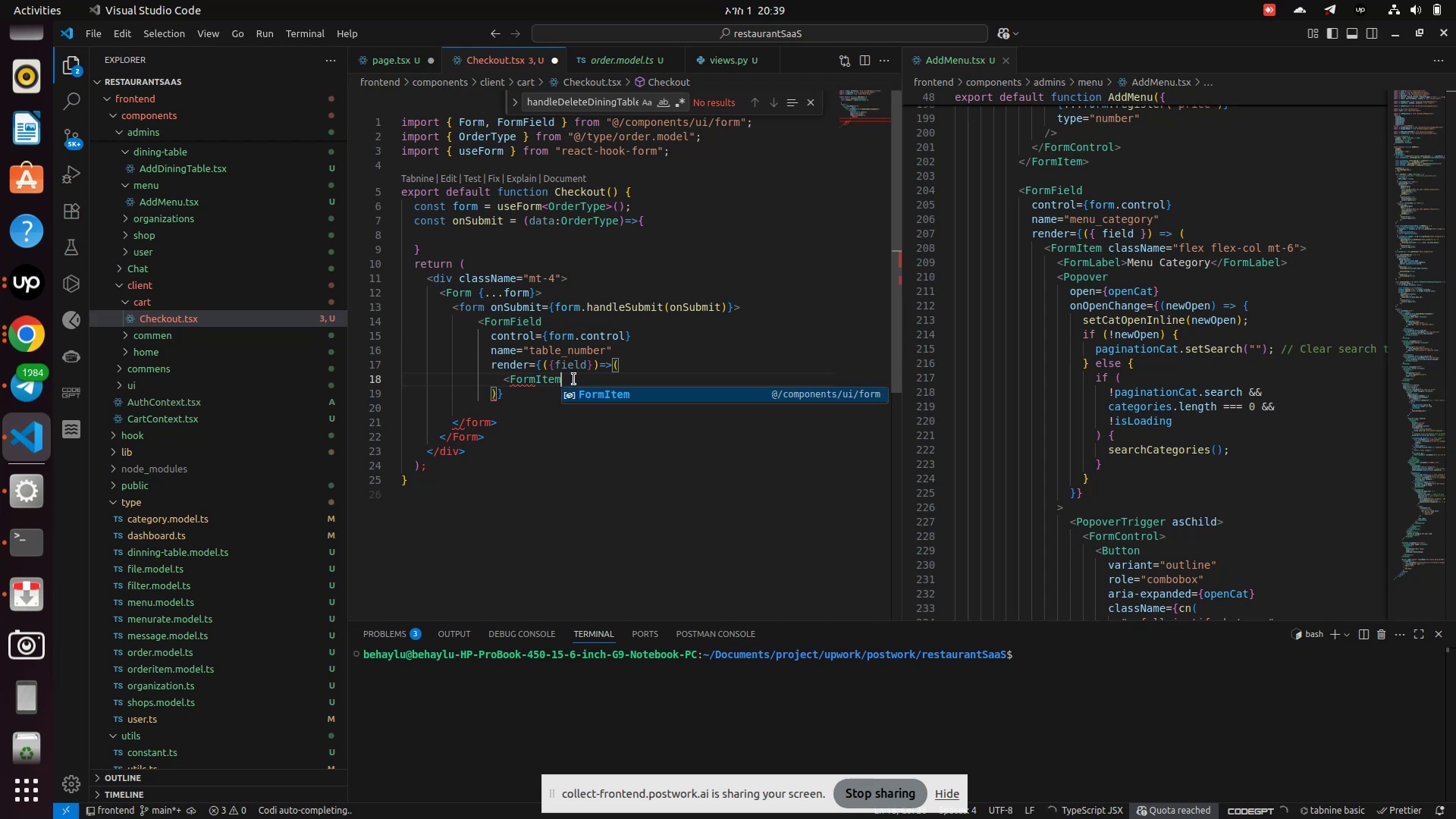 
key(Enter)
 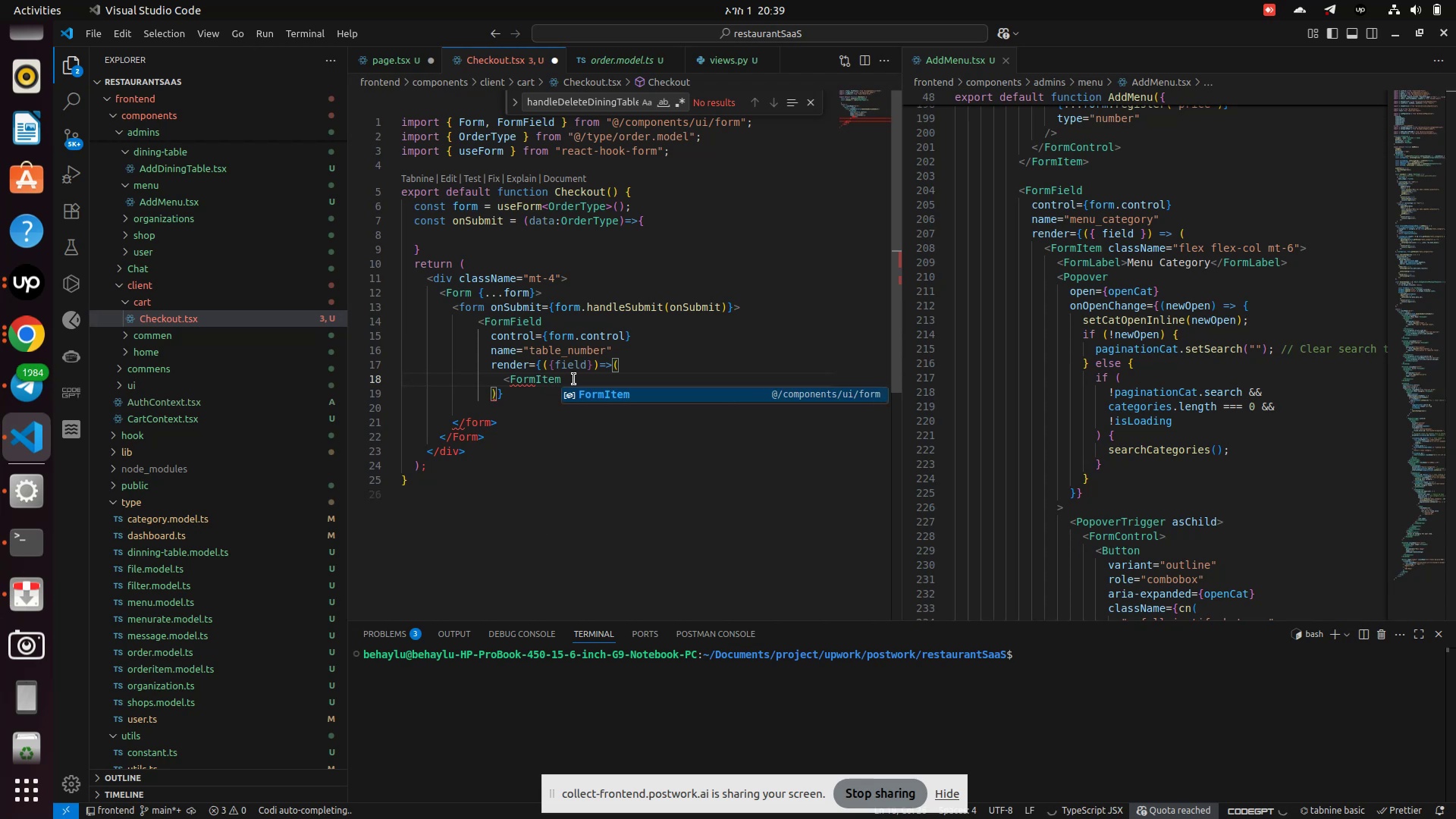 
key(Shift+Period)
 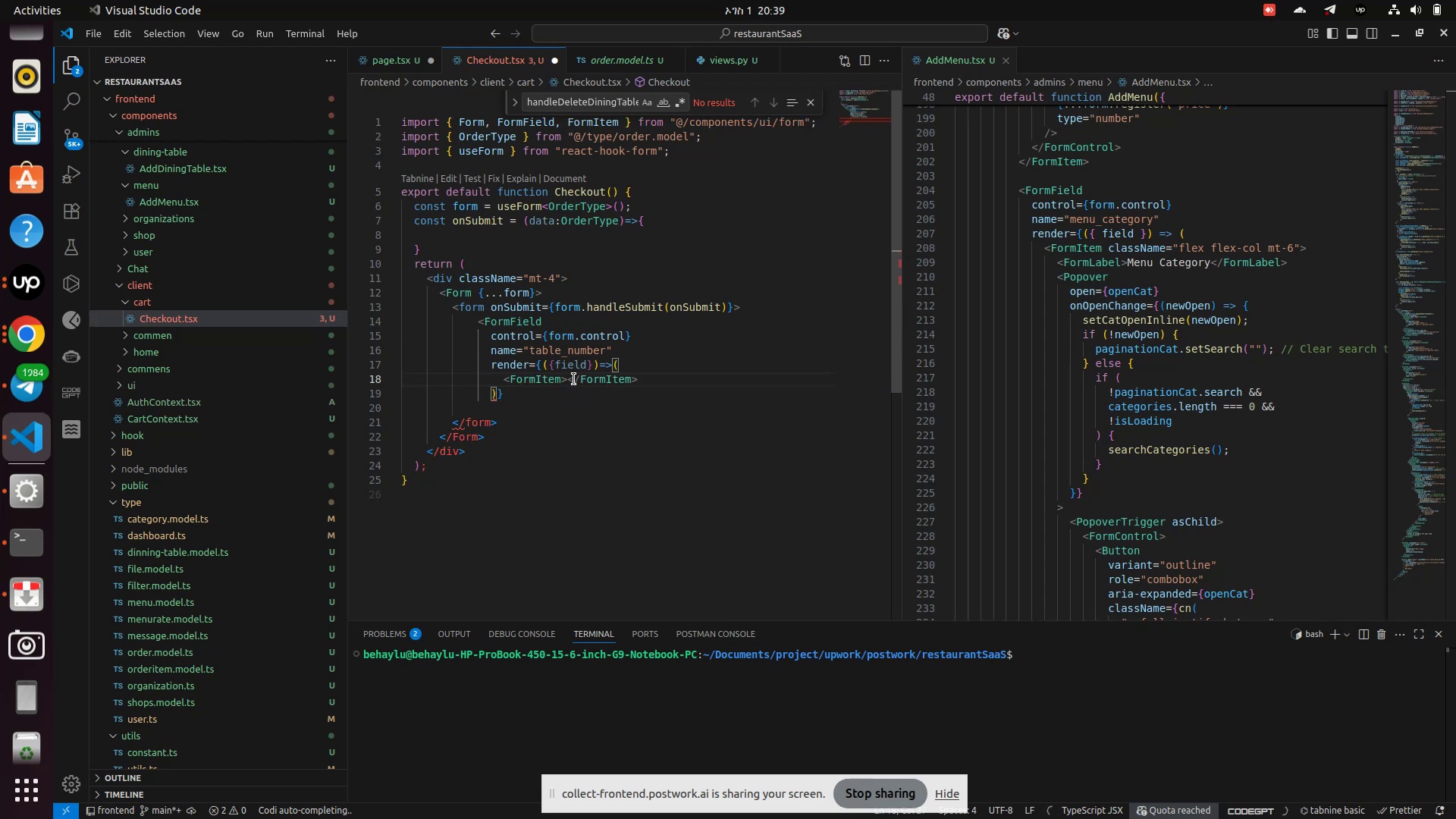 
key(Enter)
 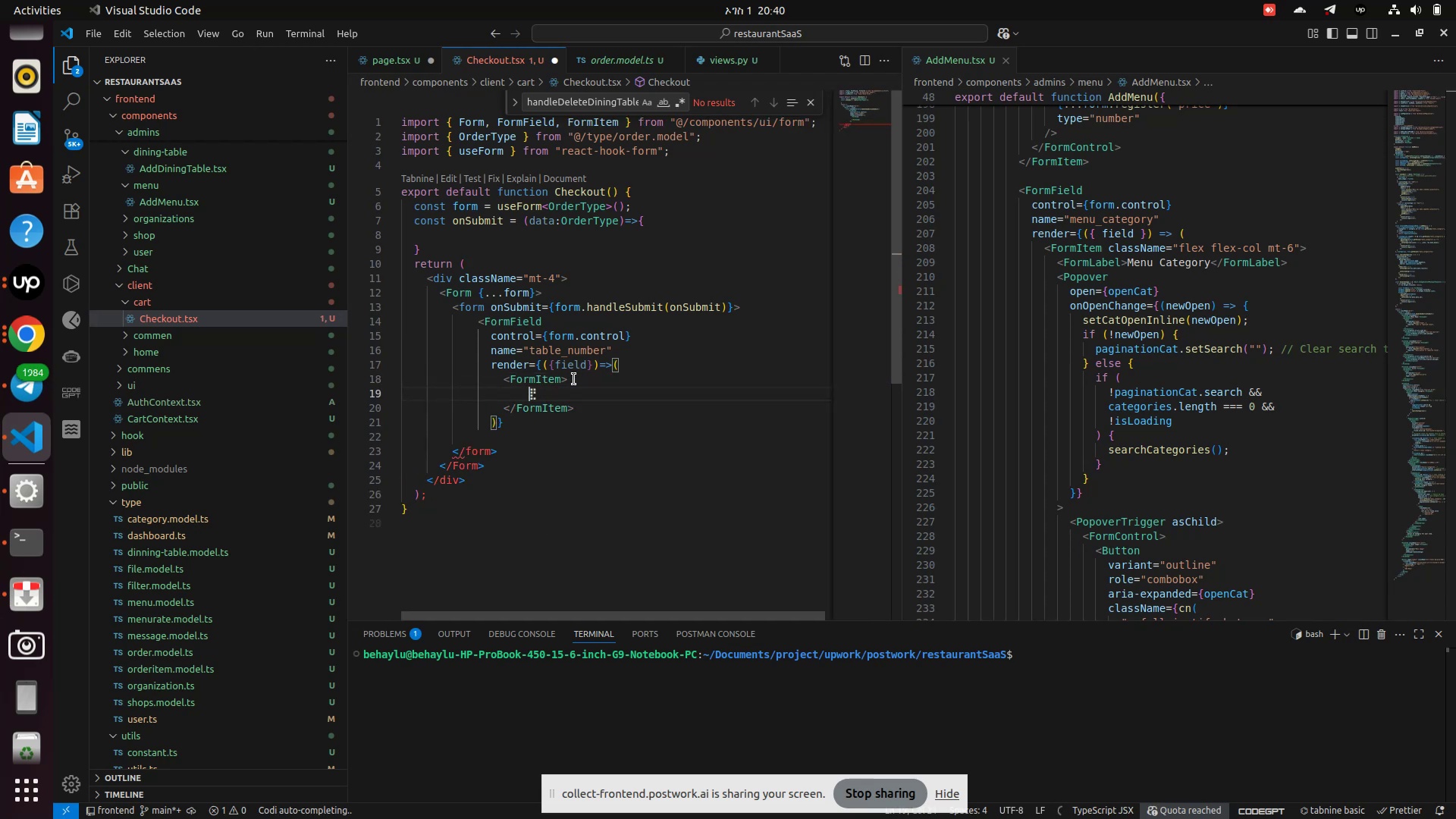 
type(FormLabel)
 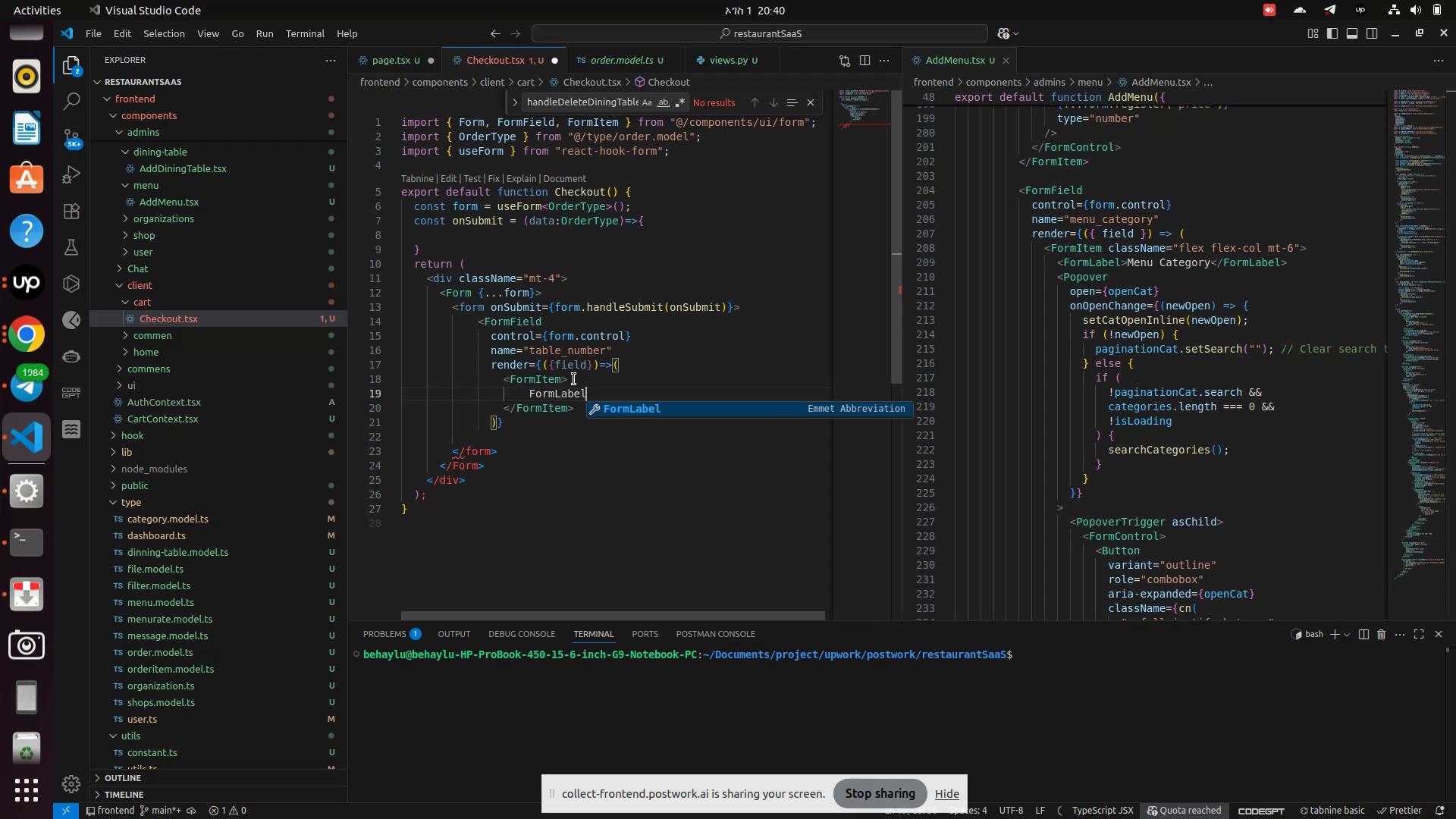 
hold_key(key=ArrowLeft, duration=0.7)
 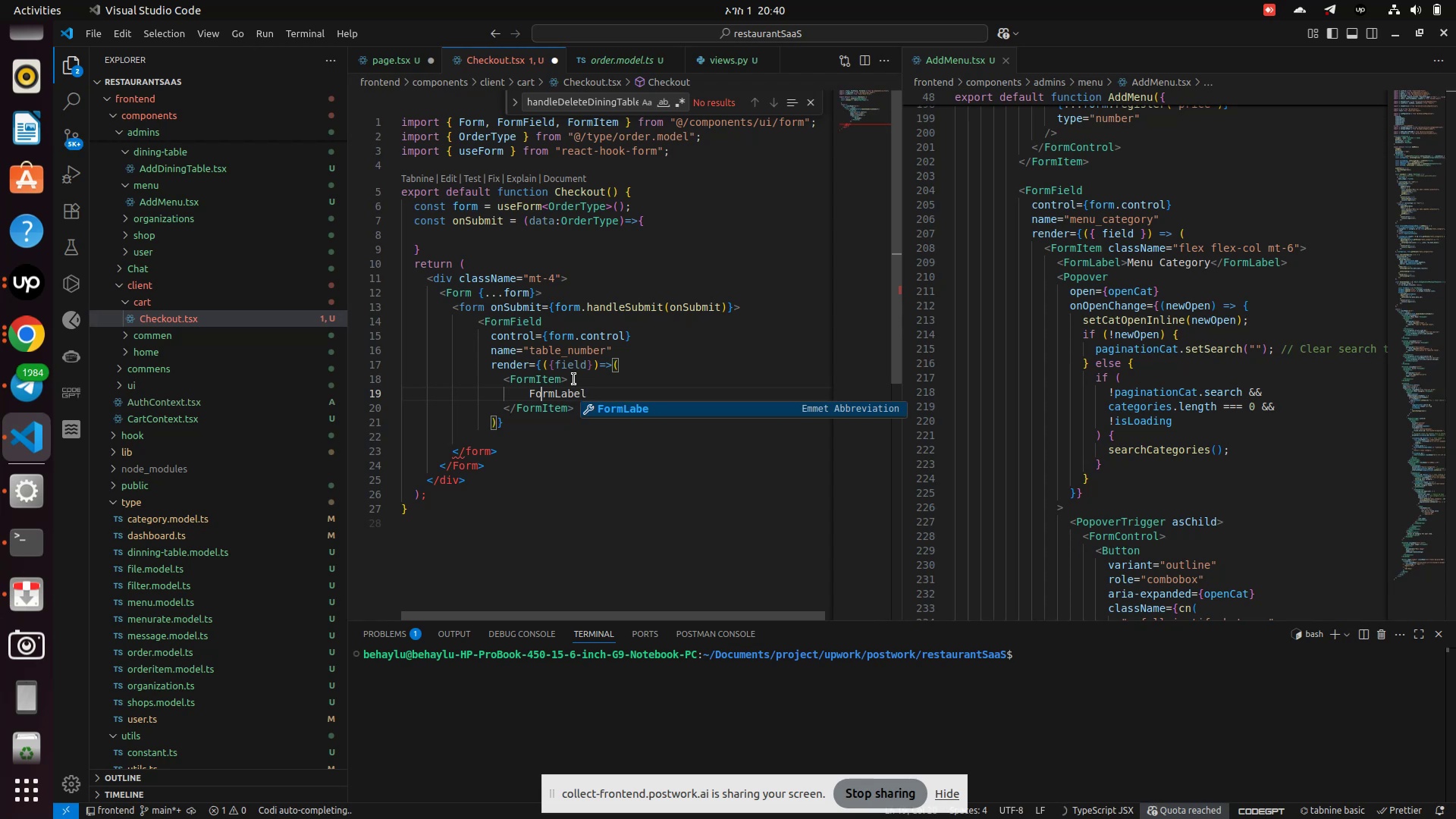 
key(ArrowLeft)
 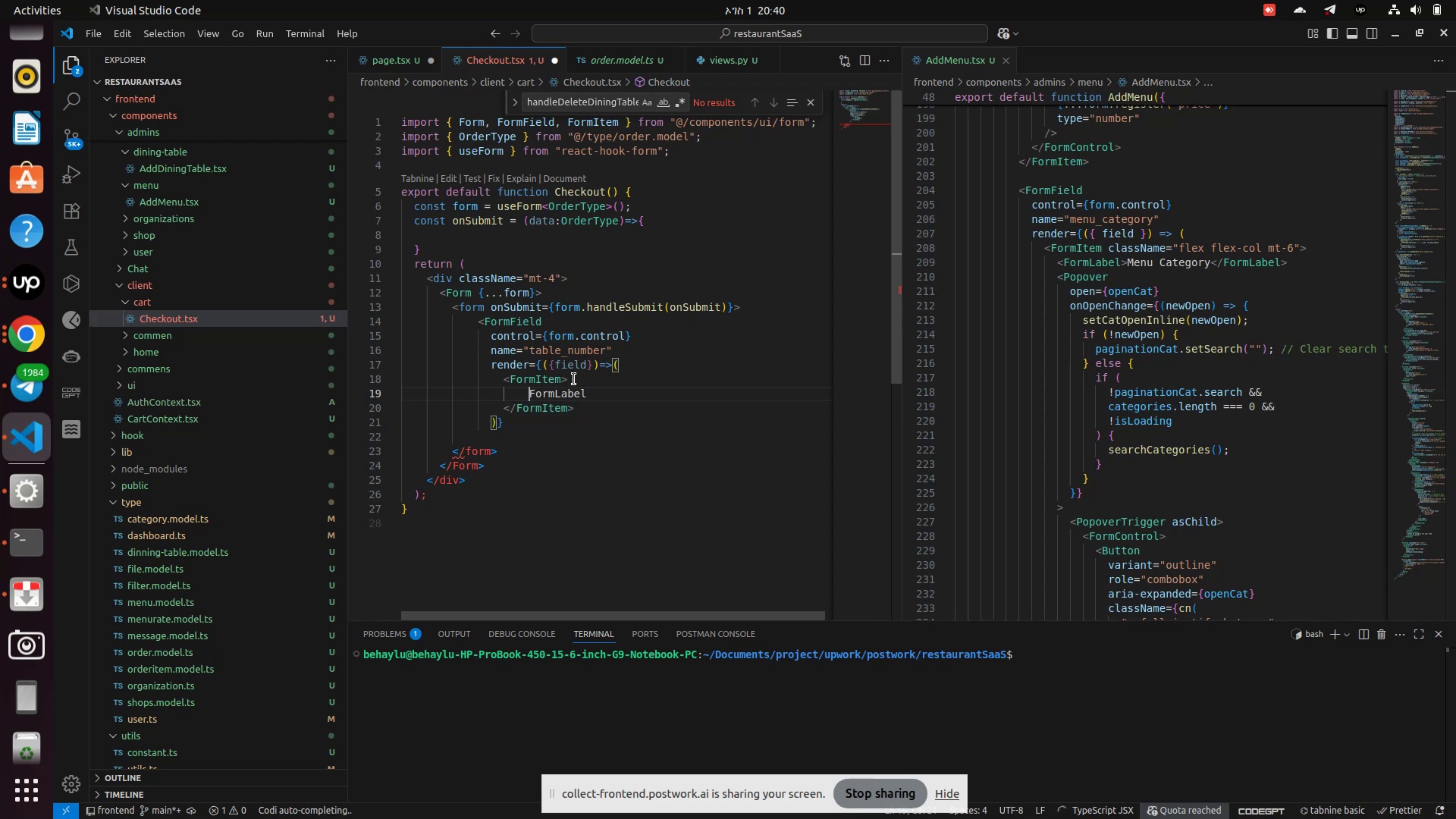 
key(Shift+Comma)
 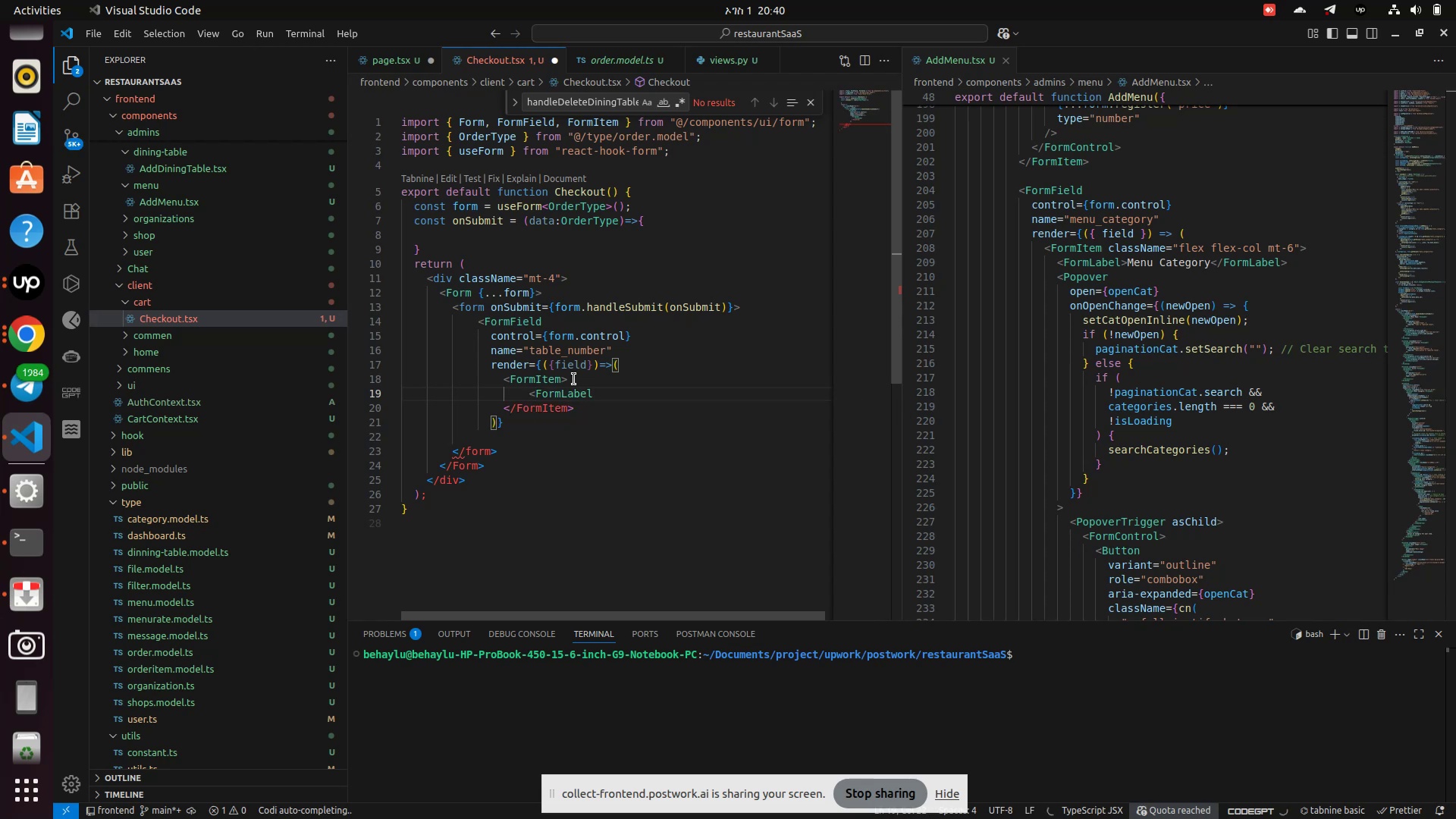 
hold_key(key=ArrowRight, duration=0.76)
 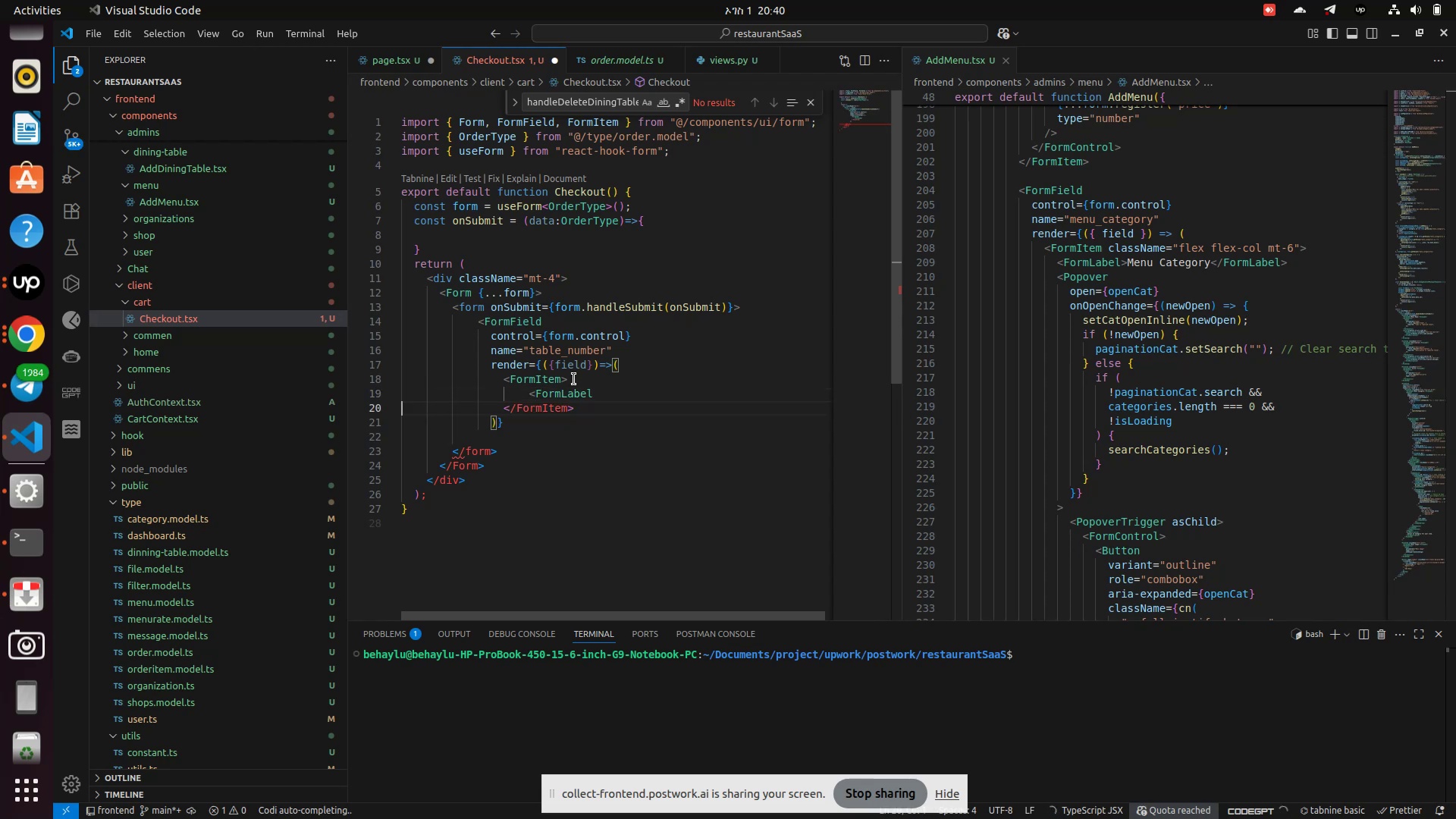 
key(ArrowLeft)
 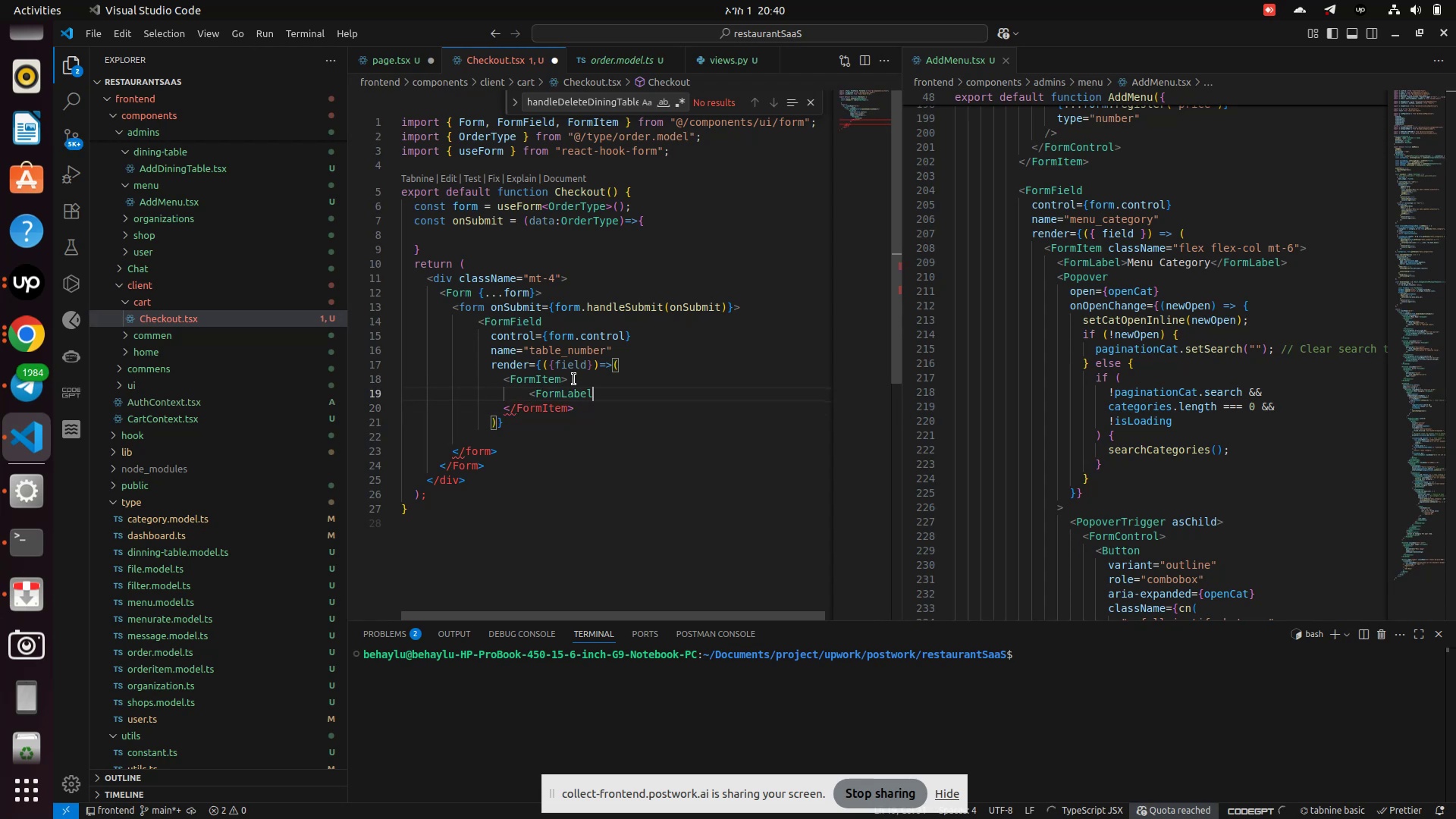 
key(Shift+Period)
 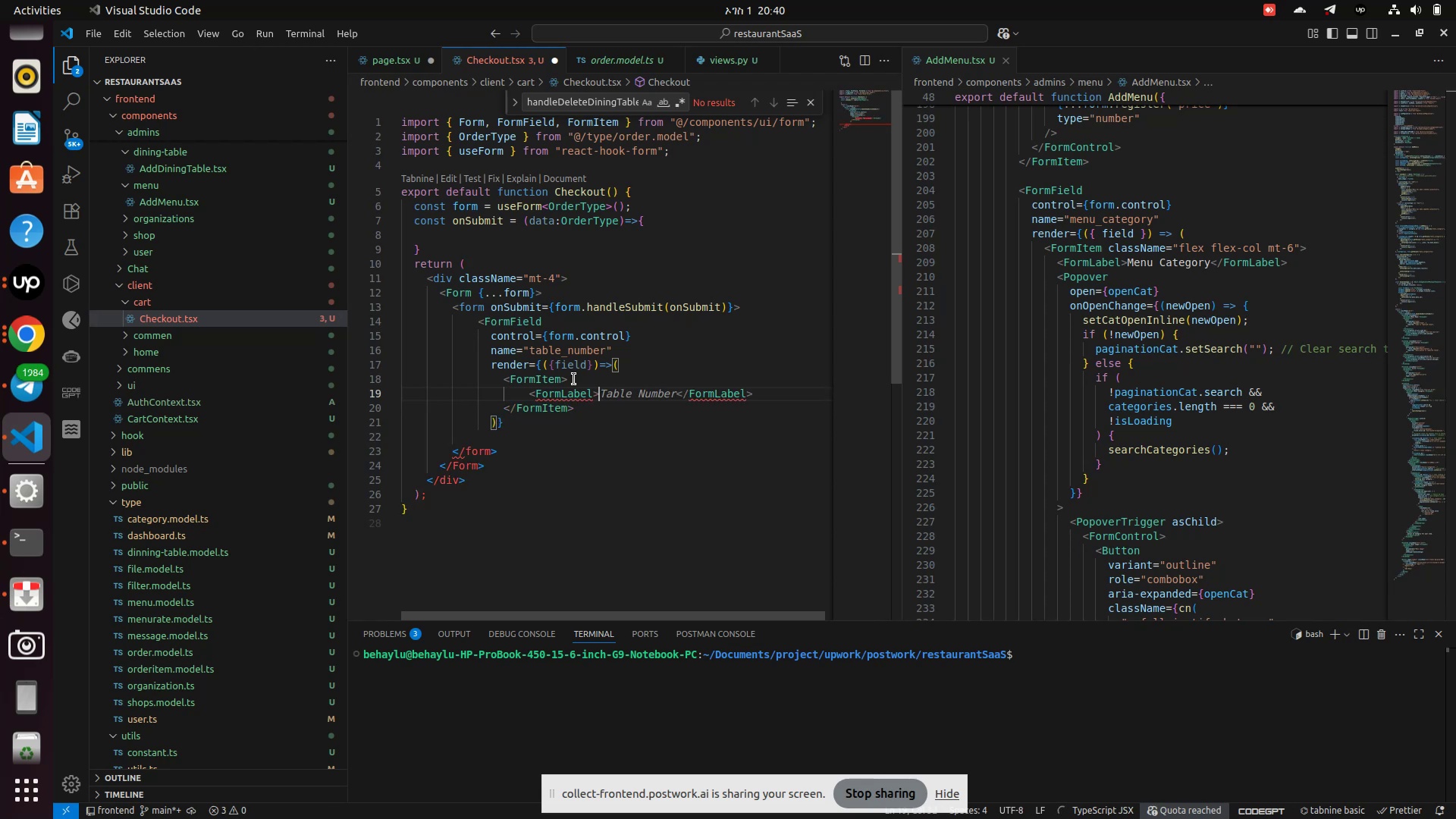 
wait(5.68)
 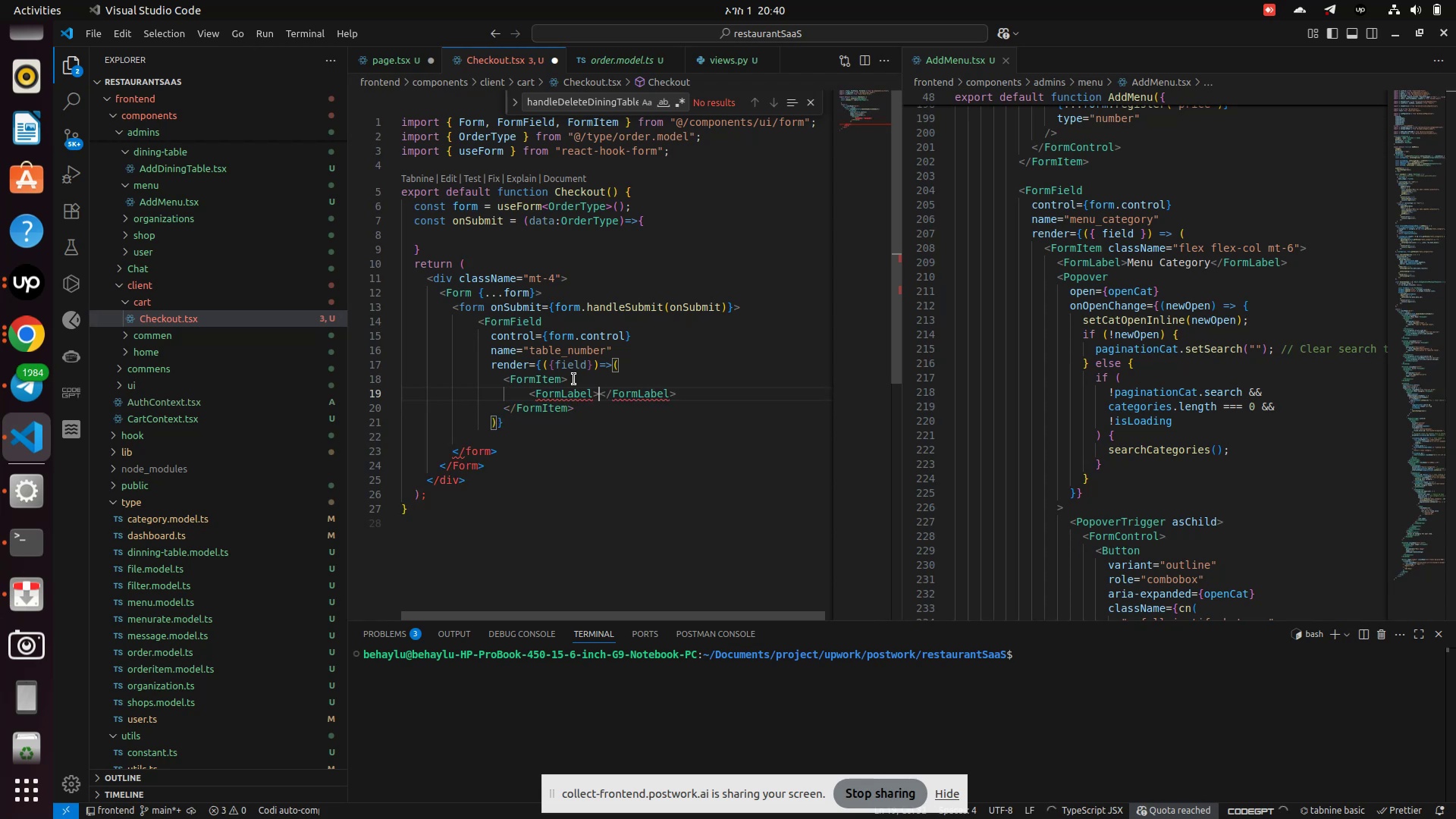 
key(Tab)
 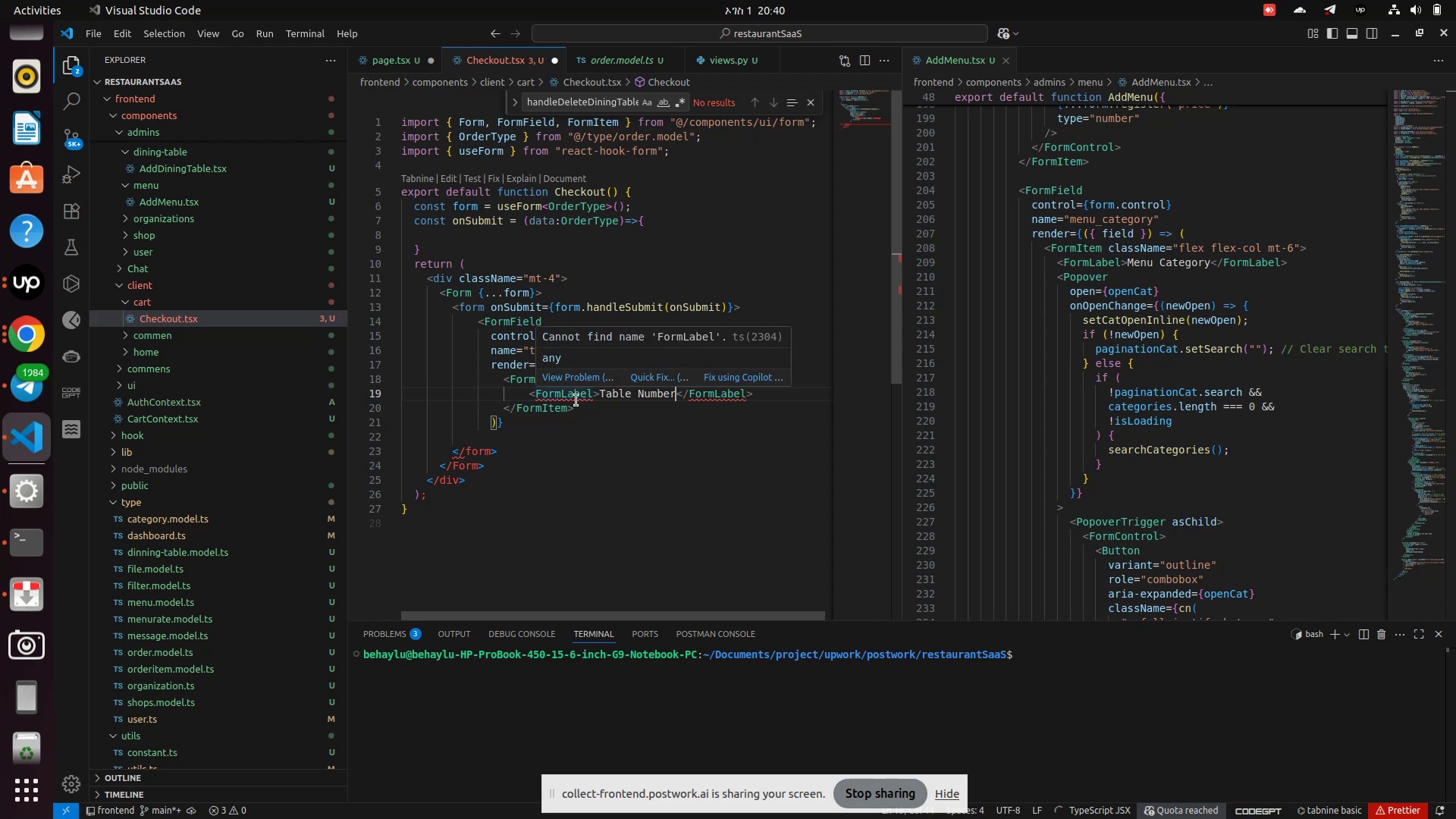 
wait(6.12)
 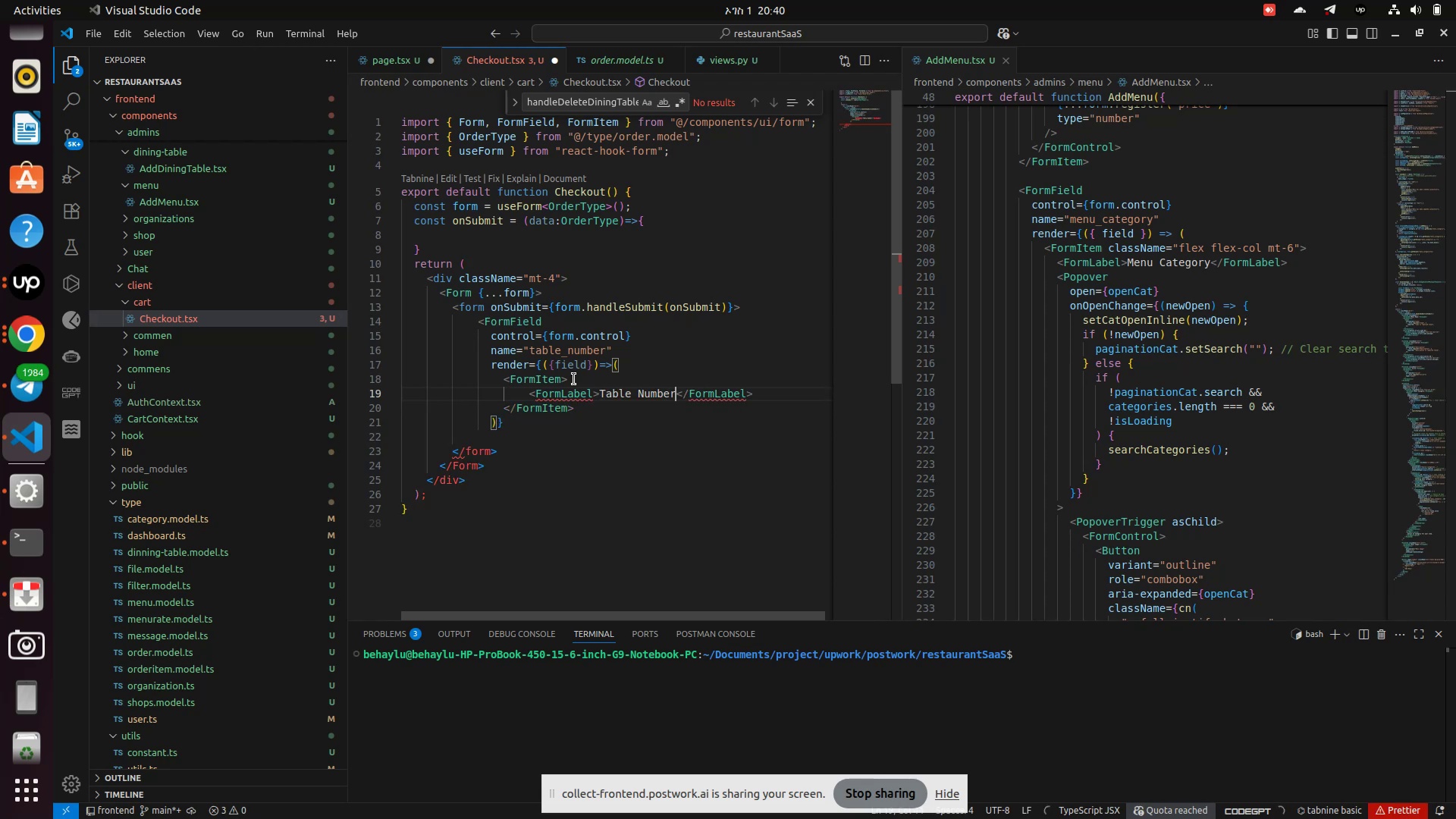 
left_click([634, 372])
 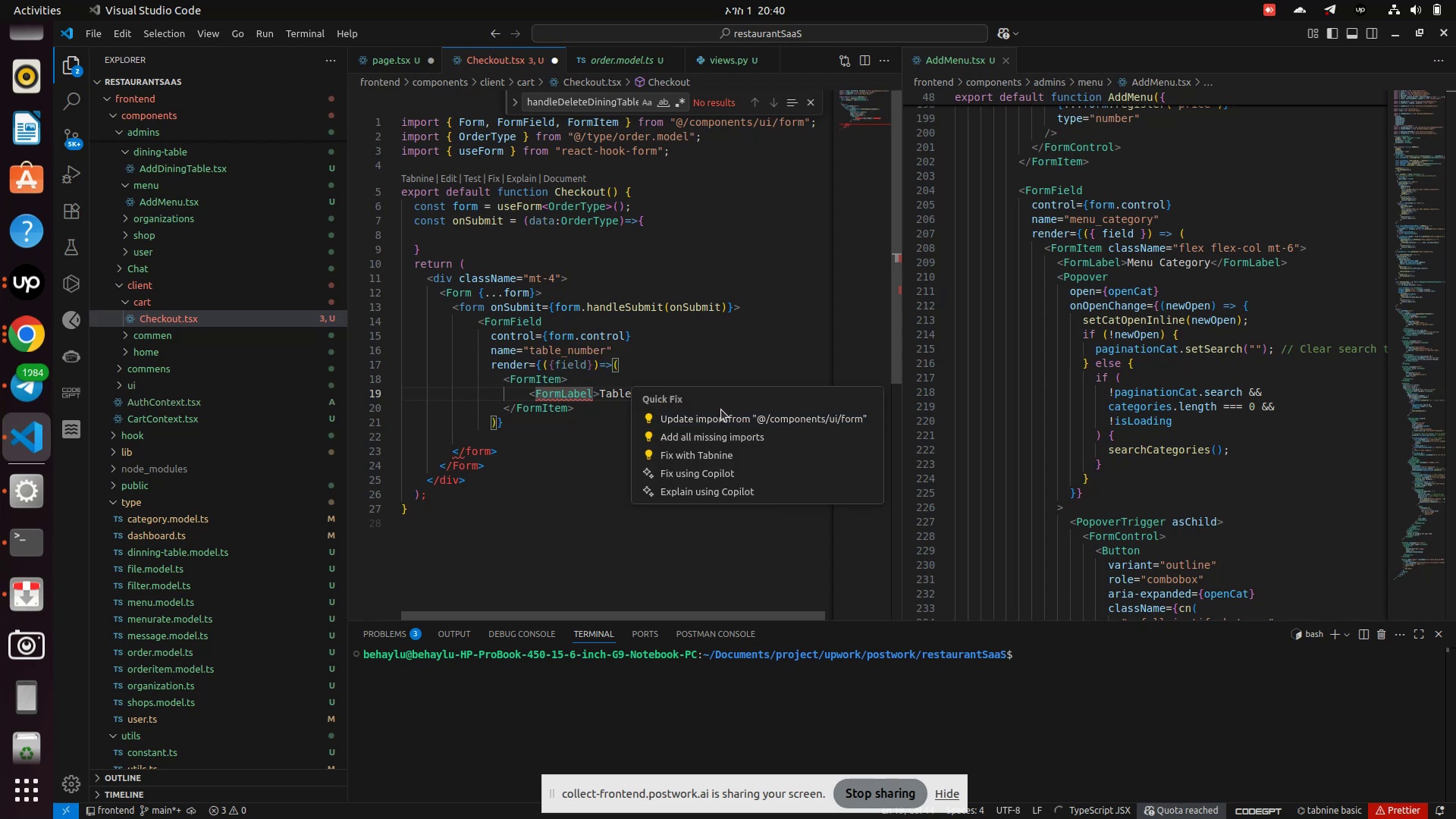 
left_click([728, 422])
 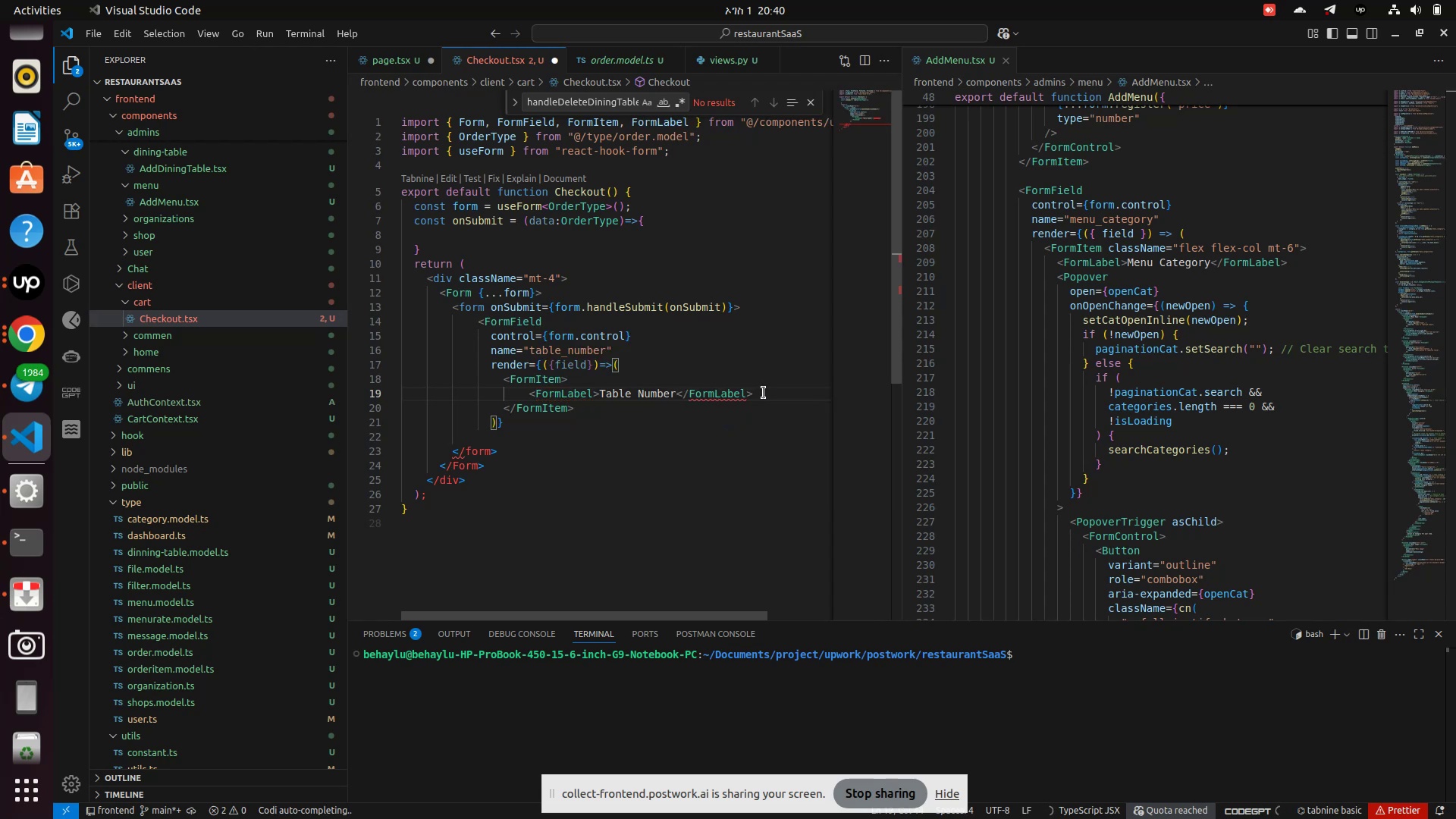 
left_click([764, 393])
 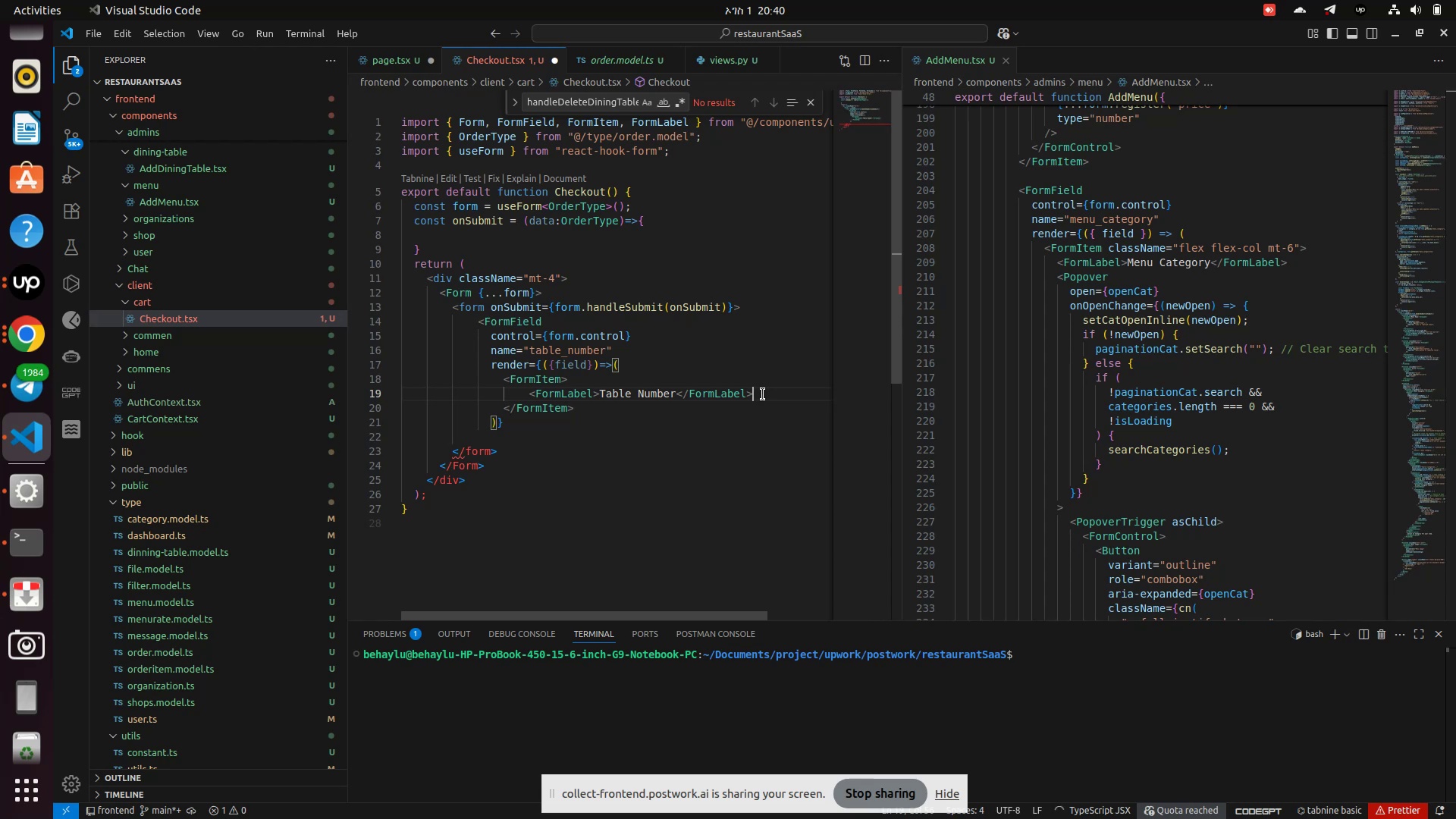 
wait(11.42)
 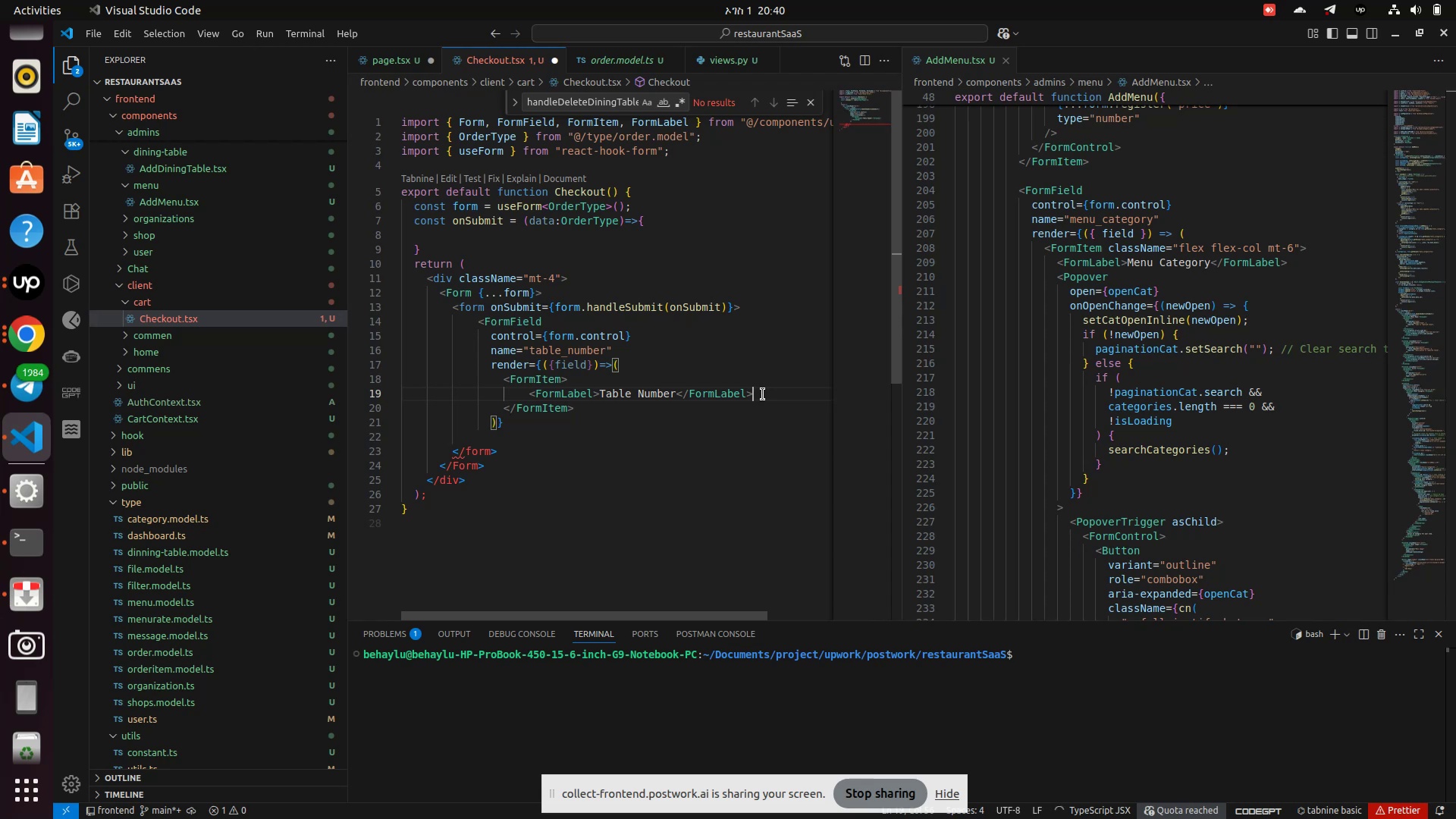 
key(Enter)
 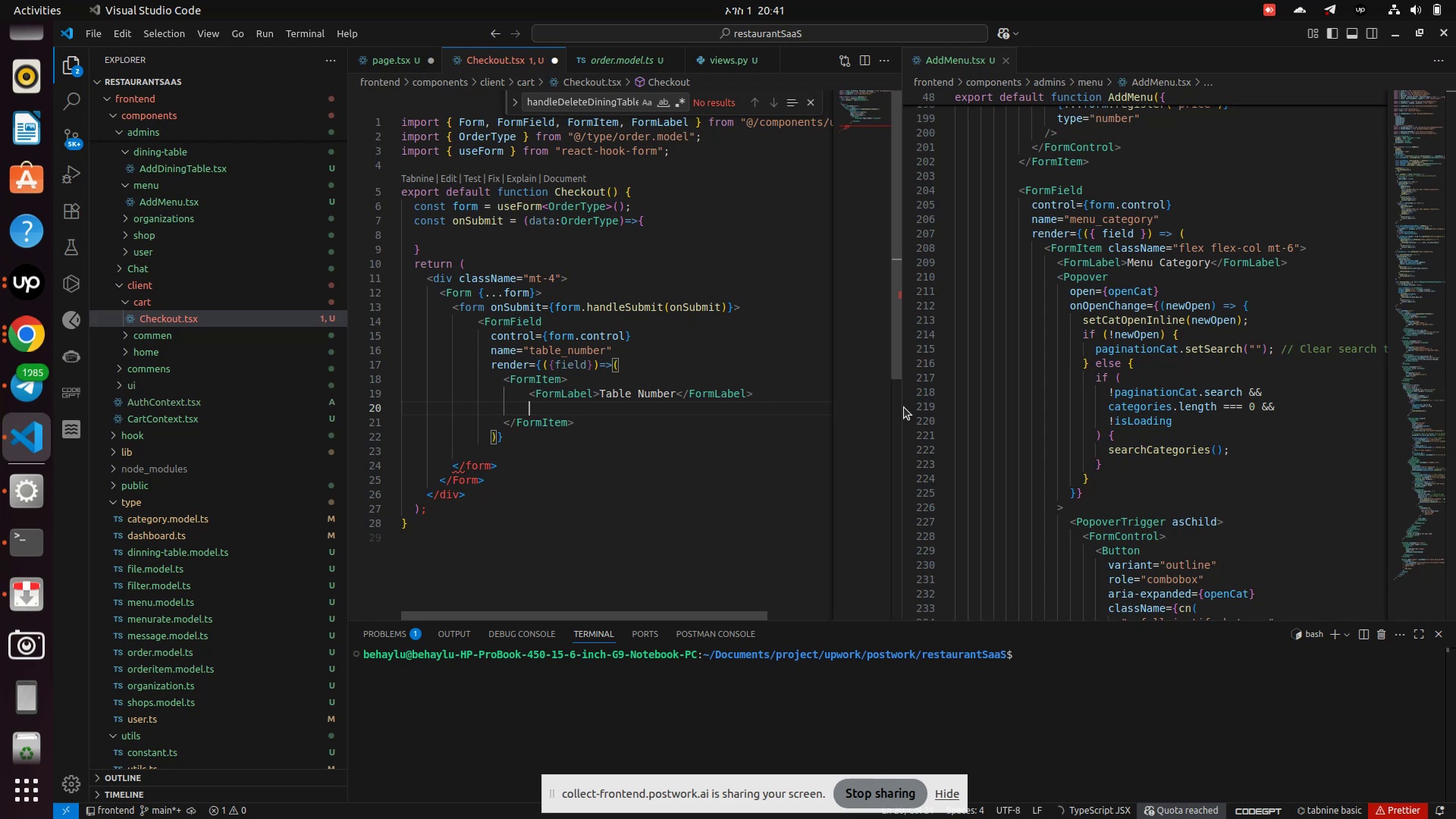 
wait(37.64)
 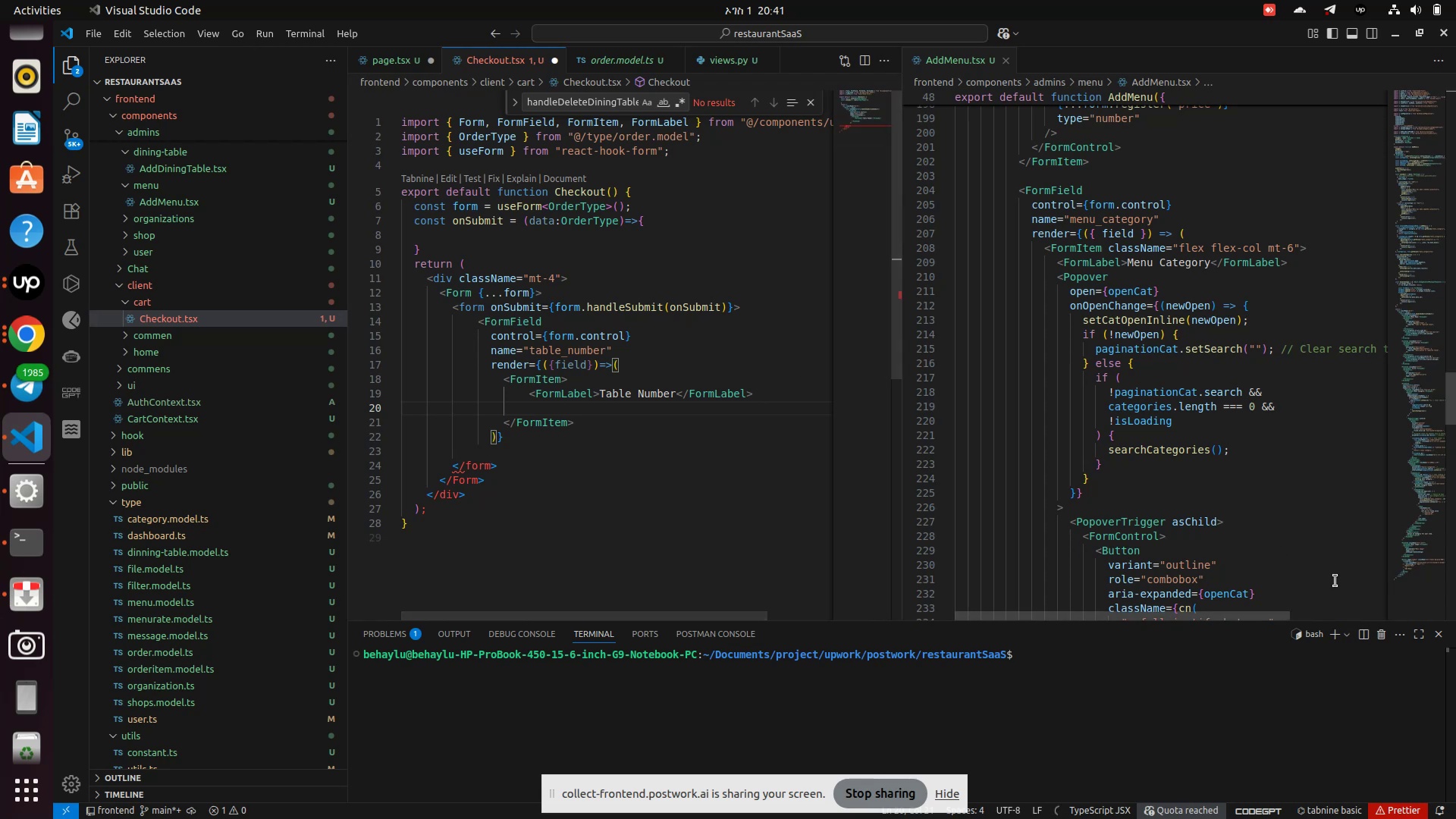 
type(<Popov)
 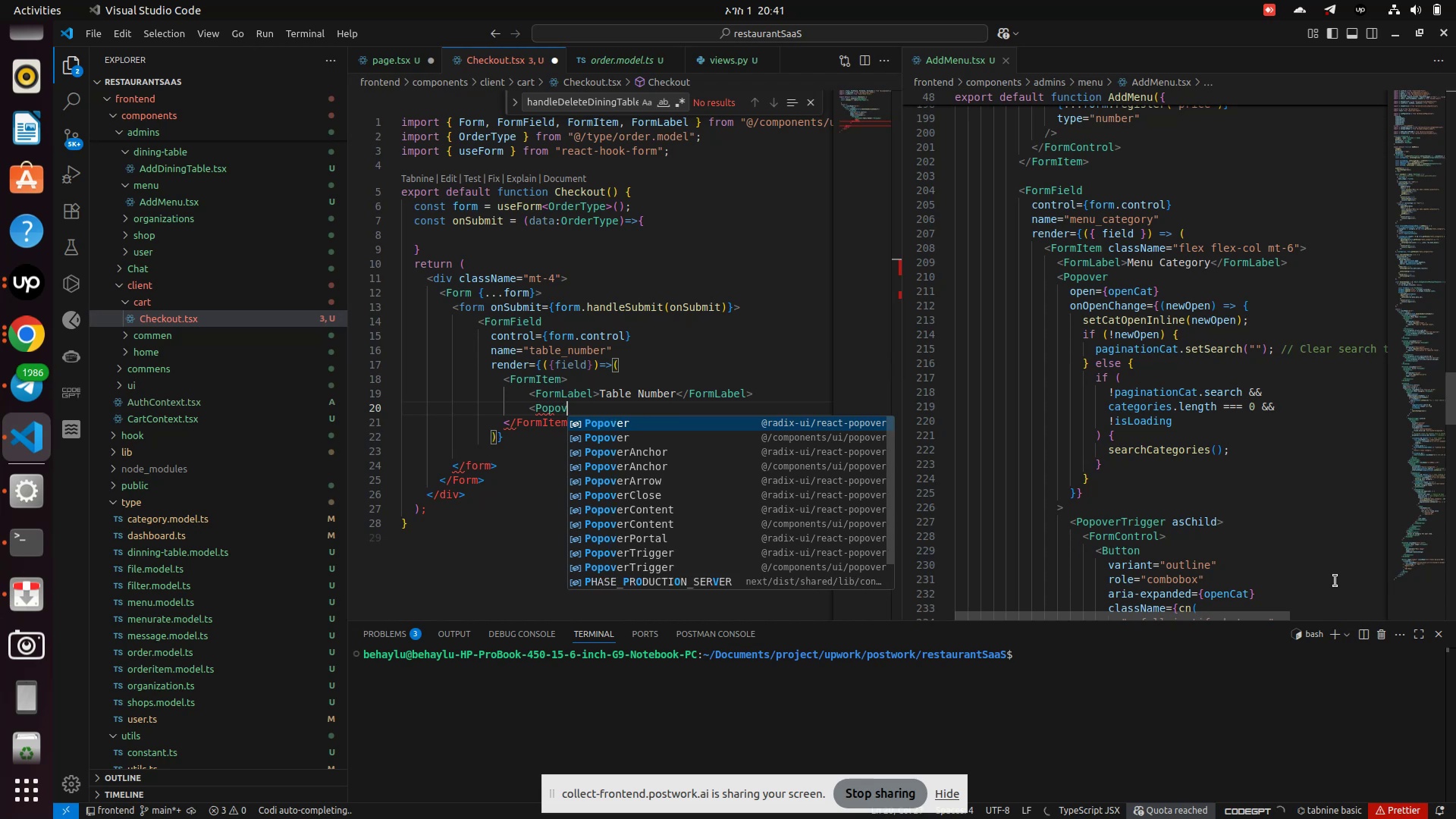 
key(ArrowDown)
 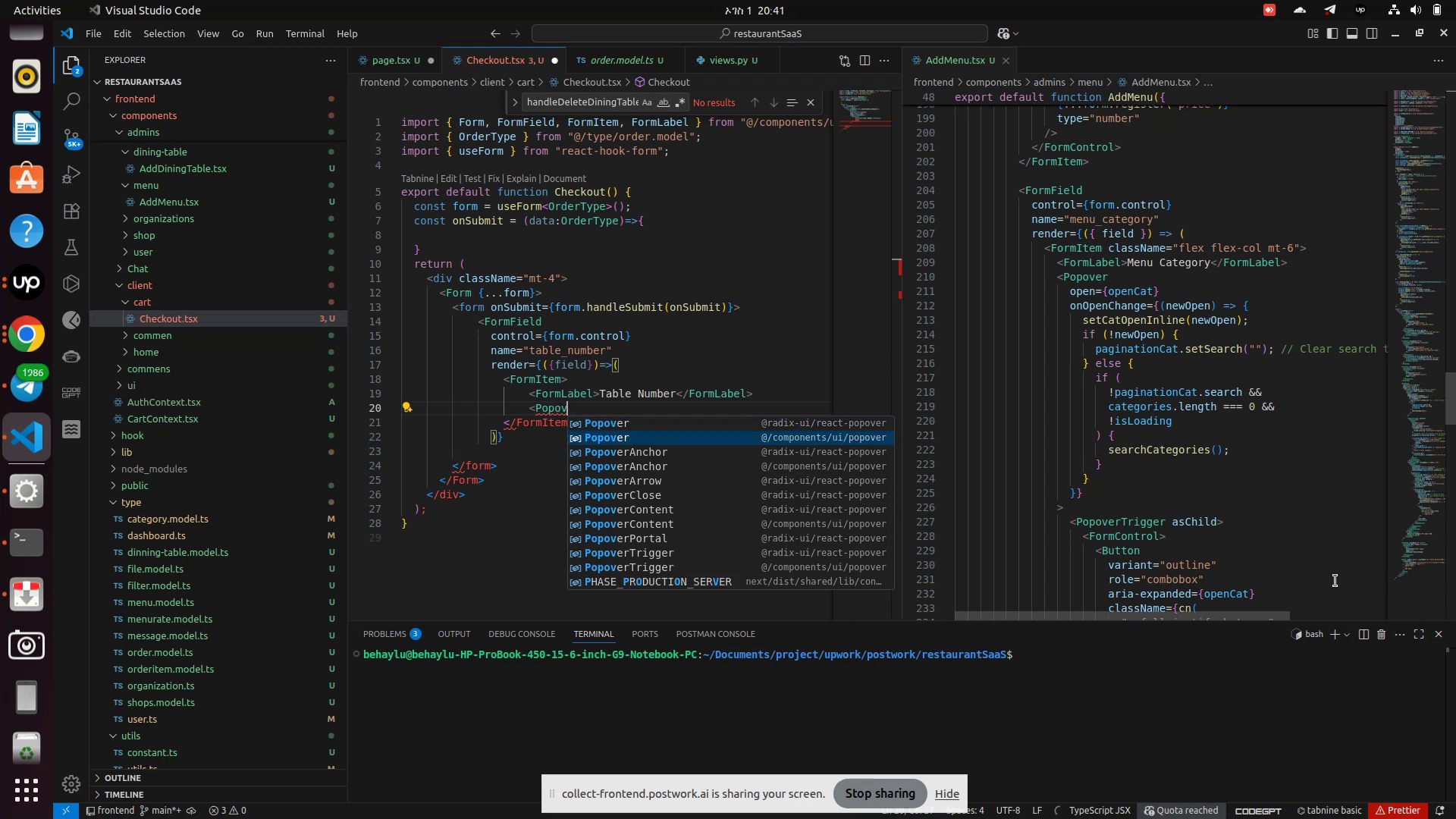 
key(Enter)
 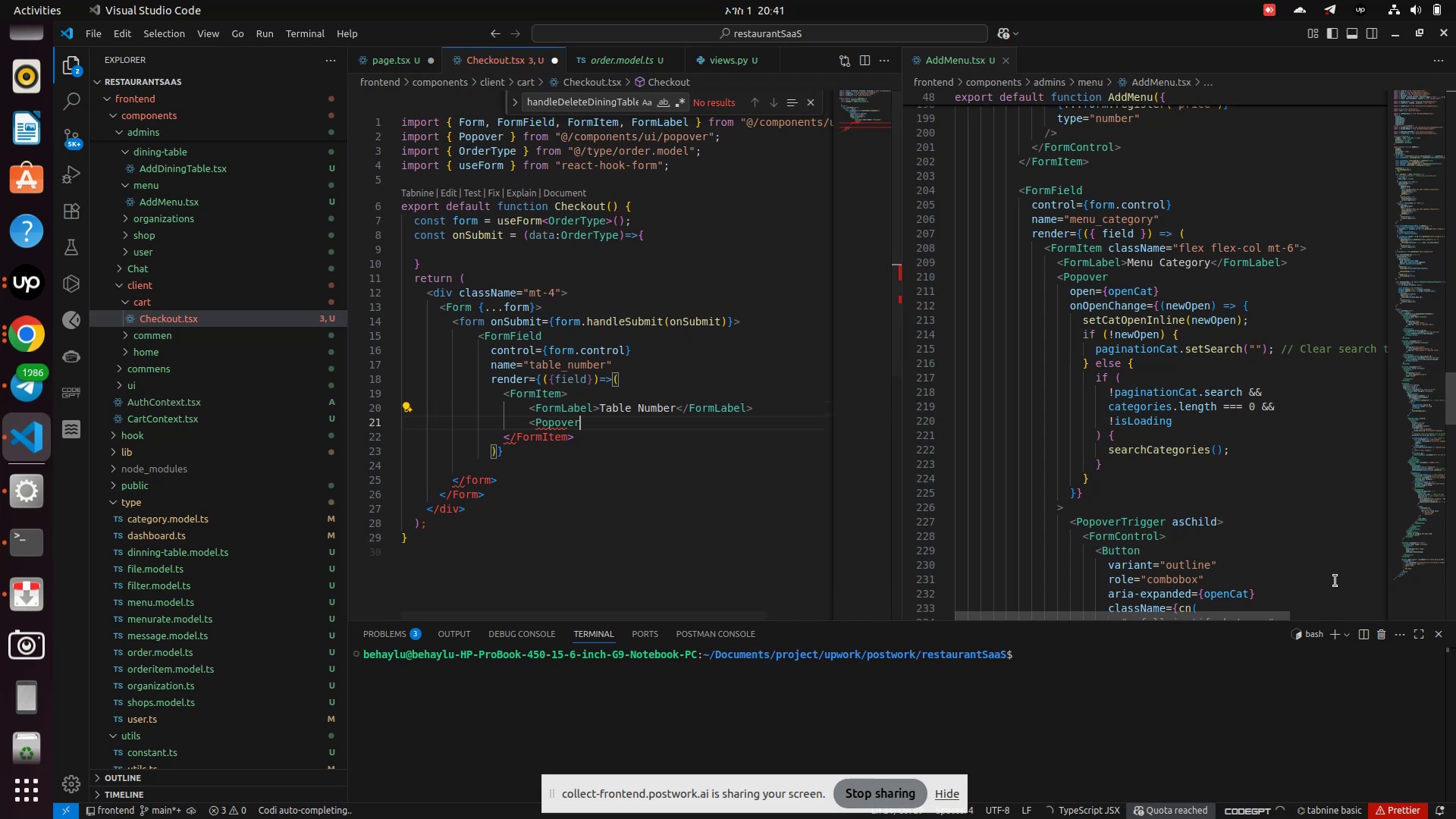 
hold_key(key=ShiftLeft, duration=1.75)
 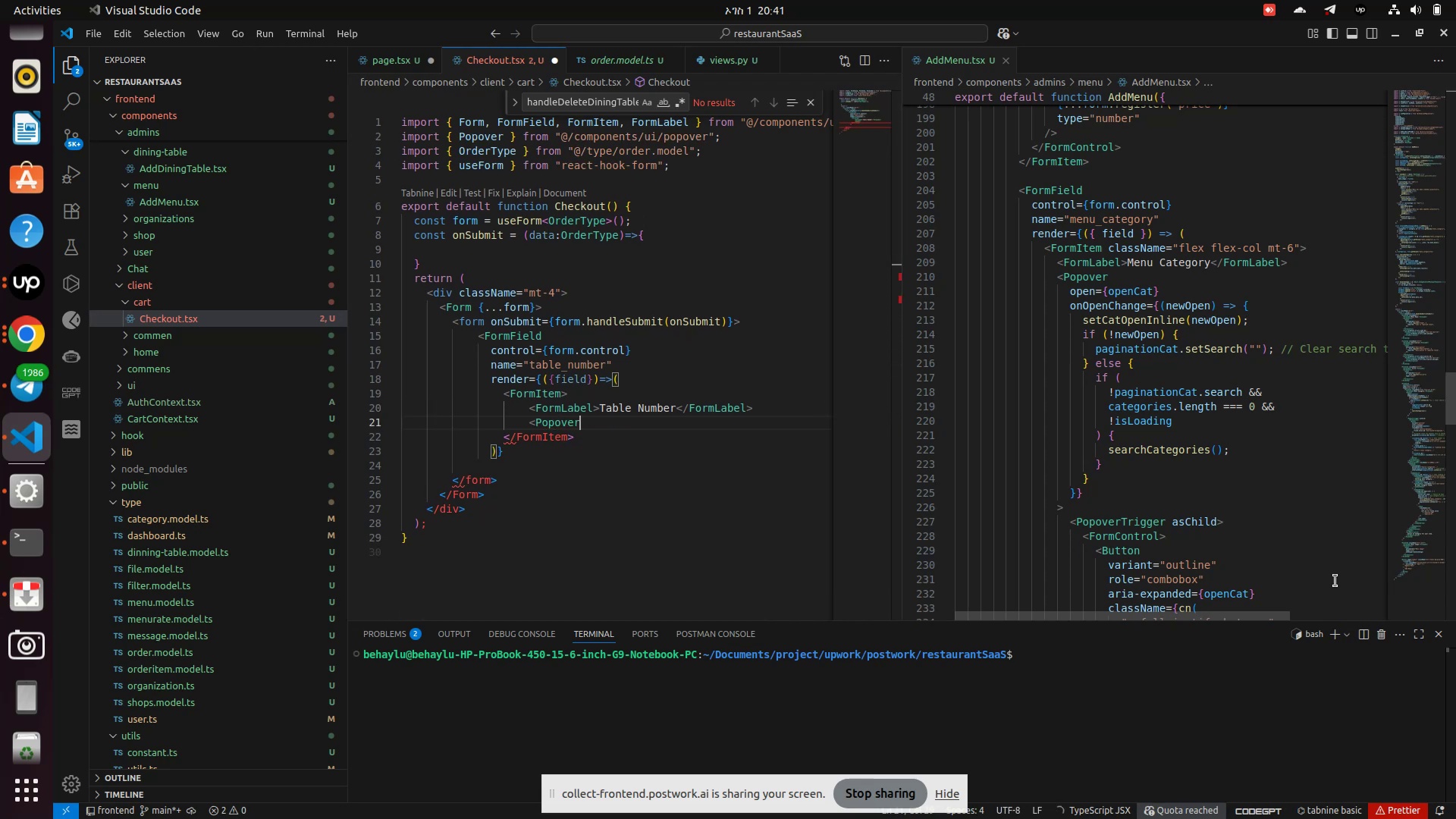 
key(Enter)
 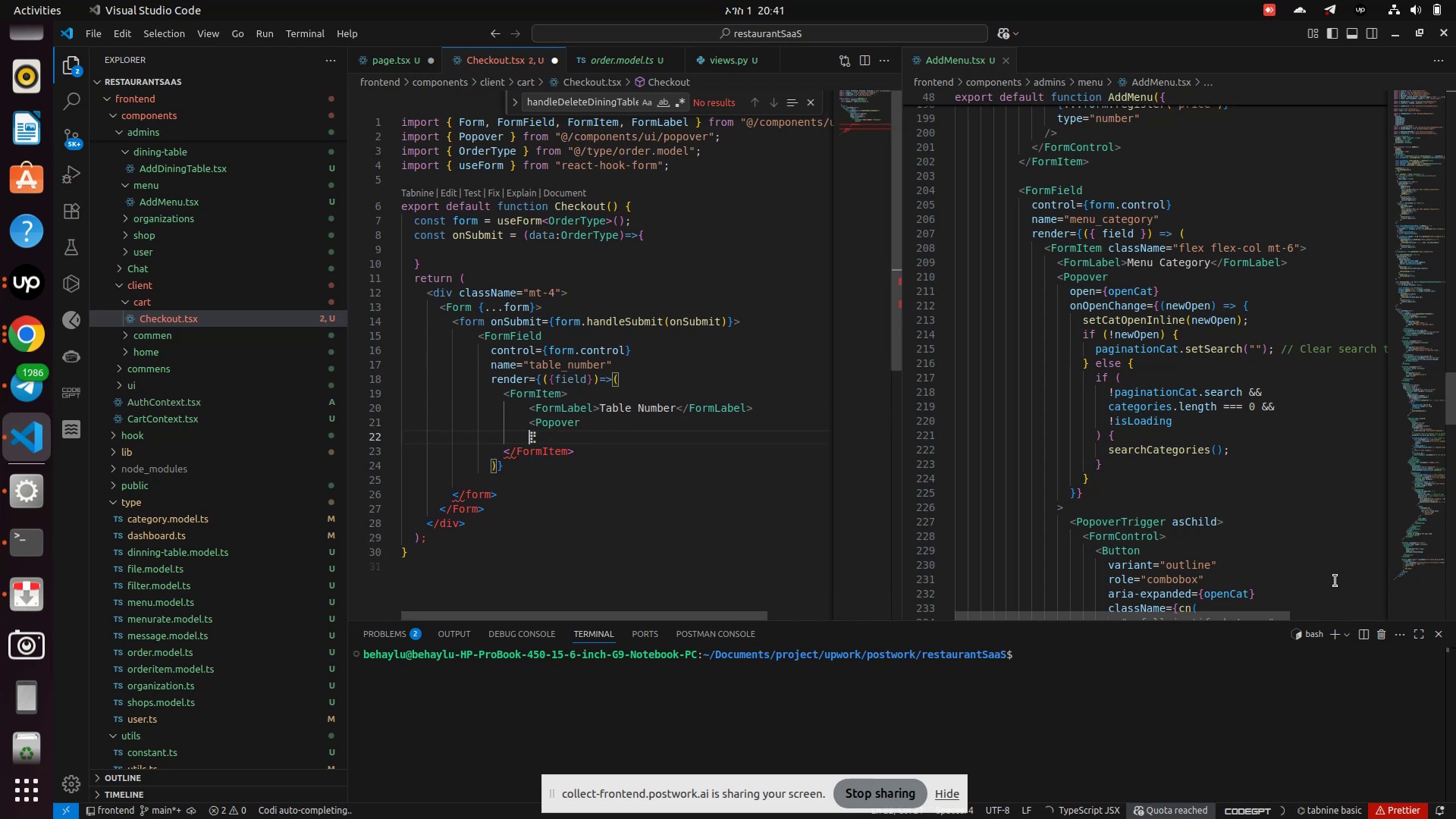 
type( open)
 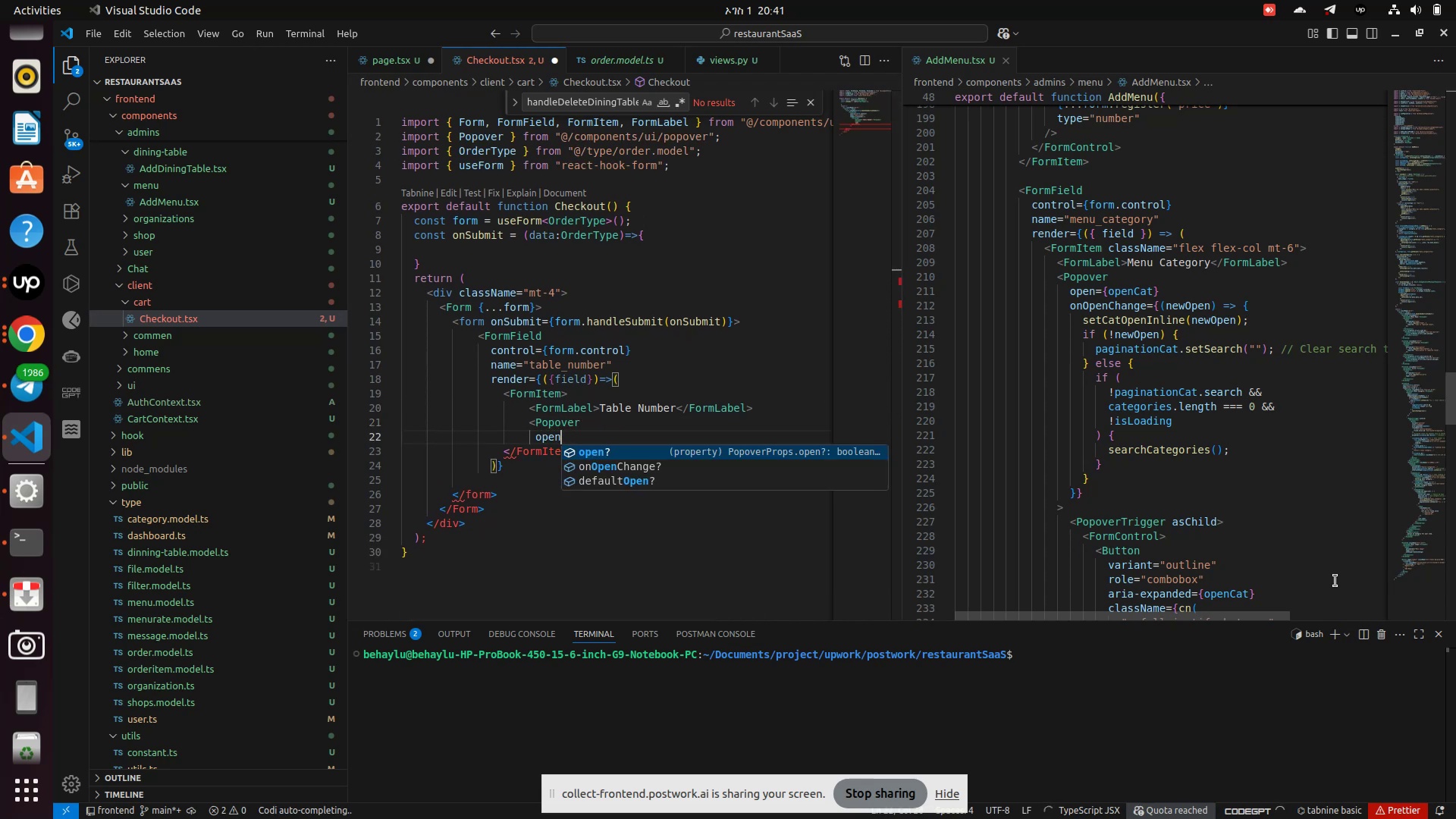 
key(Enter)
 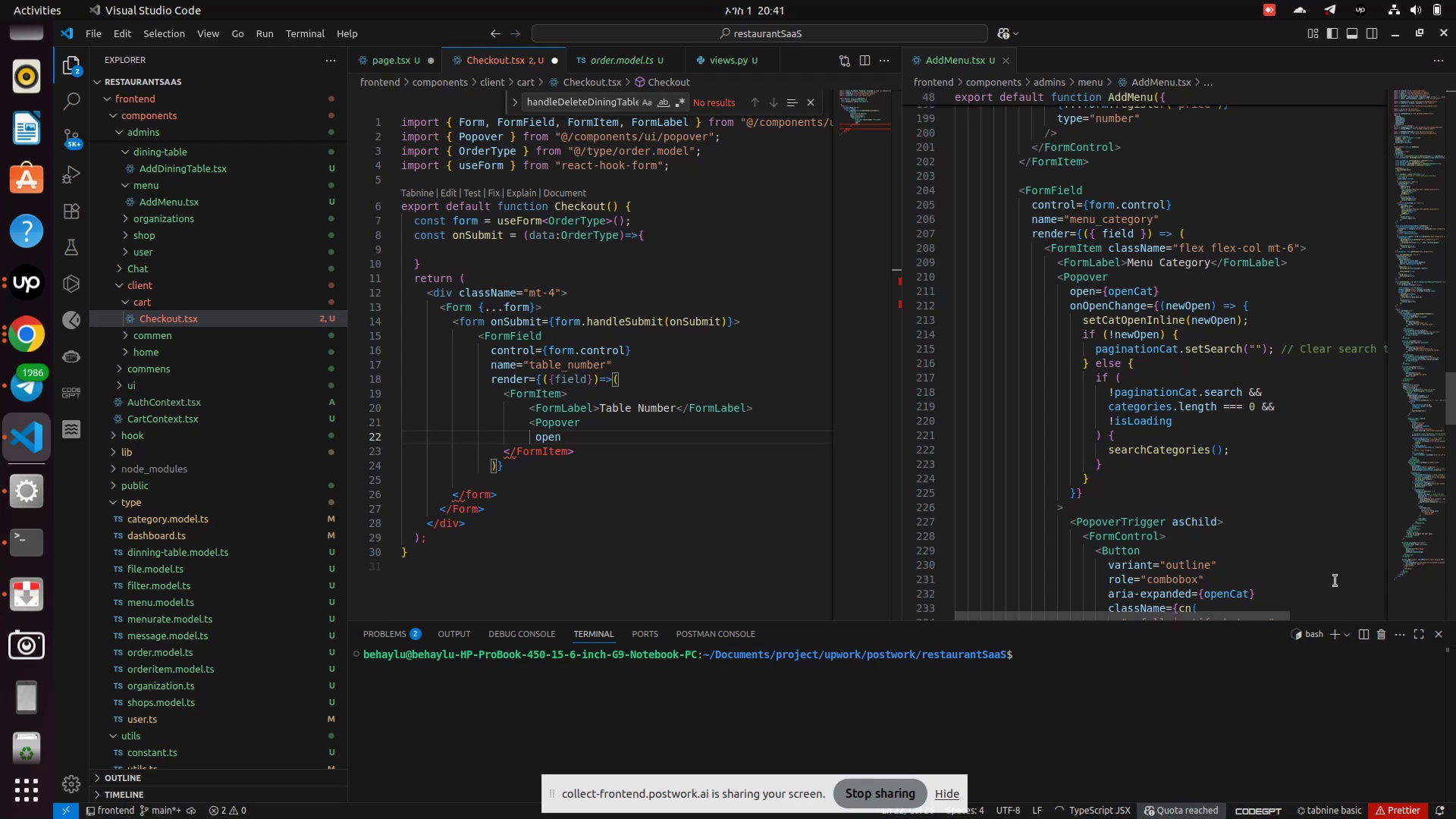 
type(={open)
 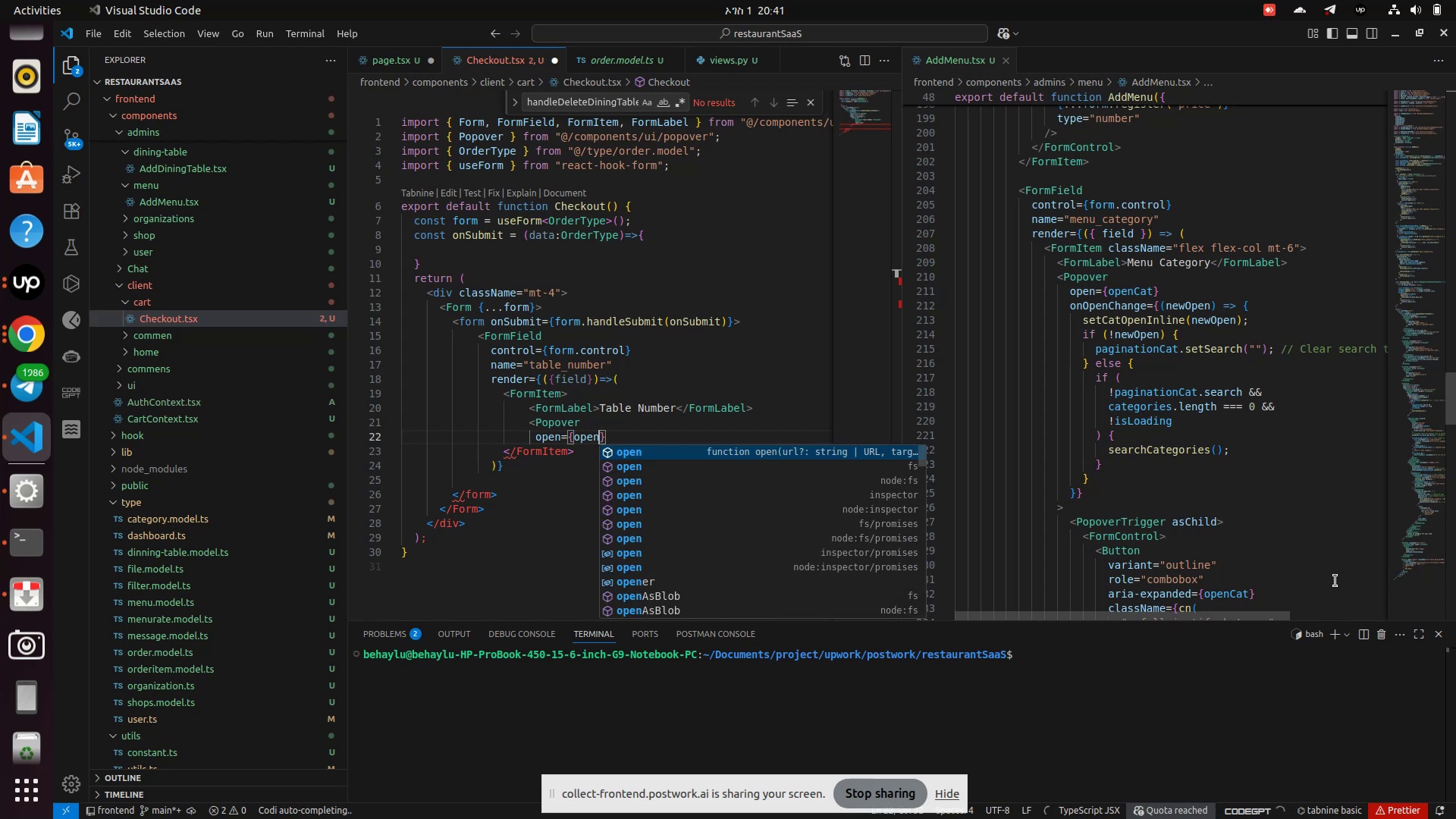 
wait(6.45)
 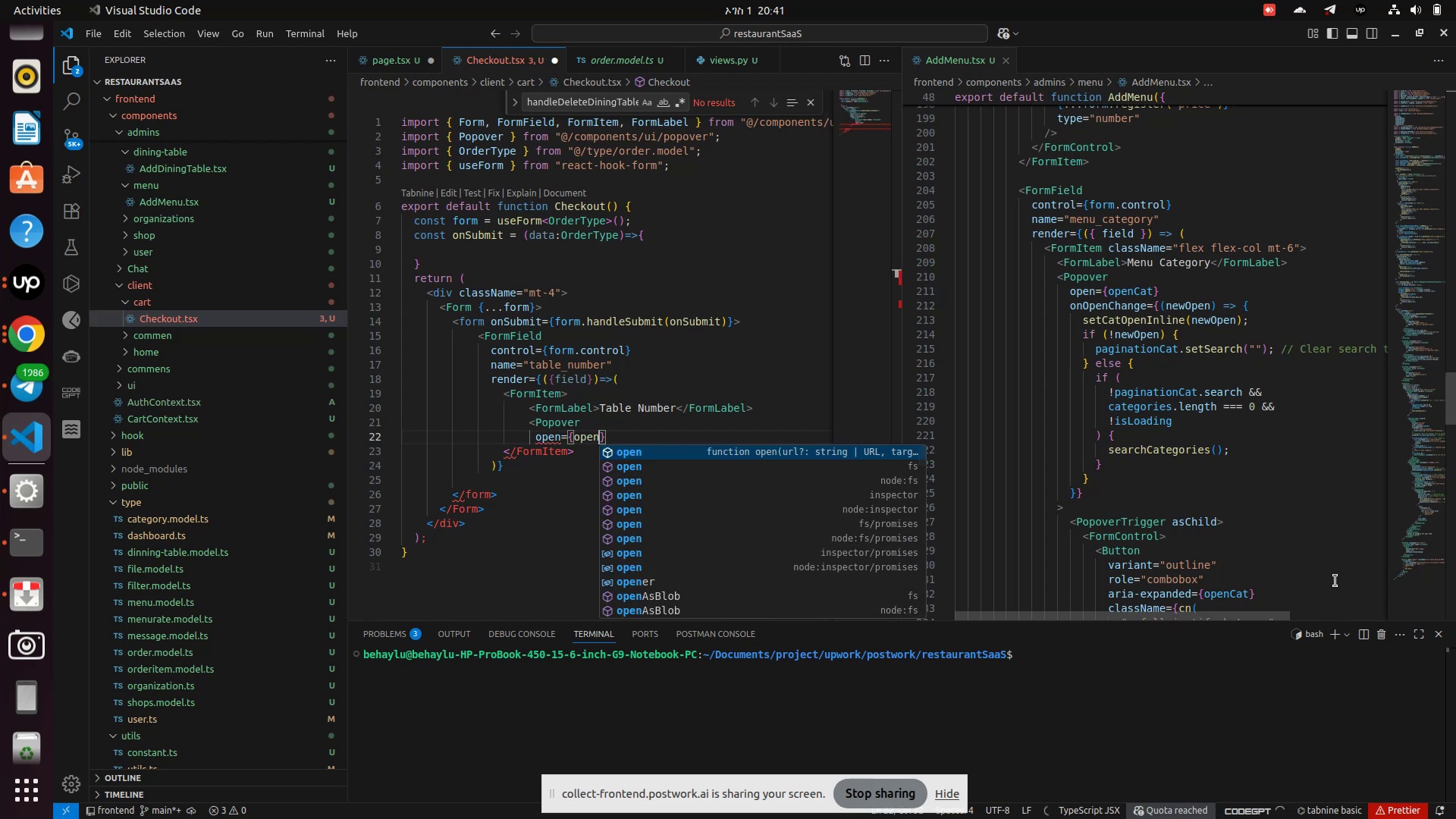 
key(Backspace)
 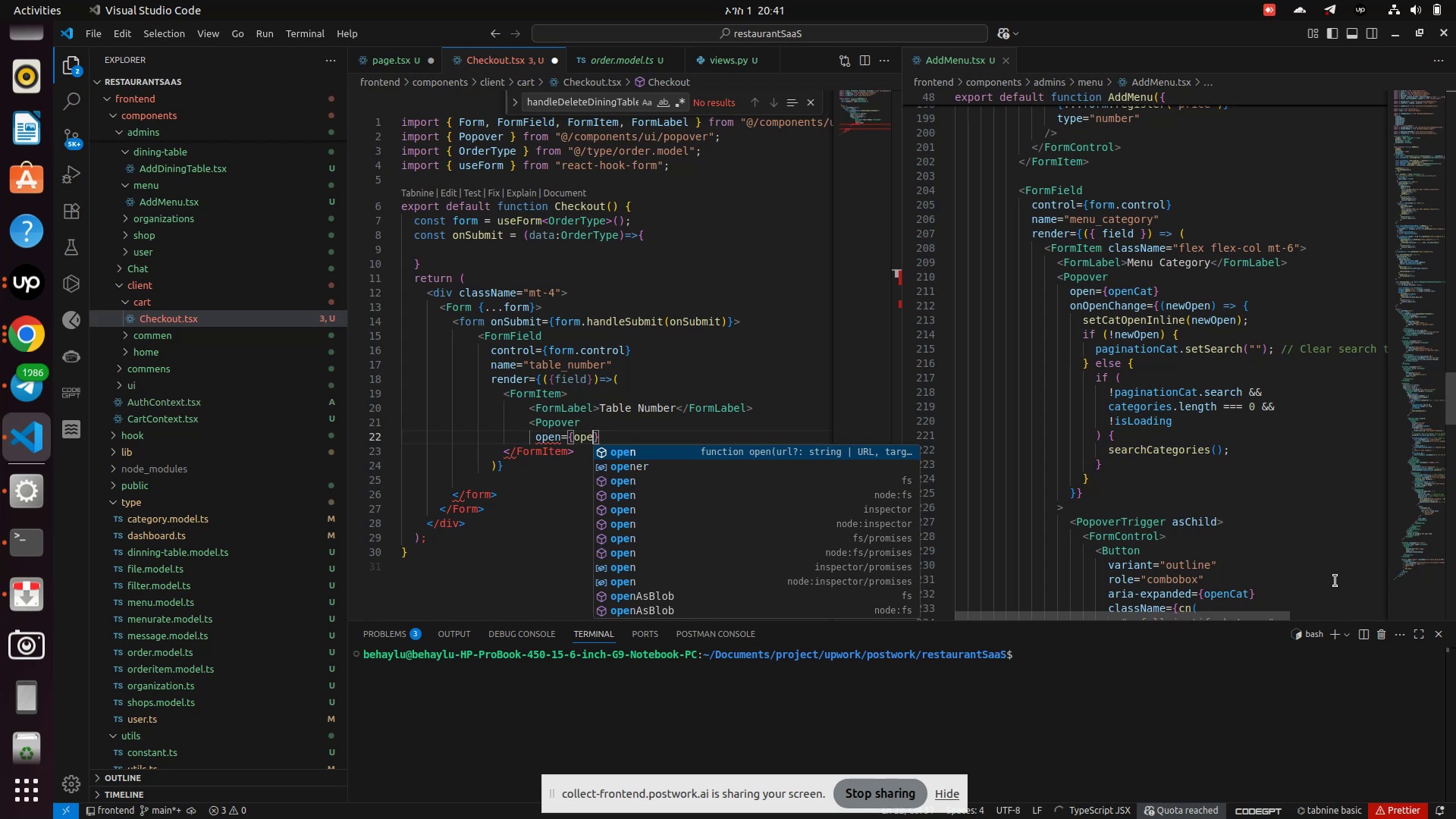 
key(Backspace)
 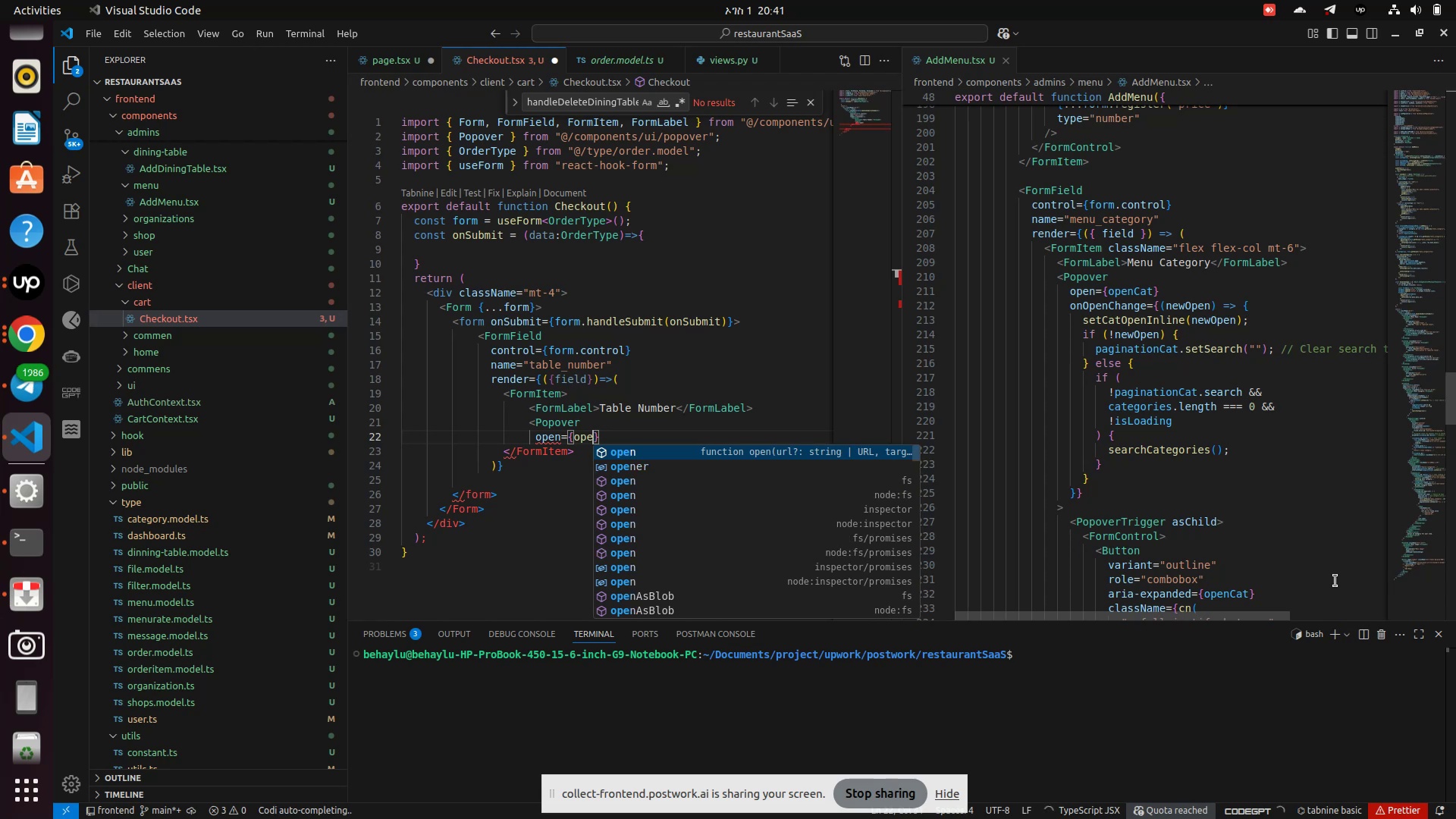 
key(Backspace)
 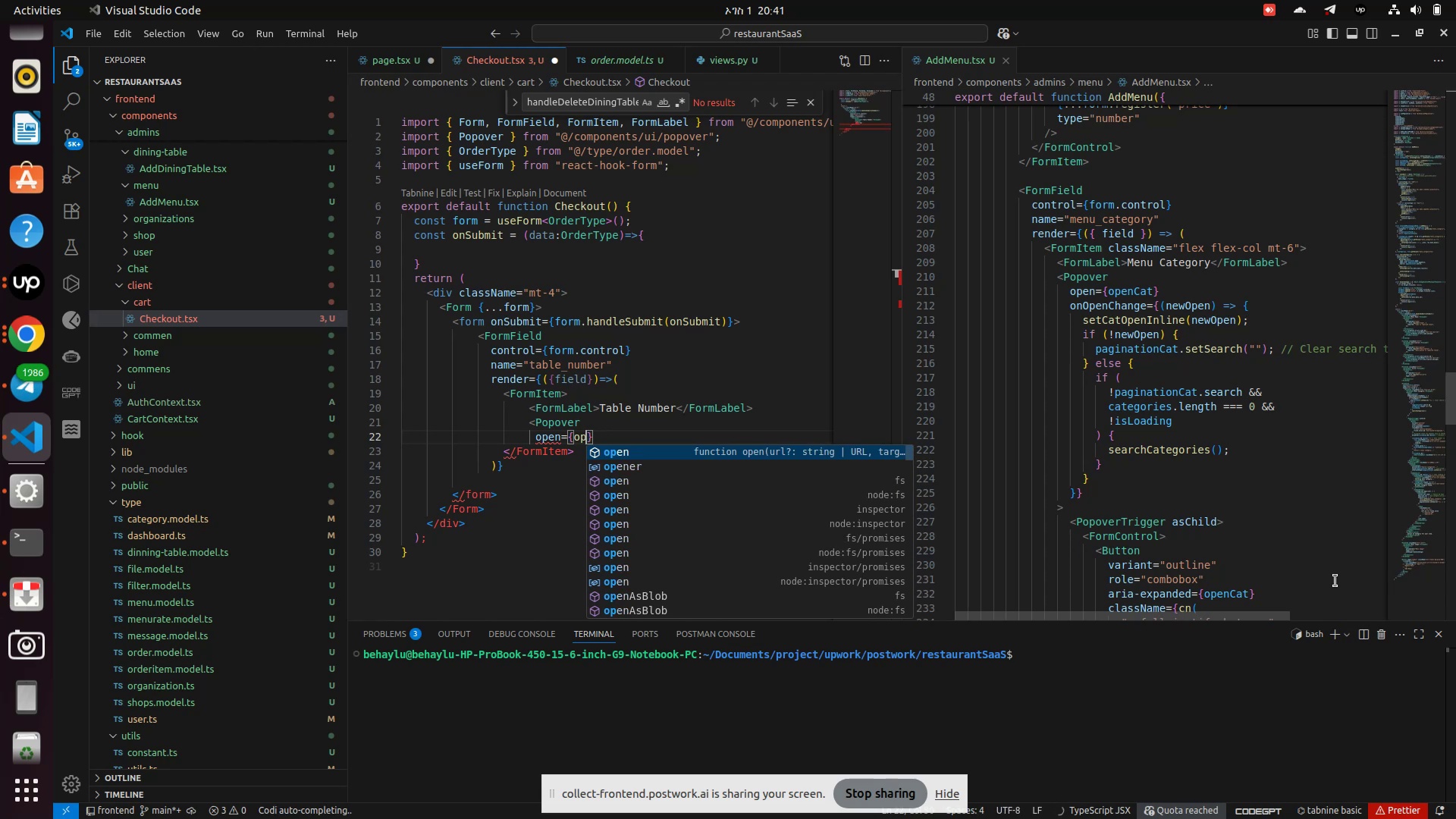 
key(Backspace)
 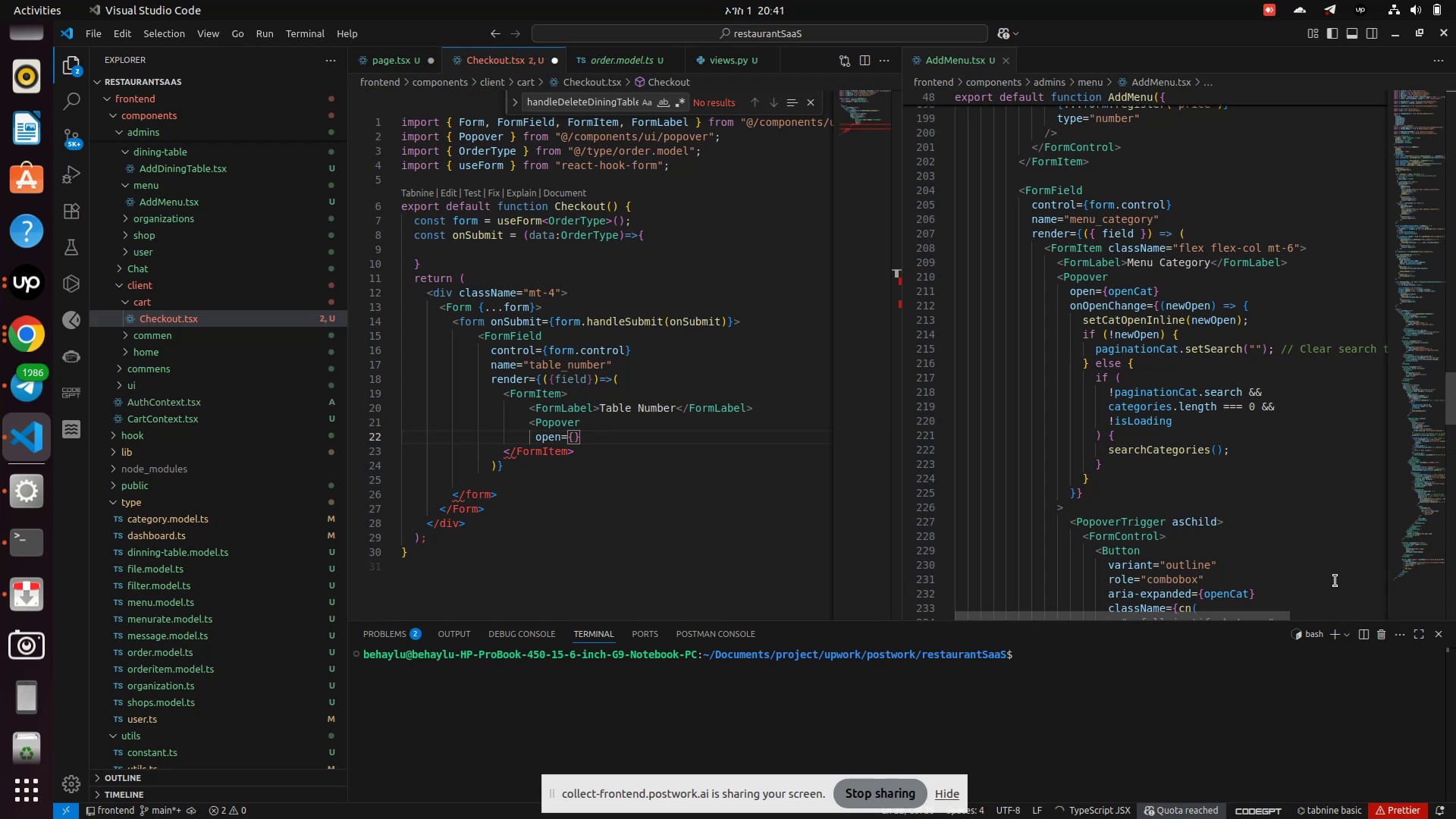 
left_click([616, 480])
 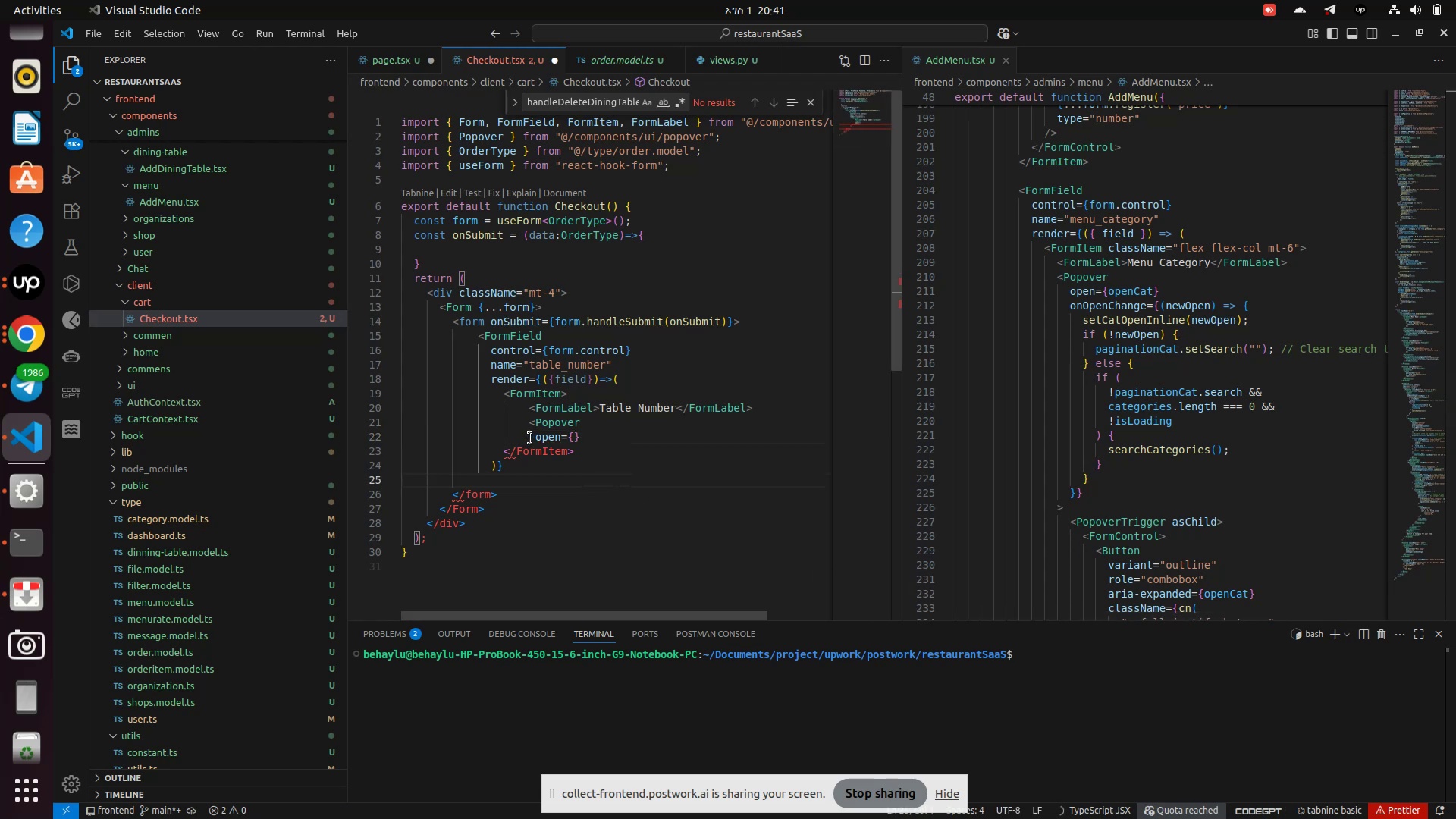 
left_click_drag(start_coordinate=[529, 438], to_coordinate=[598, 443])
 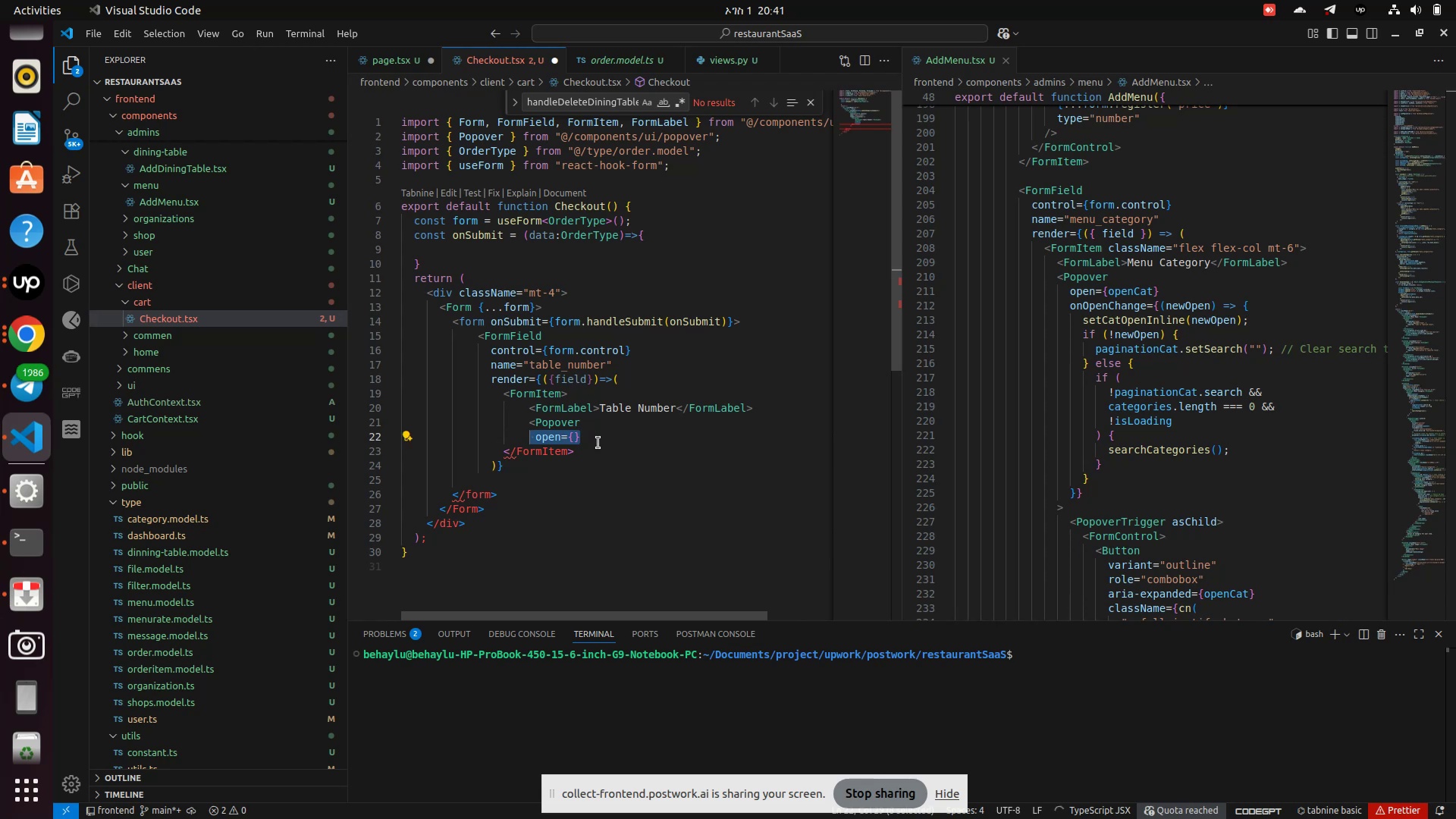 
key(Backspace)
 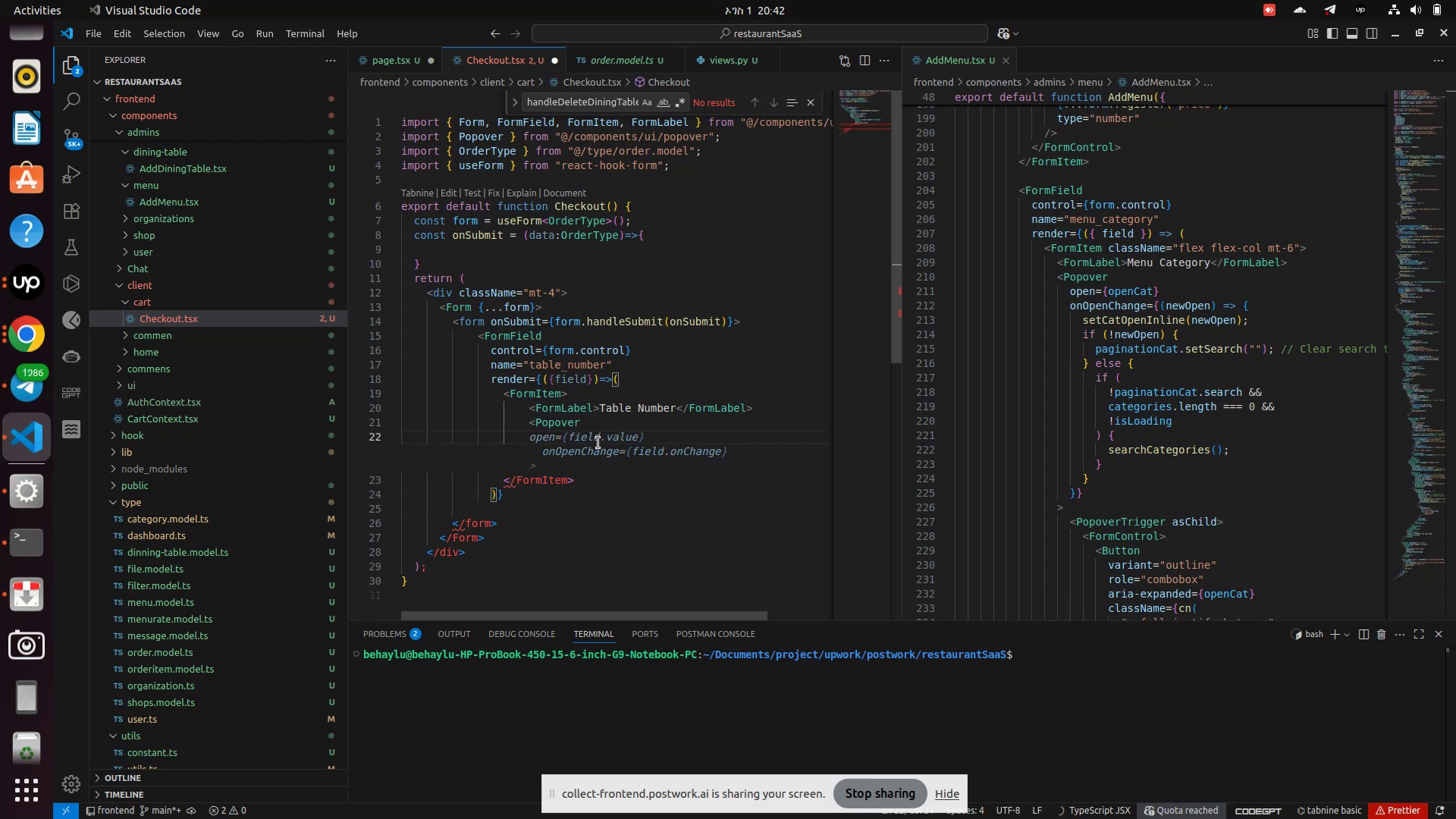 
wait(12.19)
 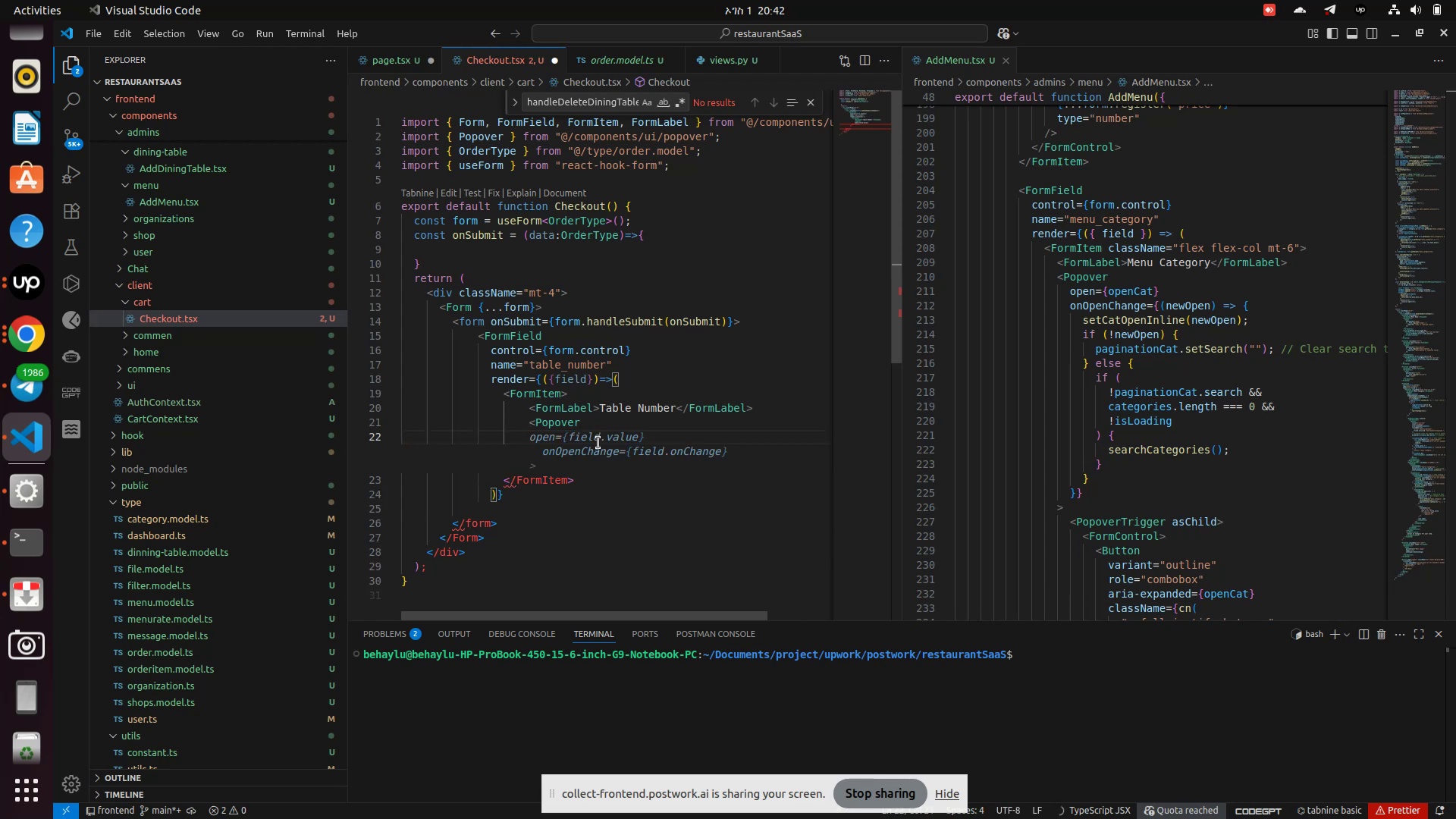 
scroll: coordinate [987, 503], scroll_direction: up, amount: 49.0
 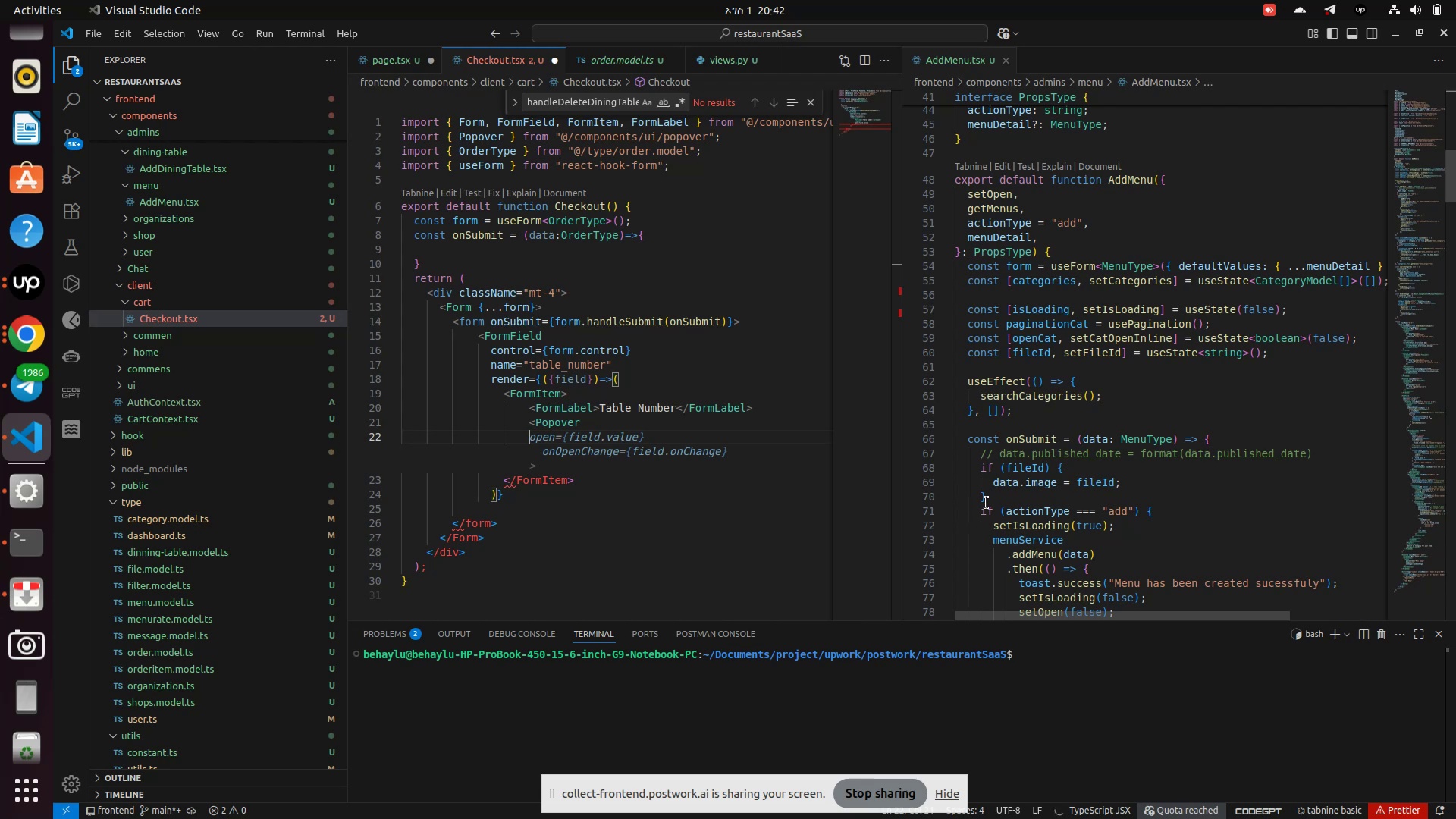 
scroll: coordinate [987, 503], scroll_direction: up, amount: 2.0
 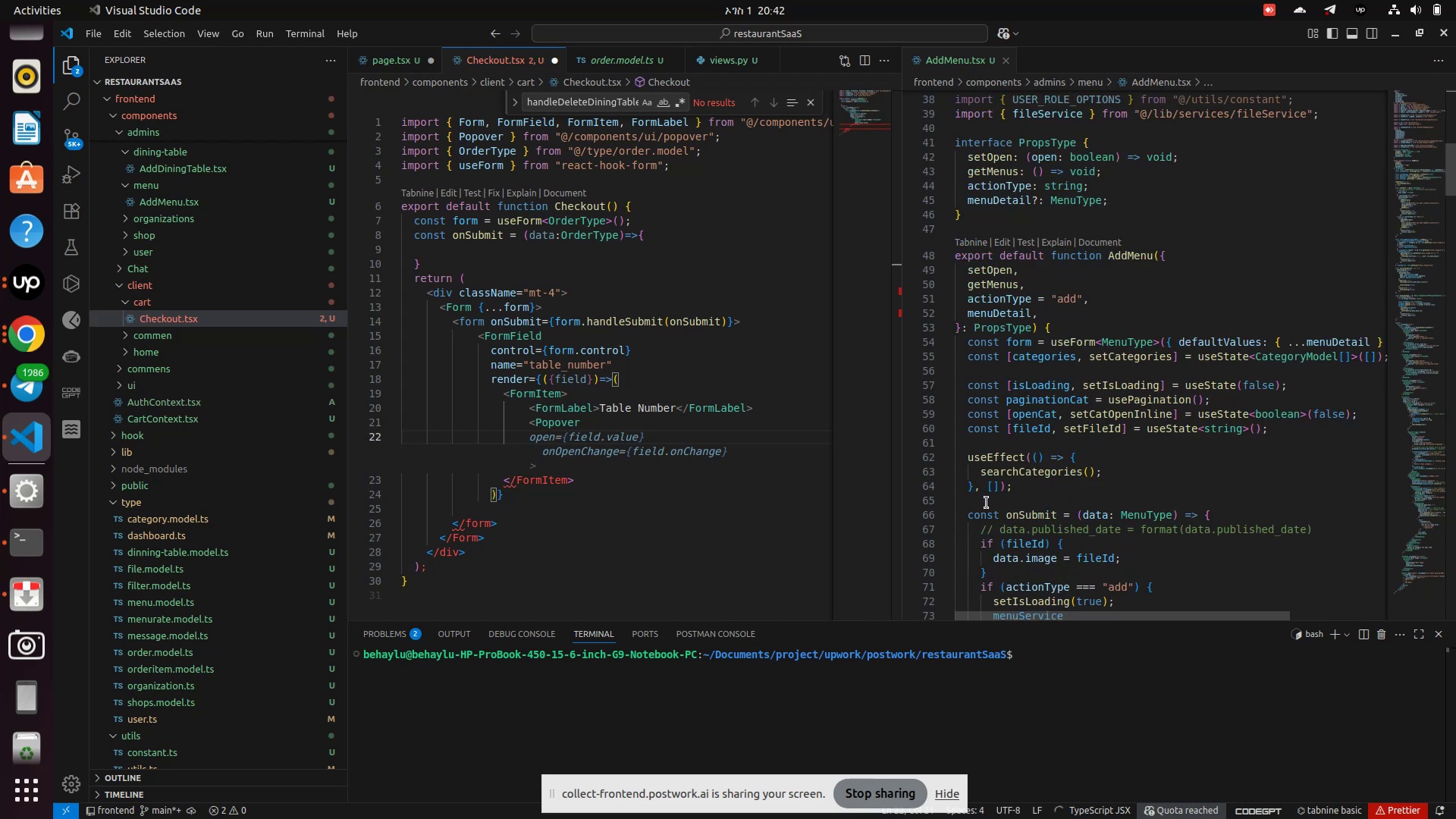 
scroll: coordinate [987, 503], scroll_direction: down, amount: 2.0
 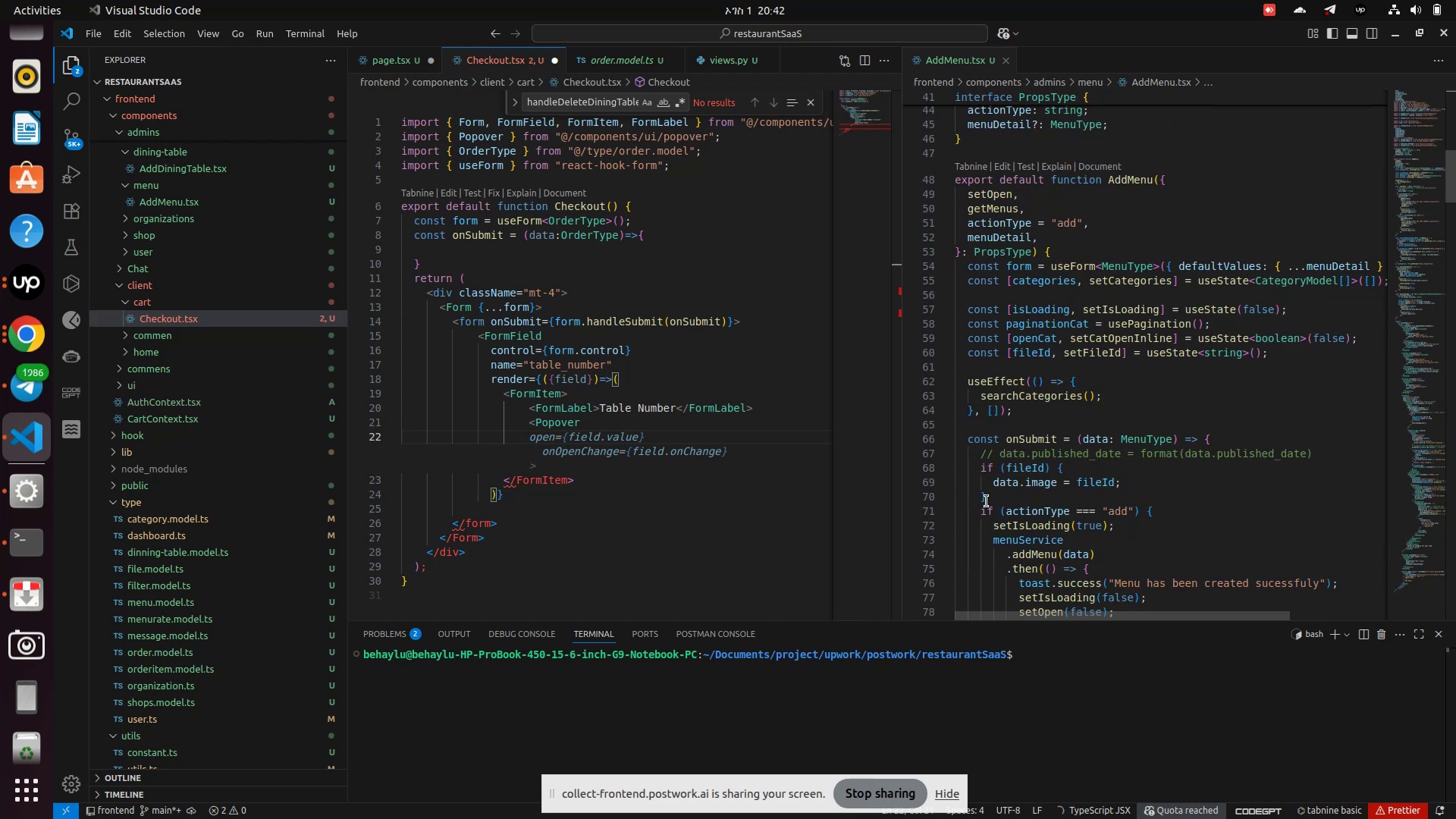 
wait(8.99)
 